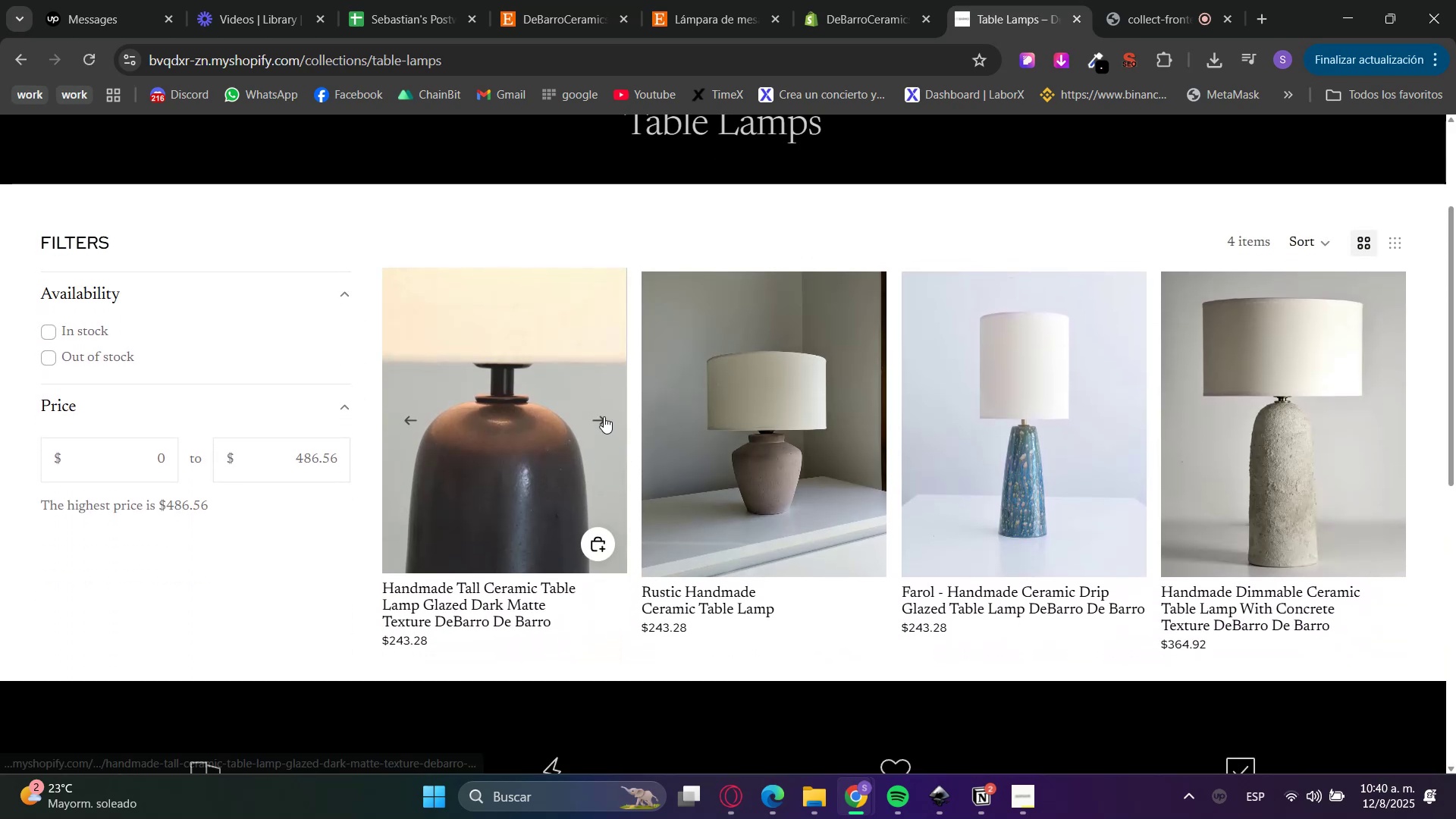 
left_click([597, 422])
 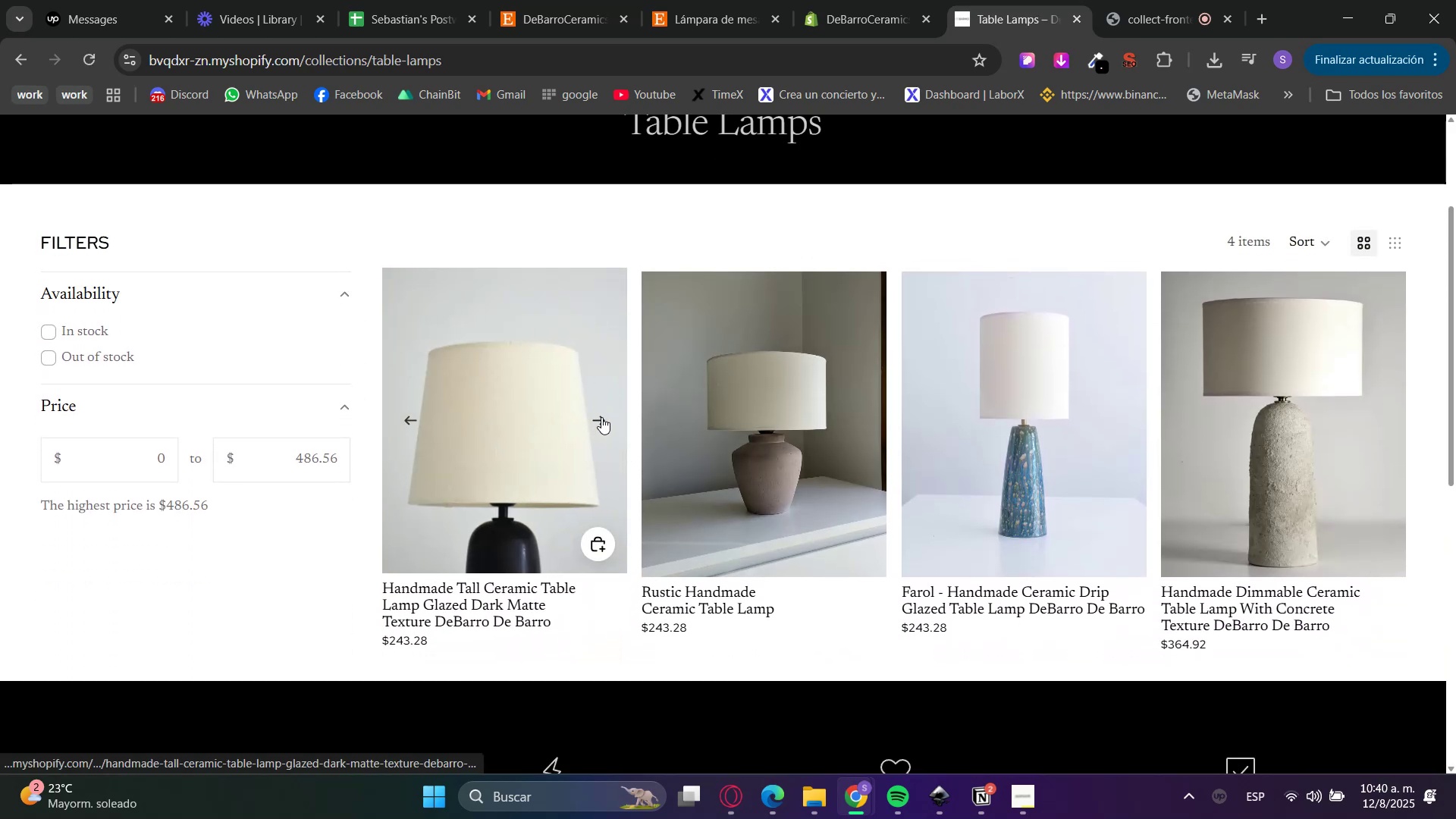 
left_click([801, 0])
 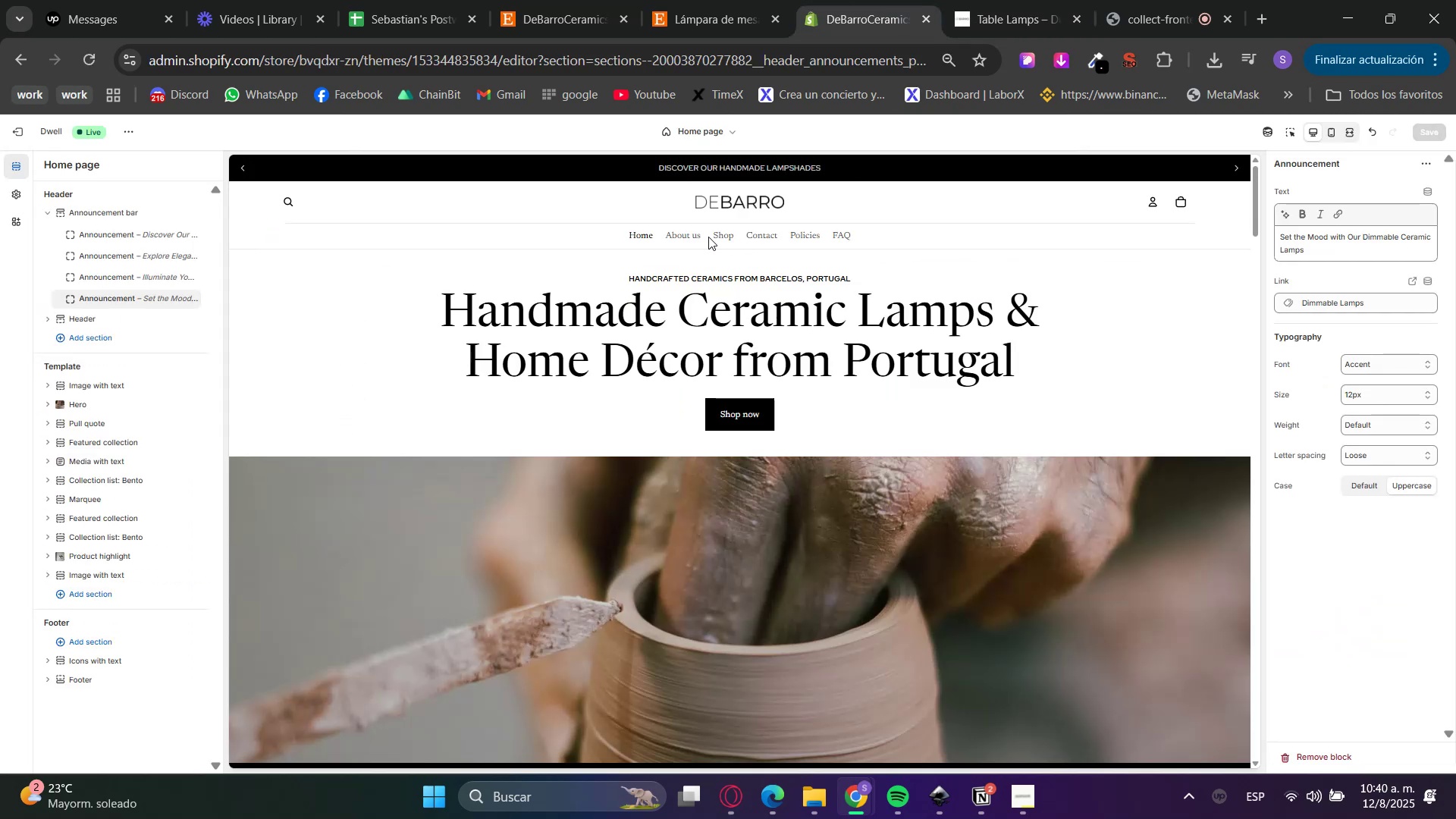 
left_click([724, 234])
 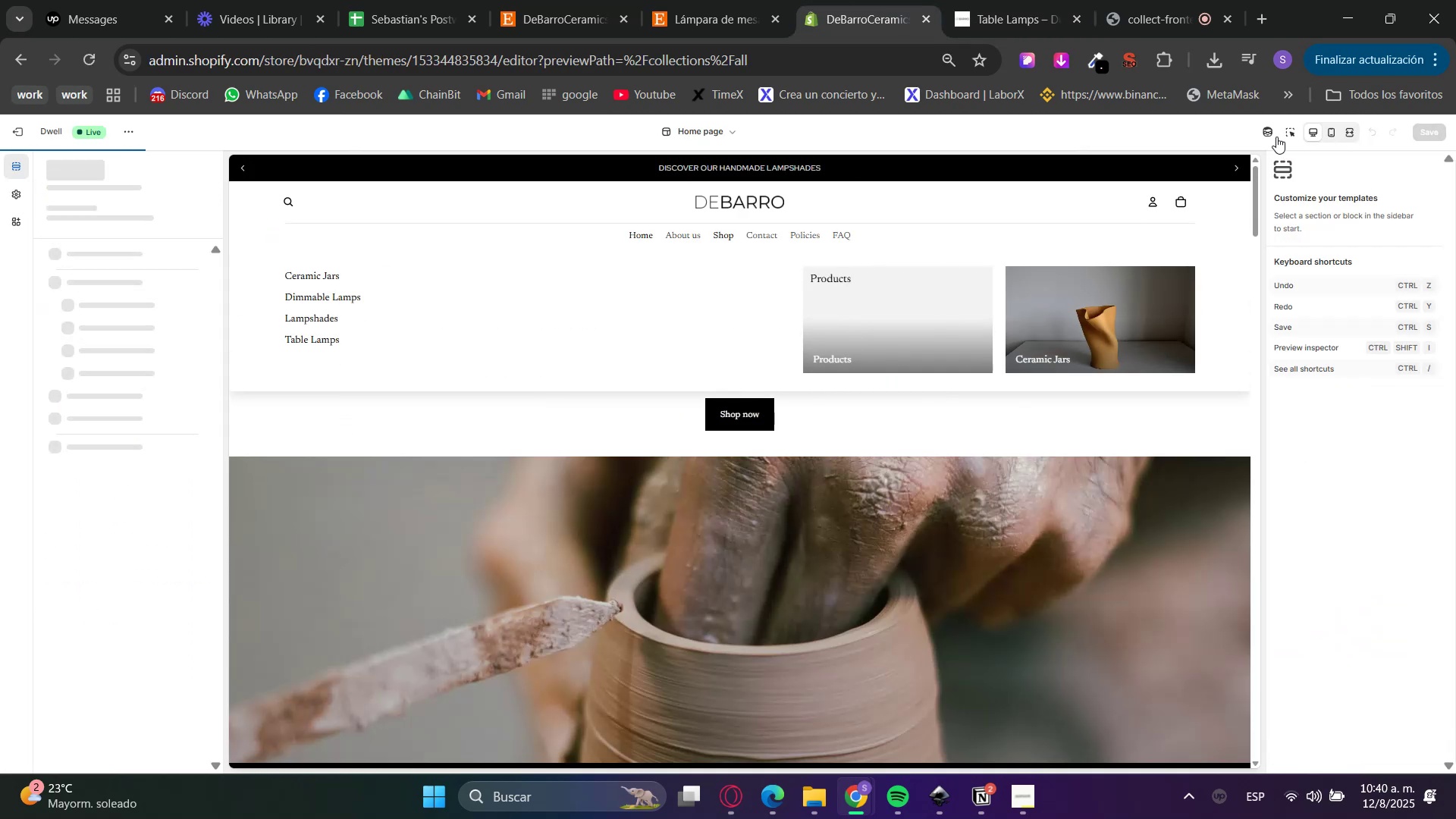 
left_click([1289, 136])
 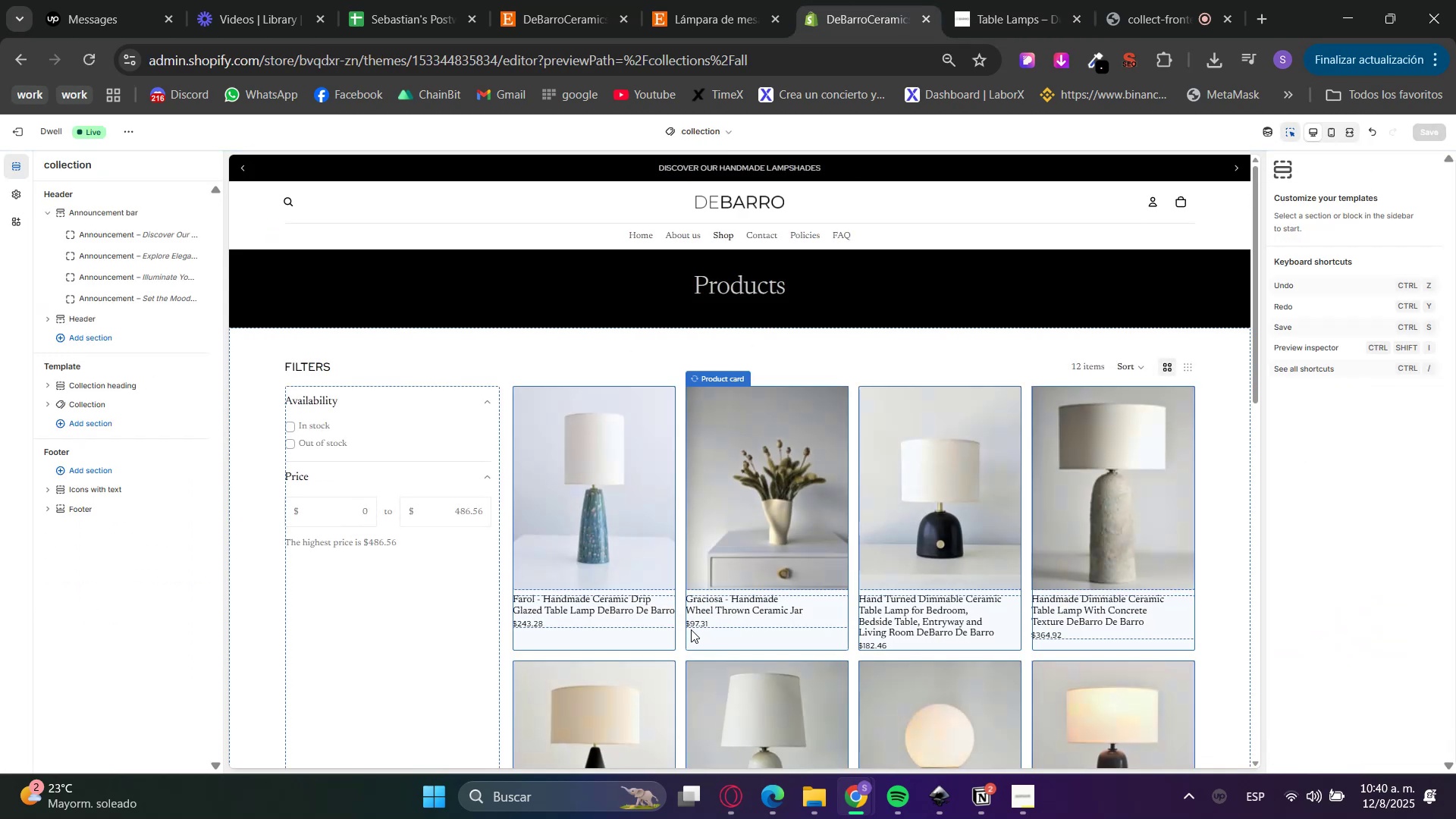 
left_click([679, 637])
 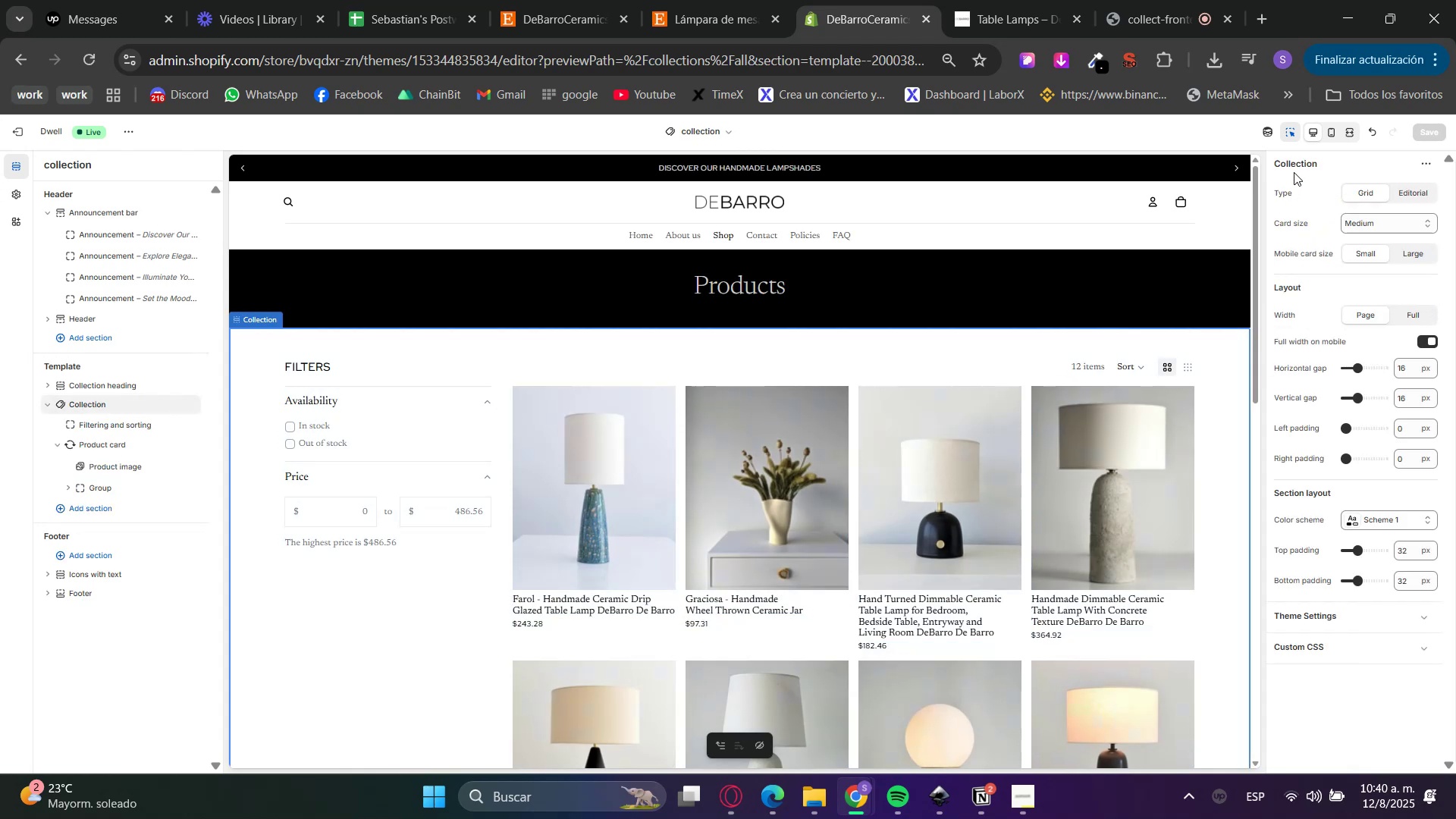 
left_click([1288, 134])
 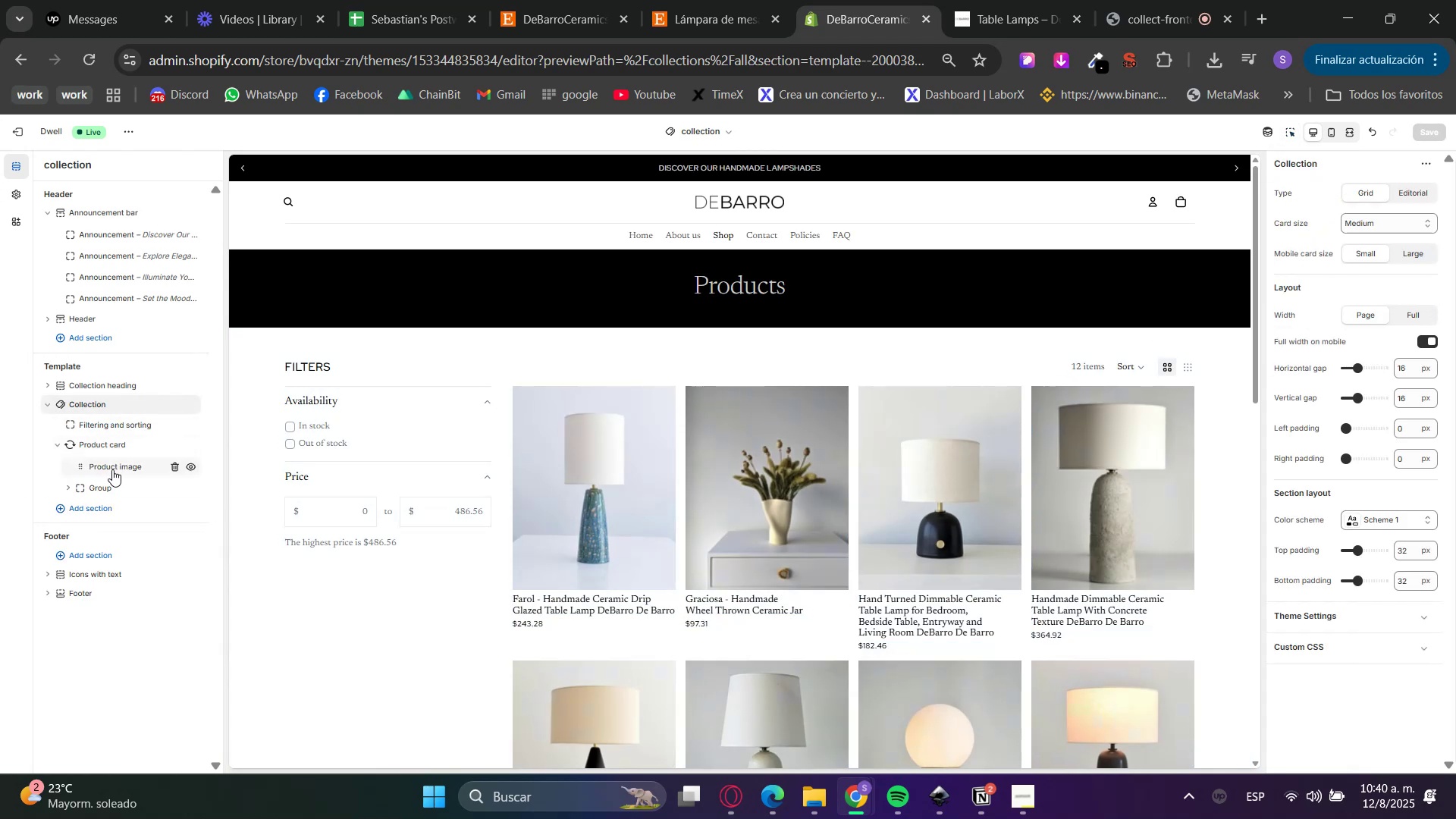 
double_click([106, 490])
 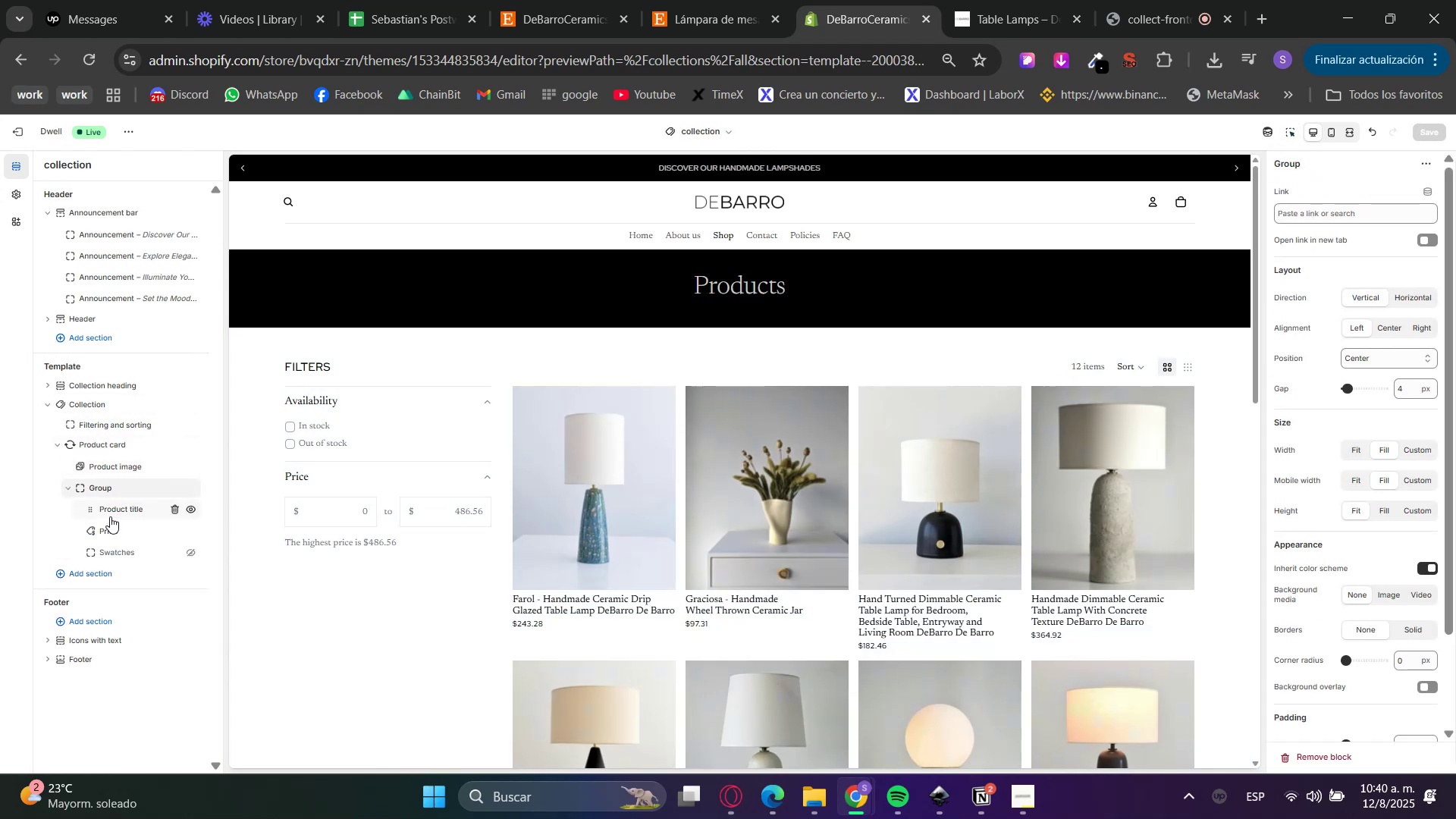 
left_click([112, 511])
 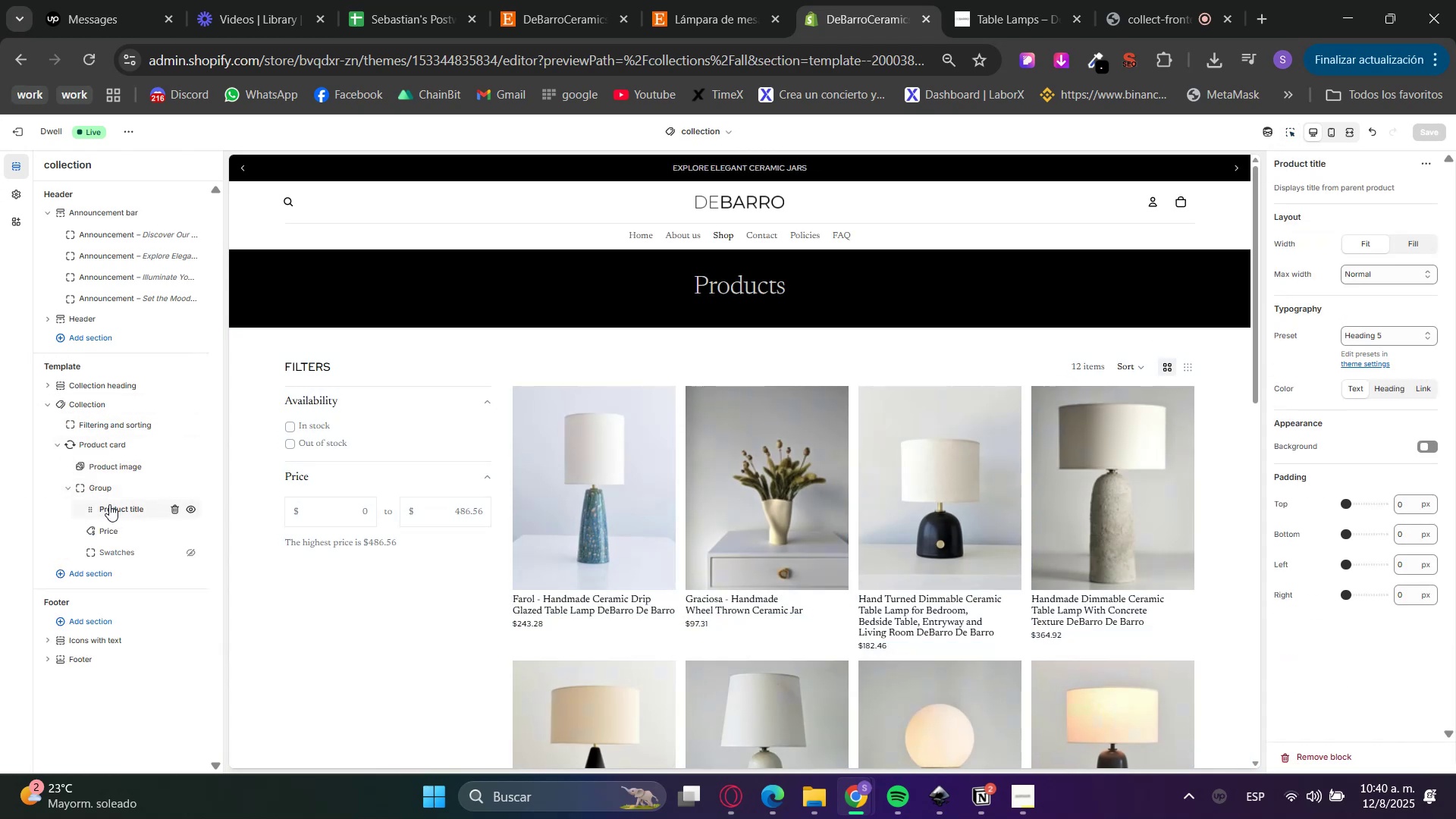 
left_click([99, 488])
 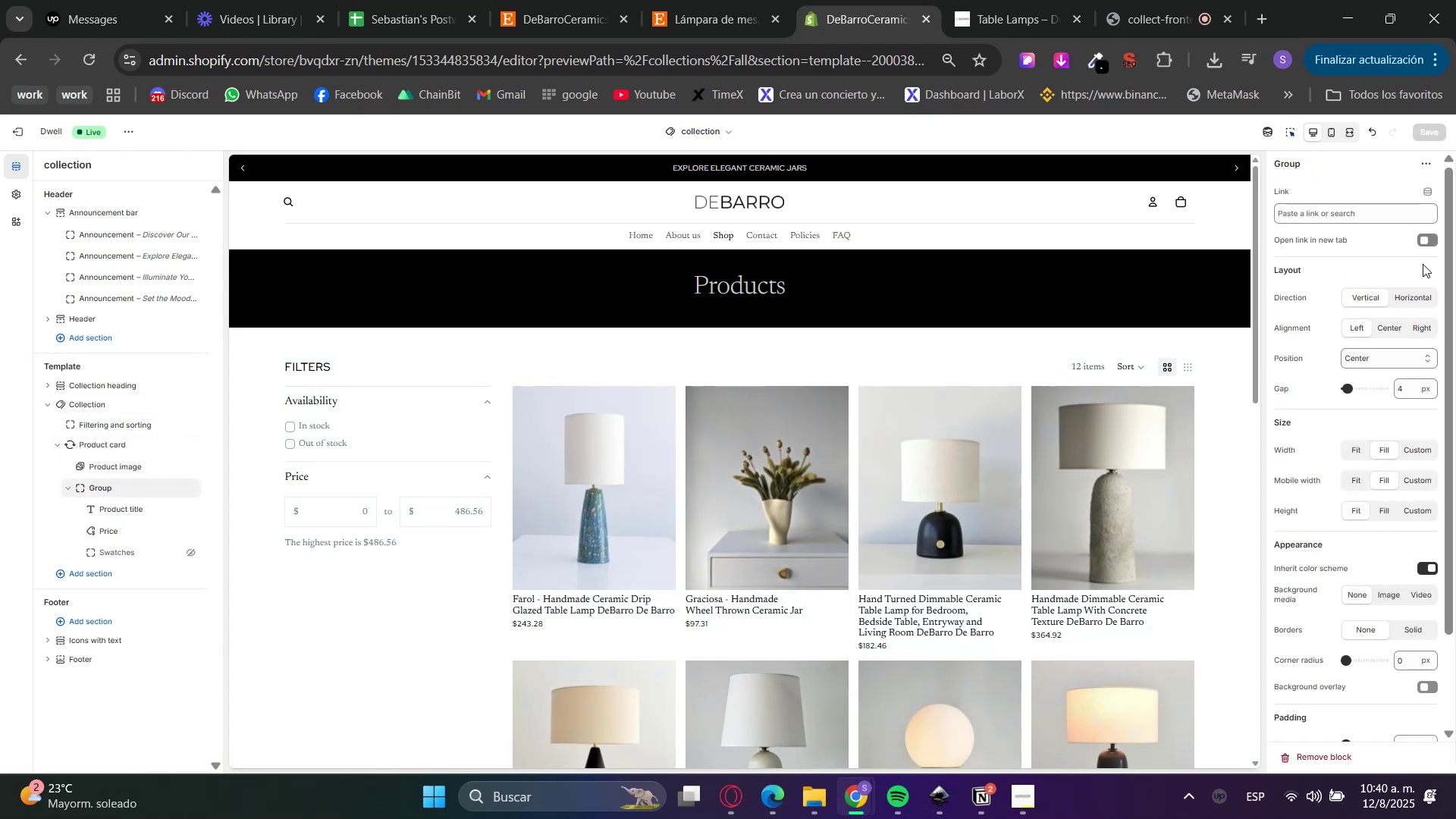 
left_click_drag(start_coordinate=[1408, 397], to_coordinate=[1385, 391])
 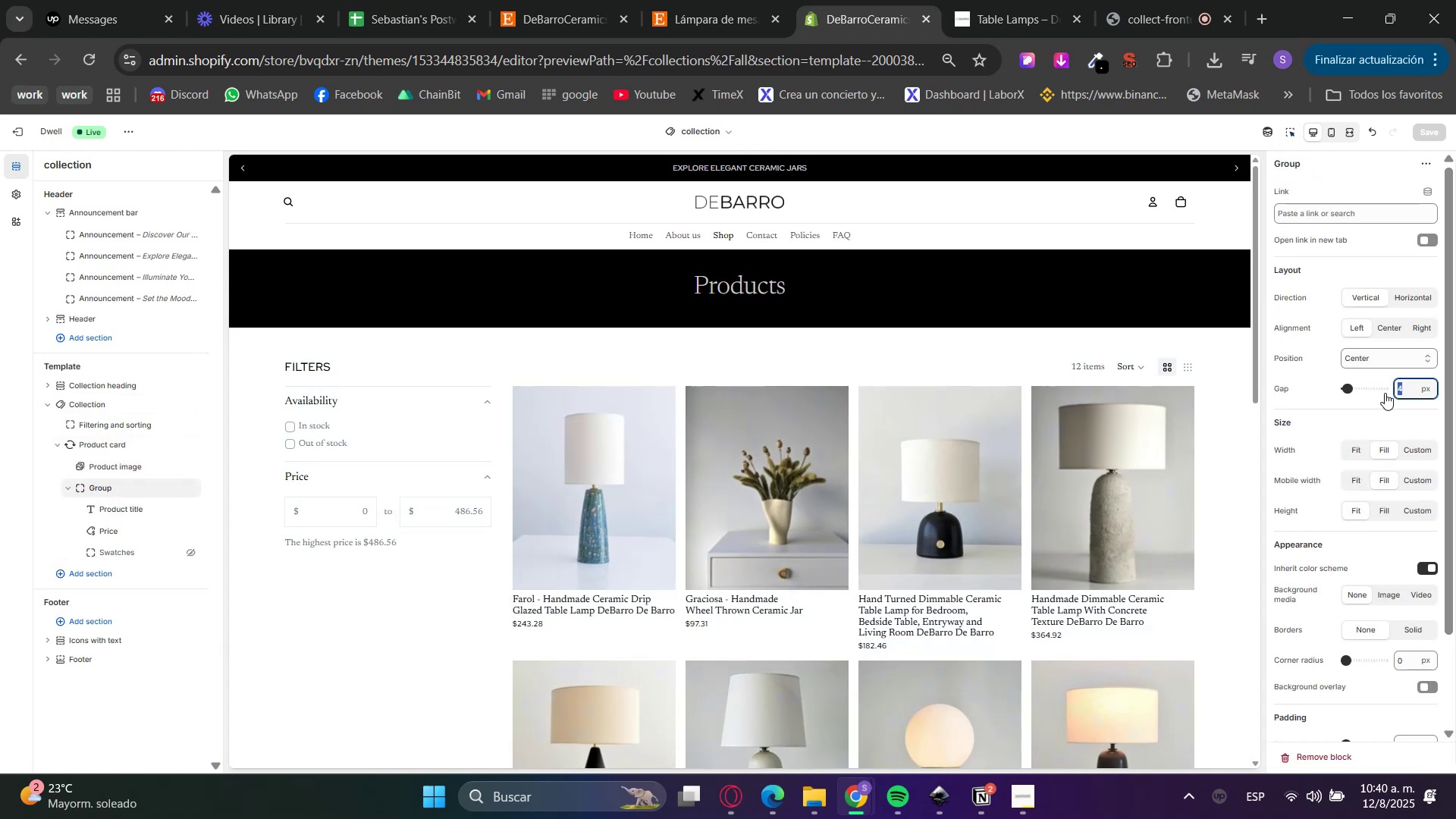 
key(Numpad1)
 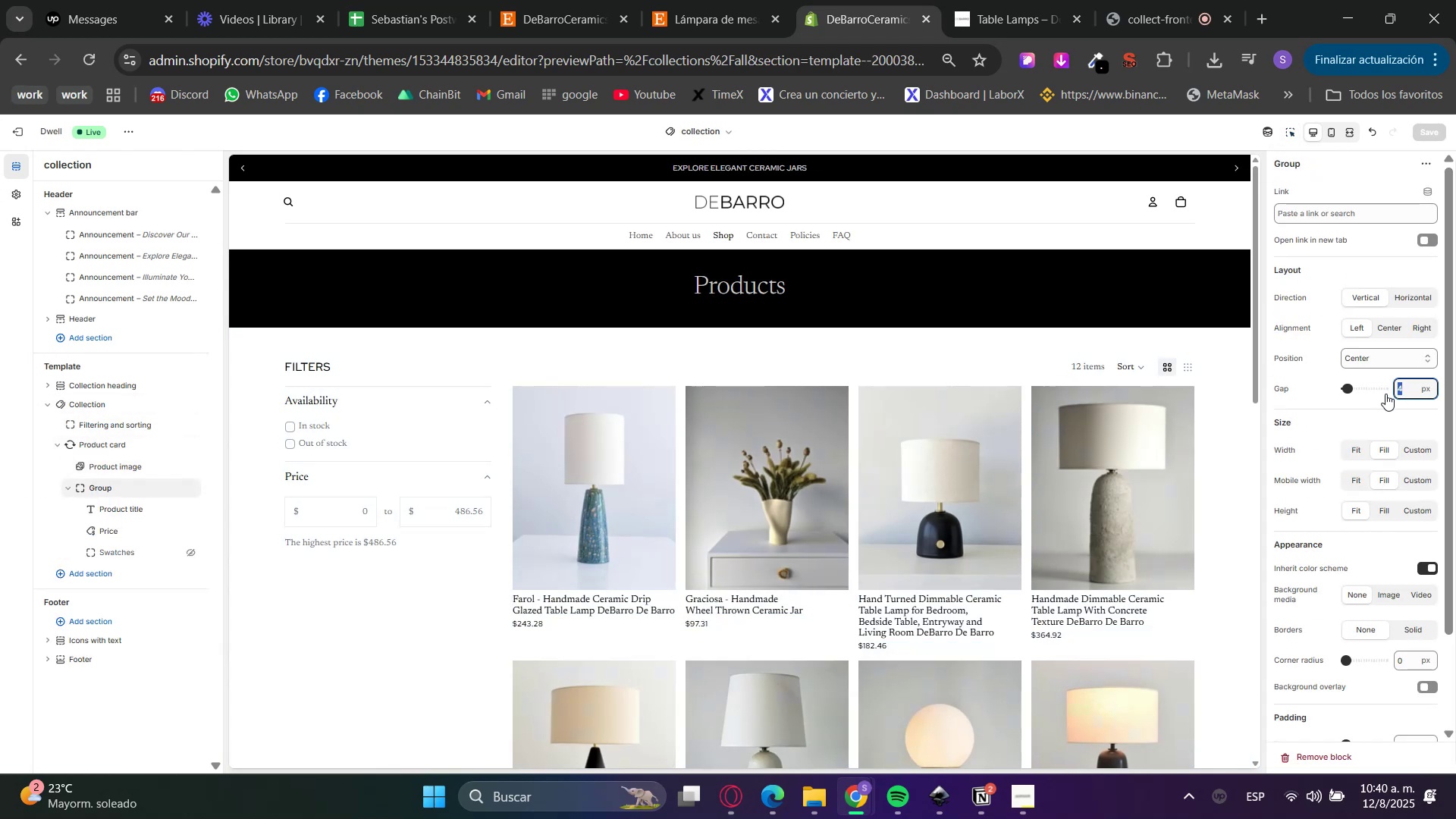 
key(Numpad5)
 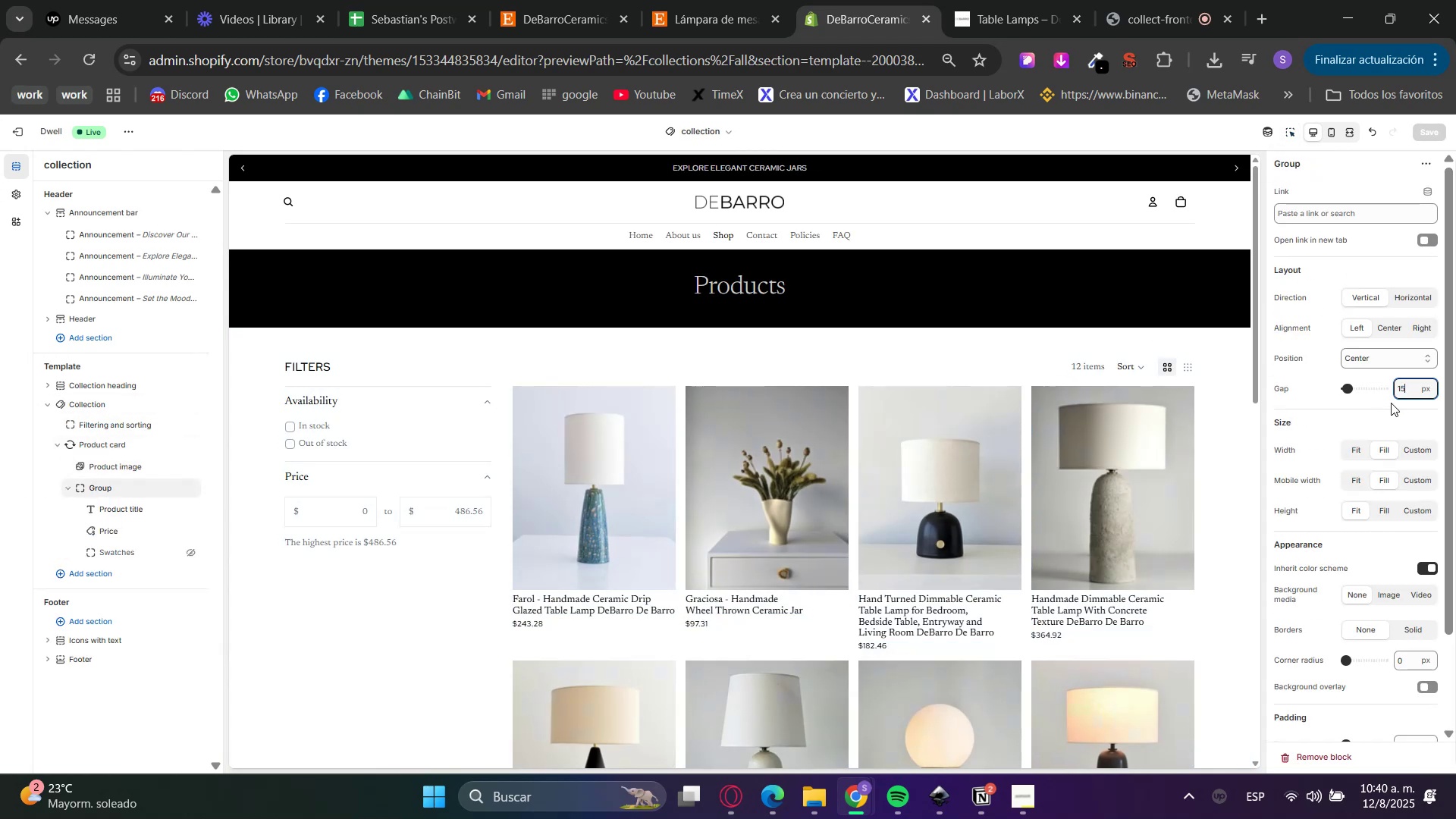 
left_click([1393, 410])
 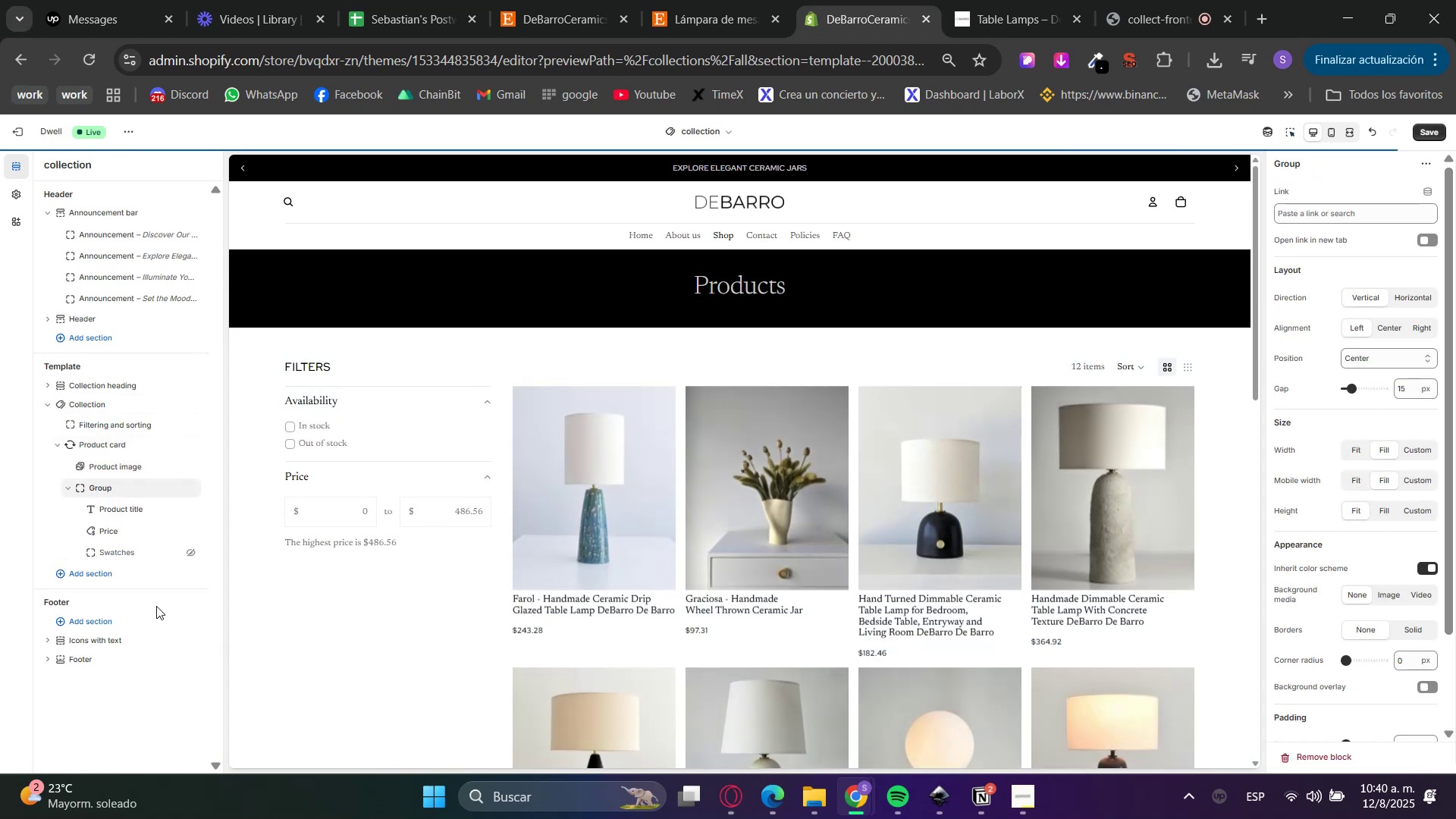 
left_click([117, 505])
 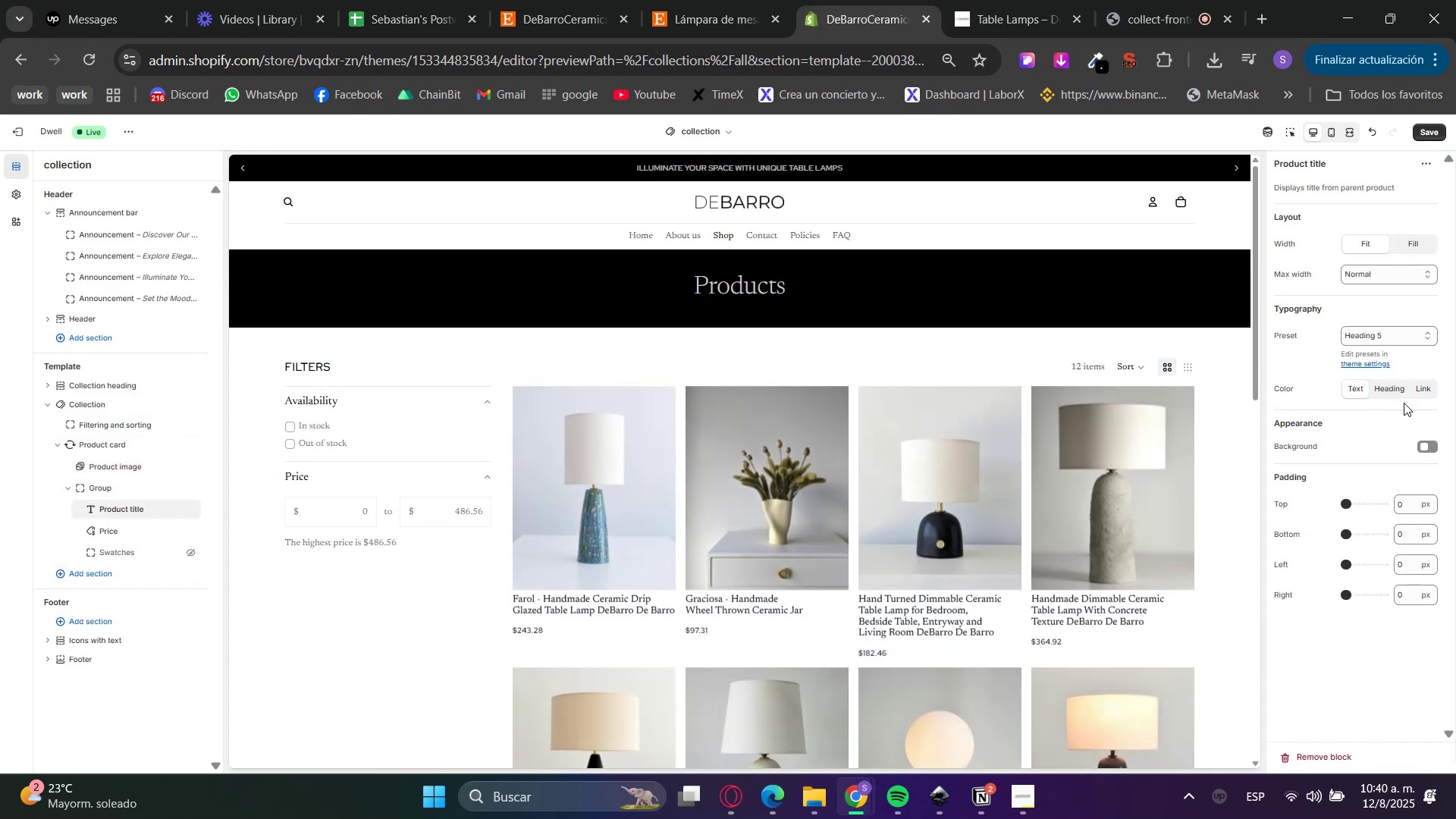 
left_click([1388, 344])
 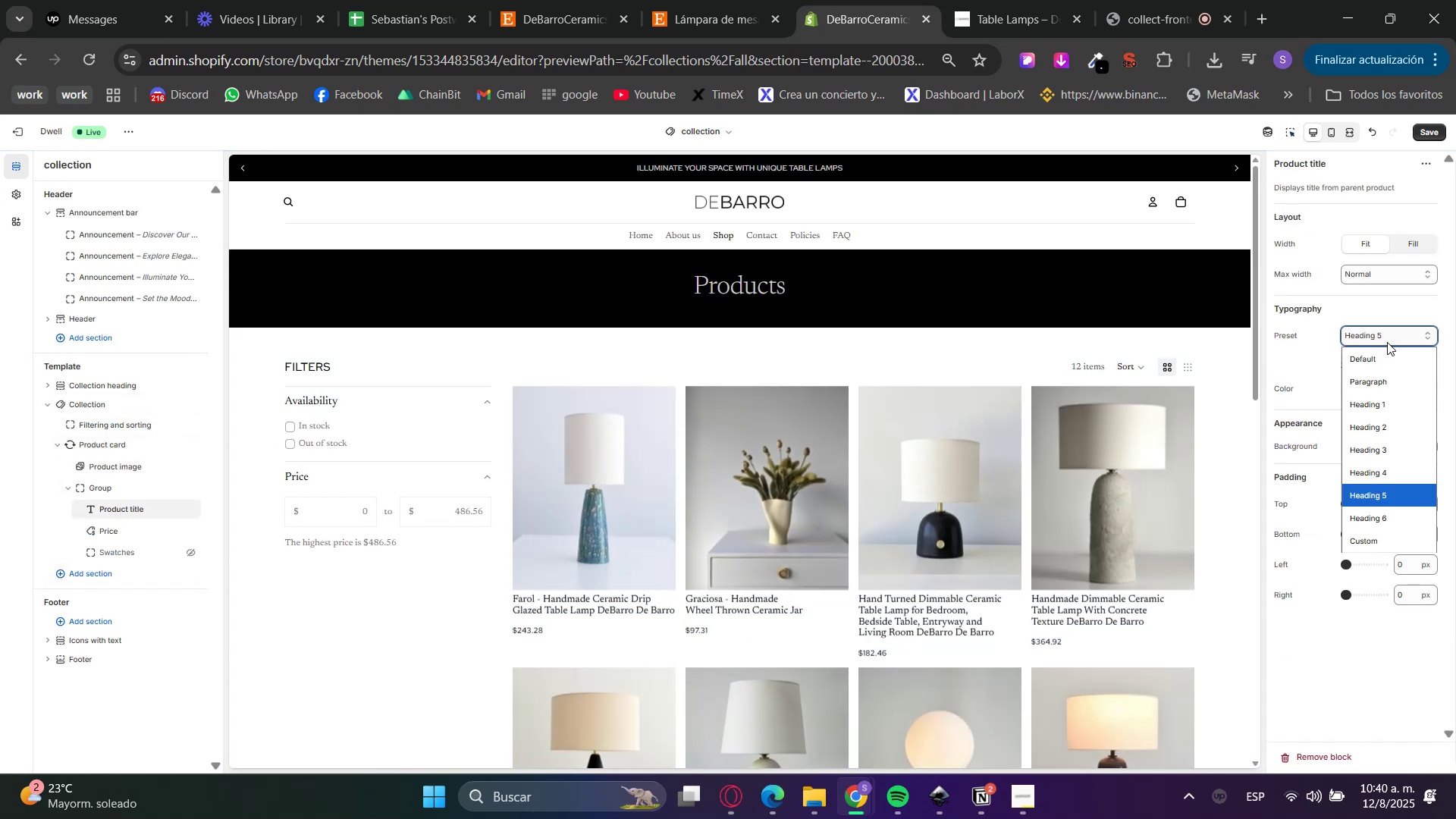 
left_click([1387, 342])
 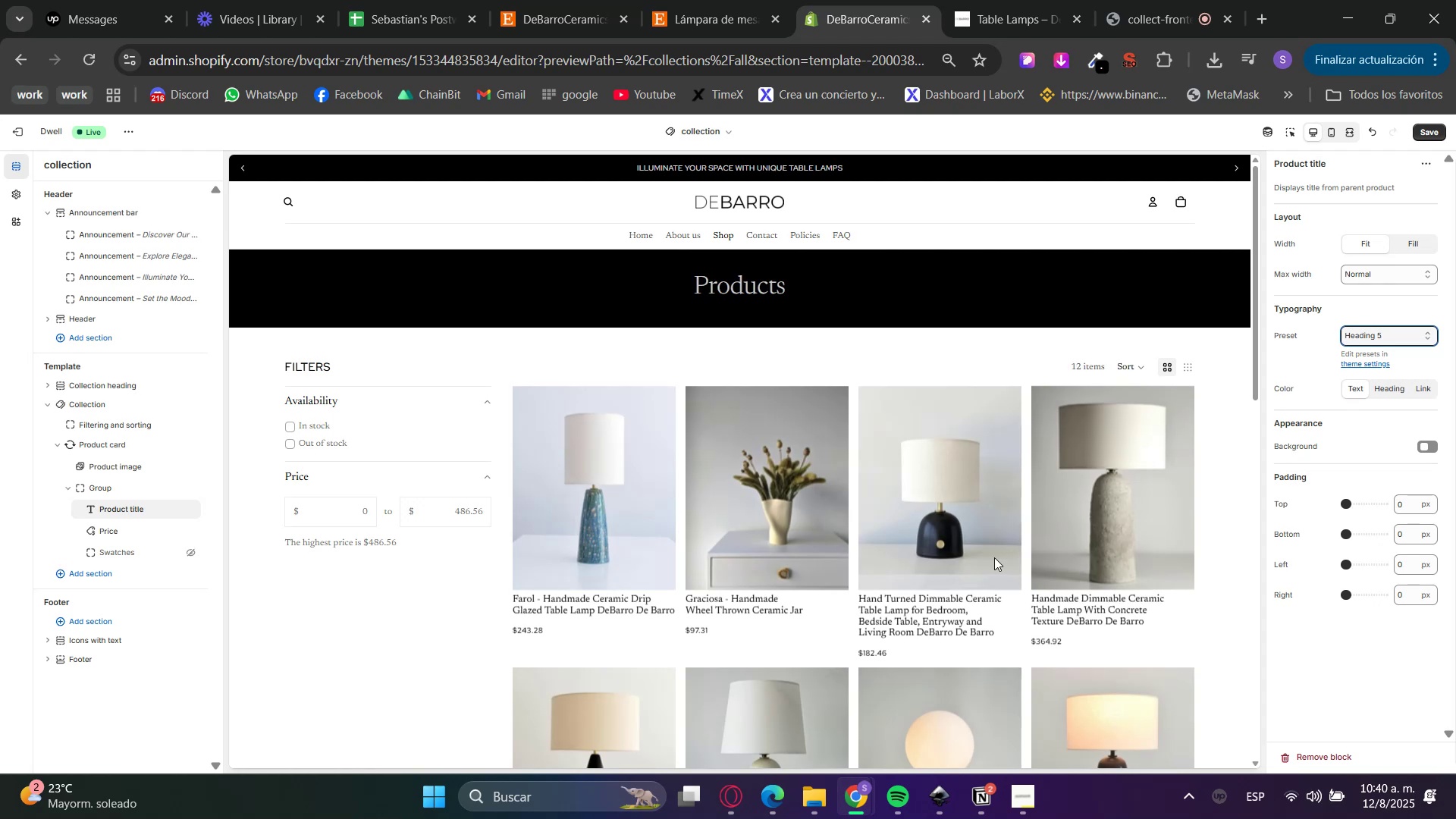 
scroll: coordinate [1196, 492], scroll_direction: down, amount: 2.0
 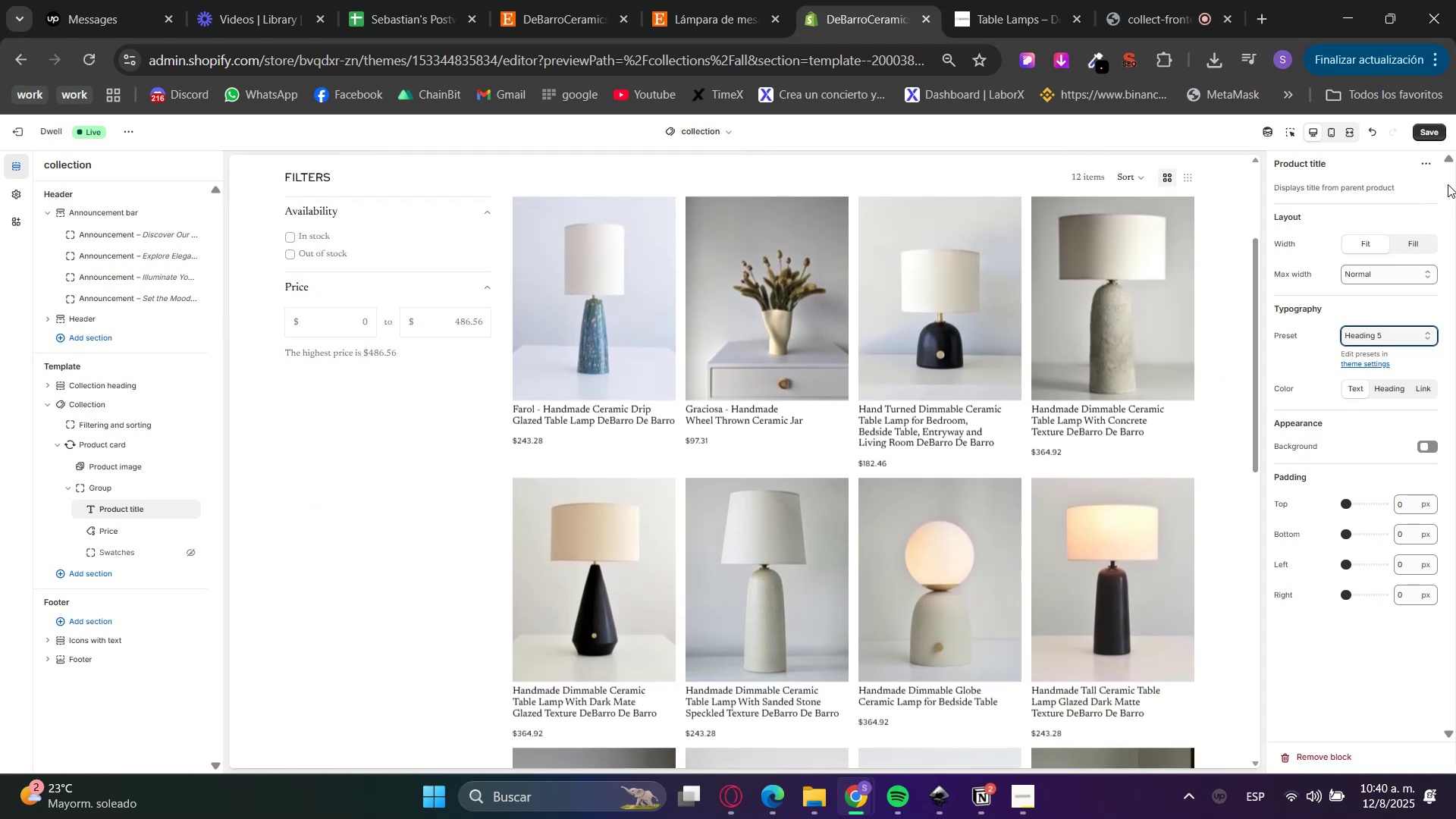 
left_click([1432, 139])
 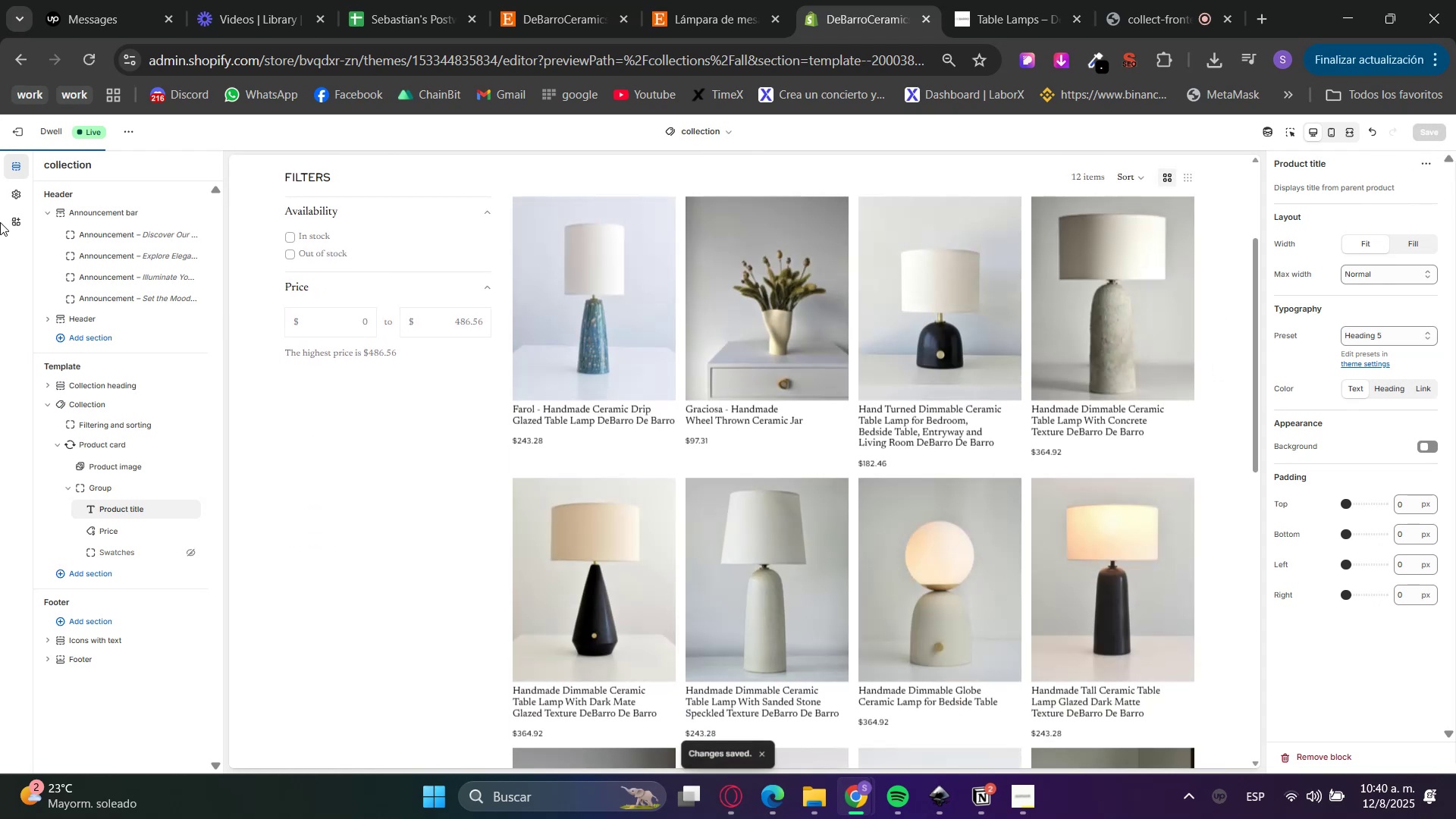 
left_click([14, 195])
 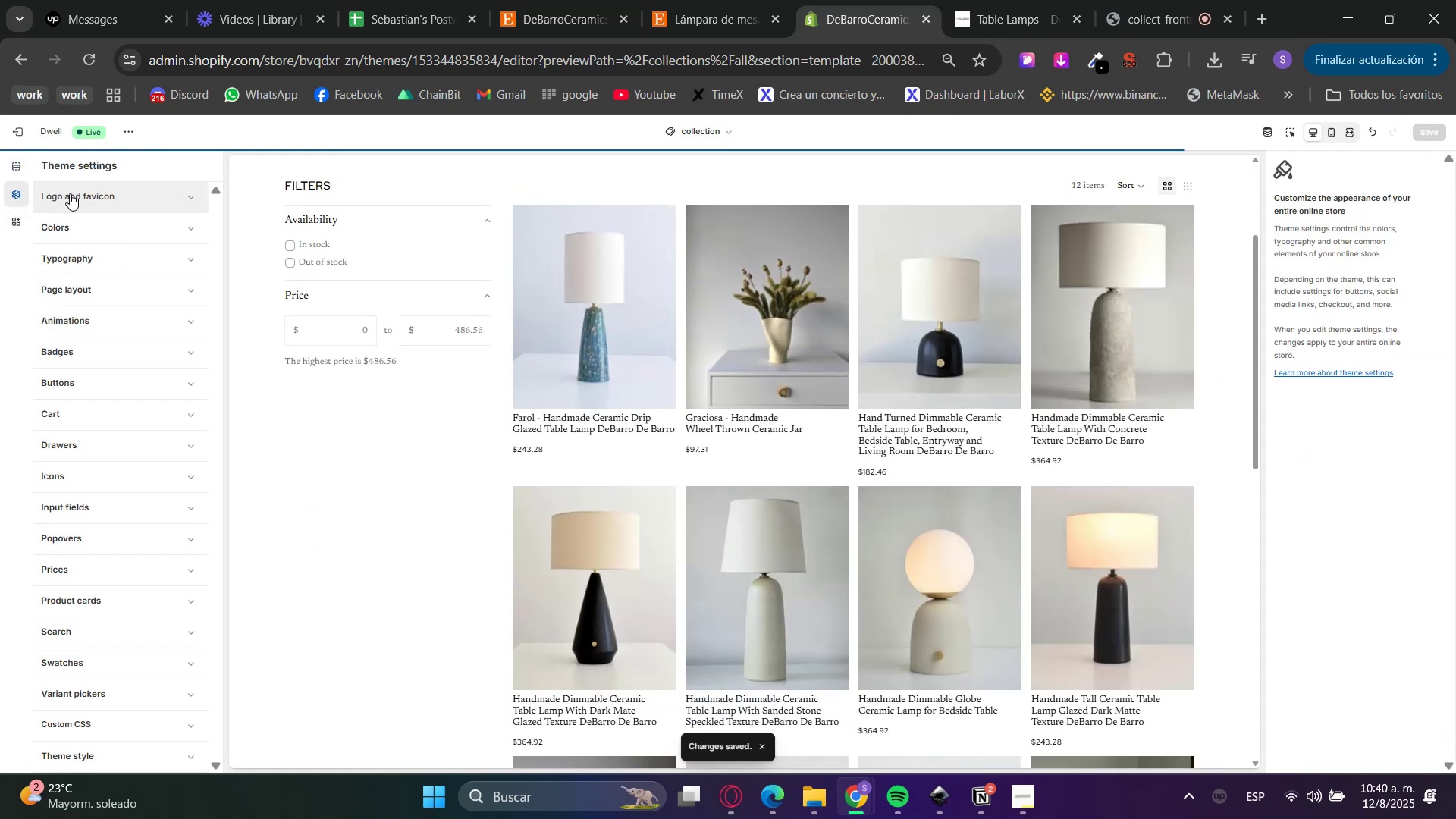 
double_click([70, 193])
 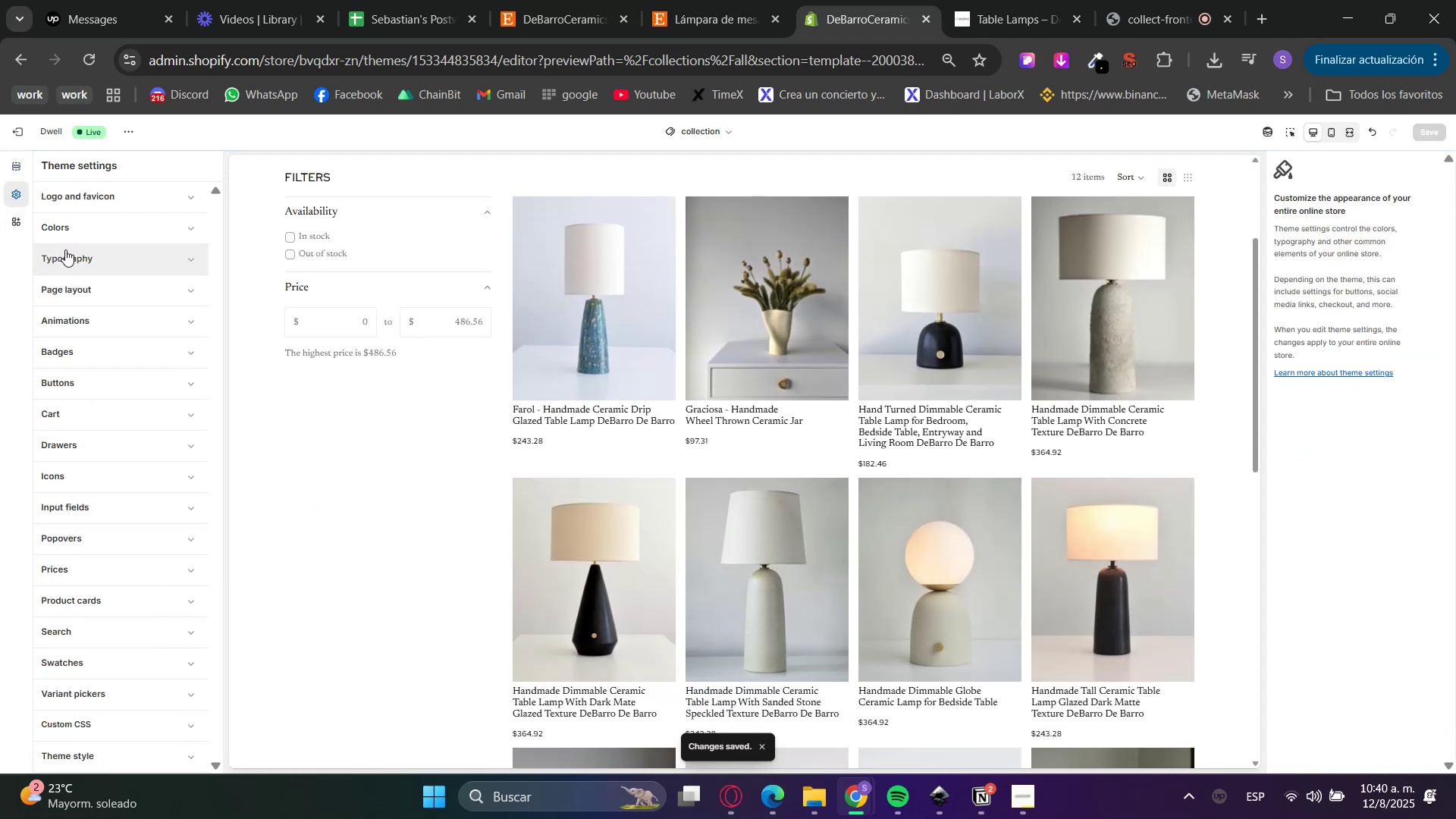 
left_click([69, 279])
 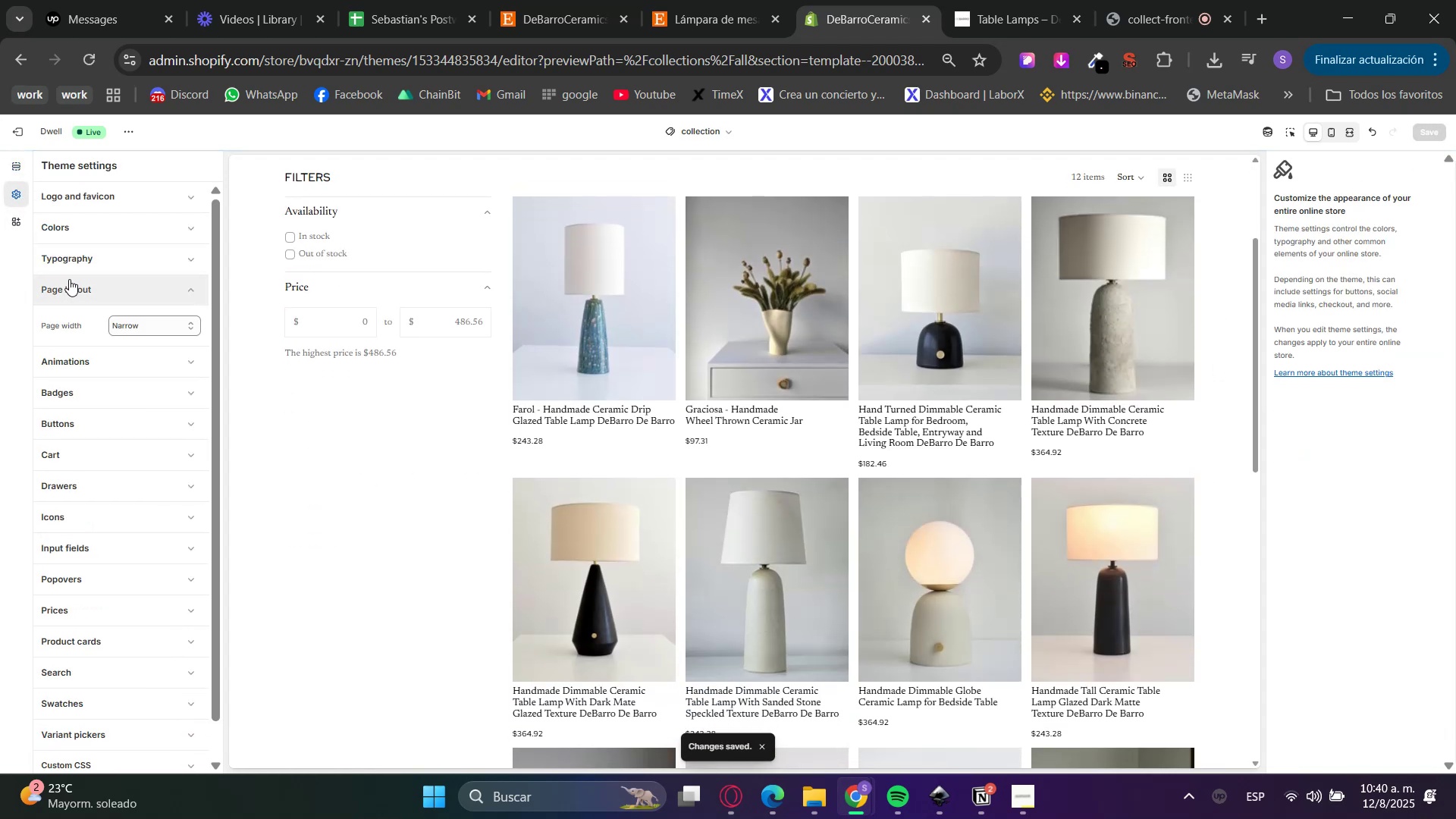 
left_click([69, 279])
 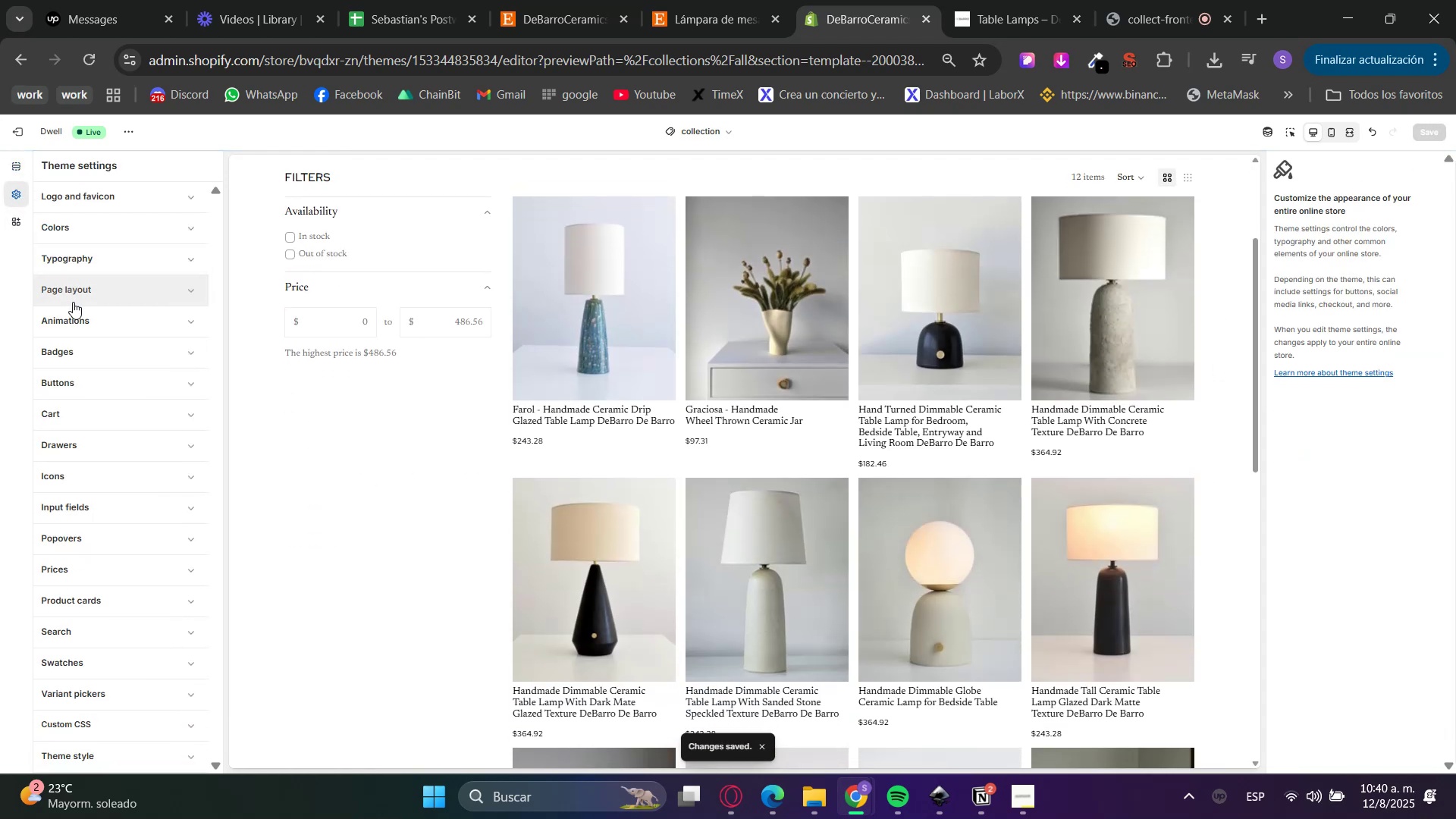 
left_click([73, 322])
 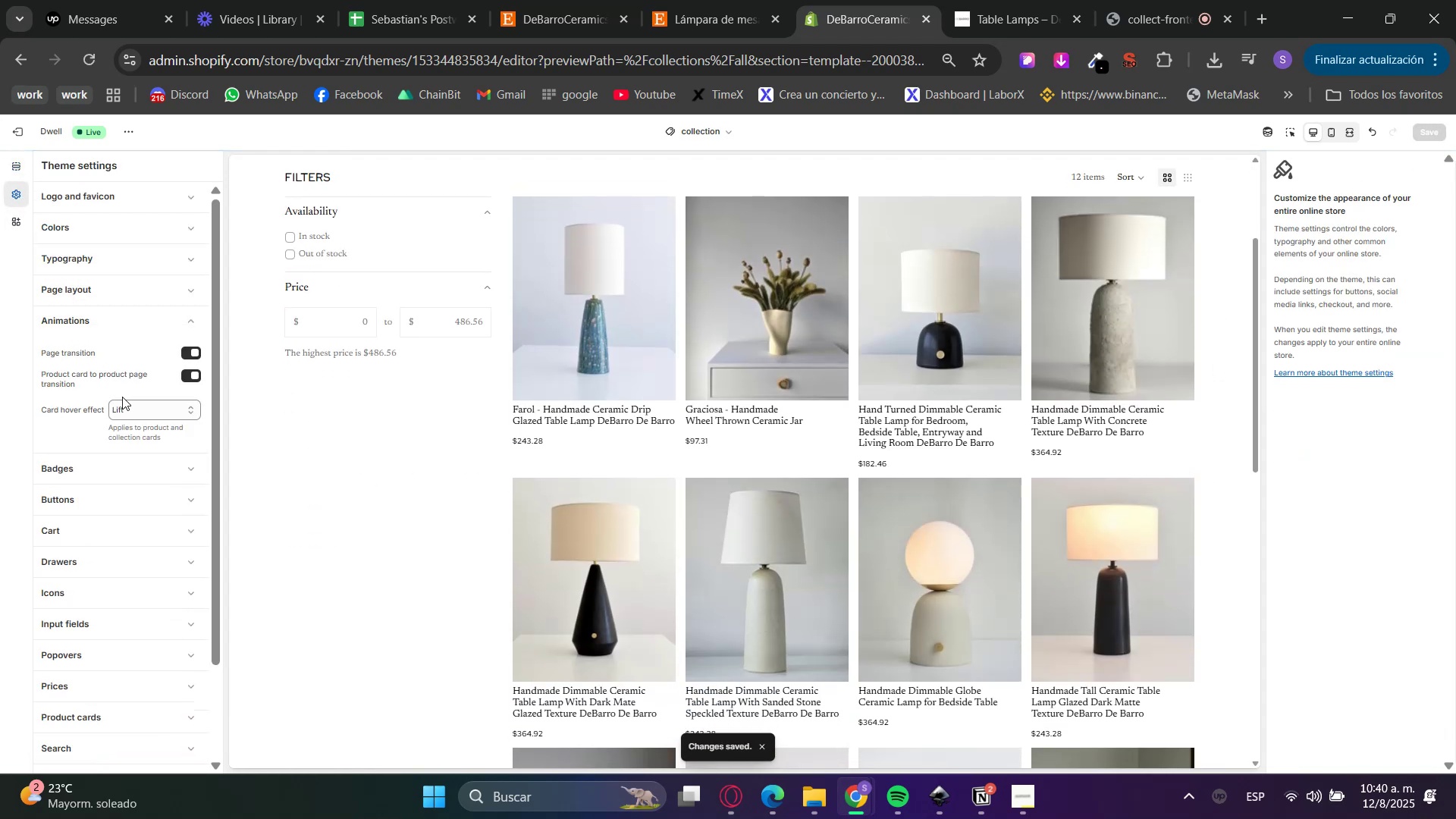 
left_click([77, 473])
 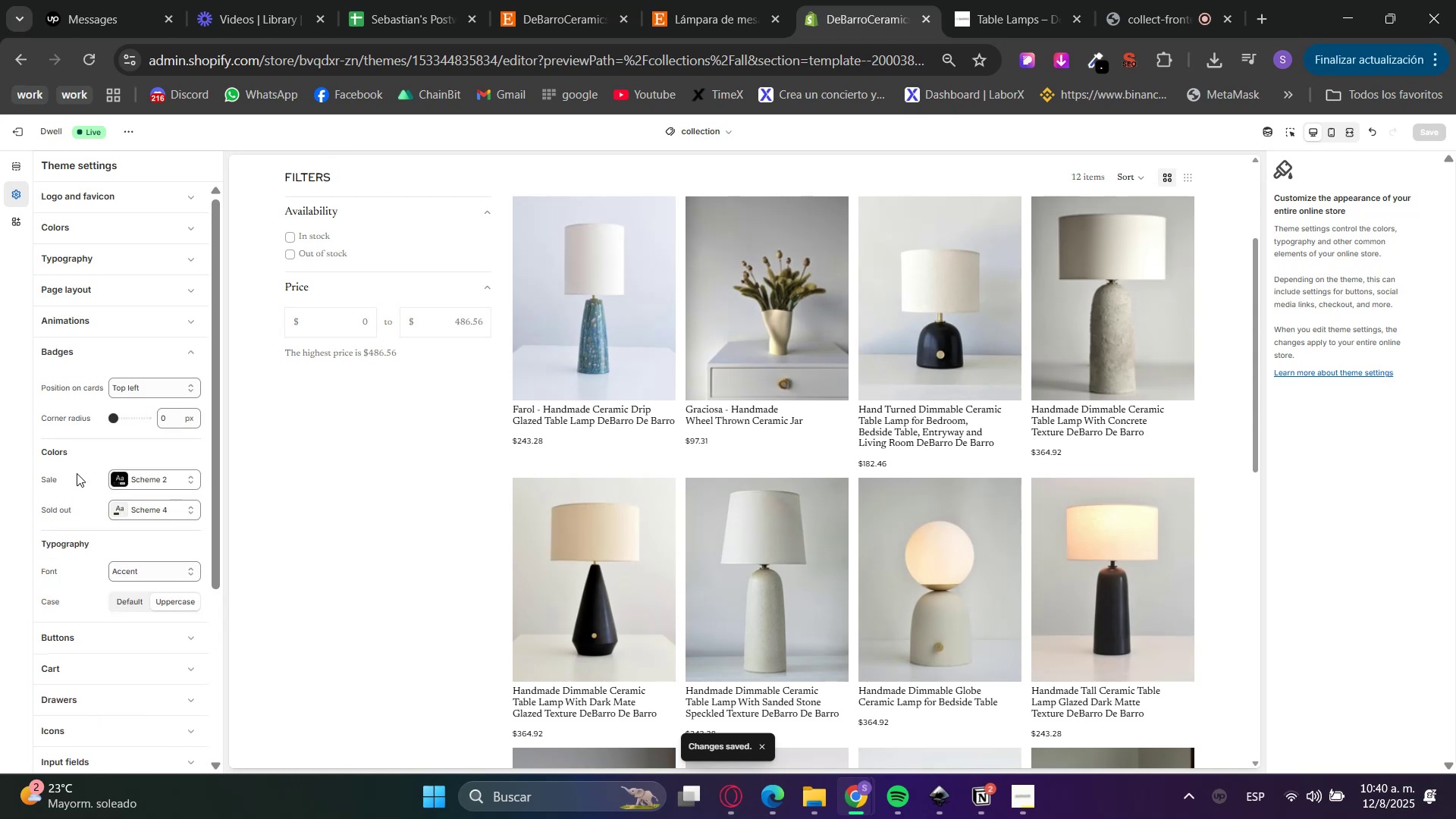 
scroll: coordinate [64, 428], scroll_direction: down, amount: 5.0
 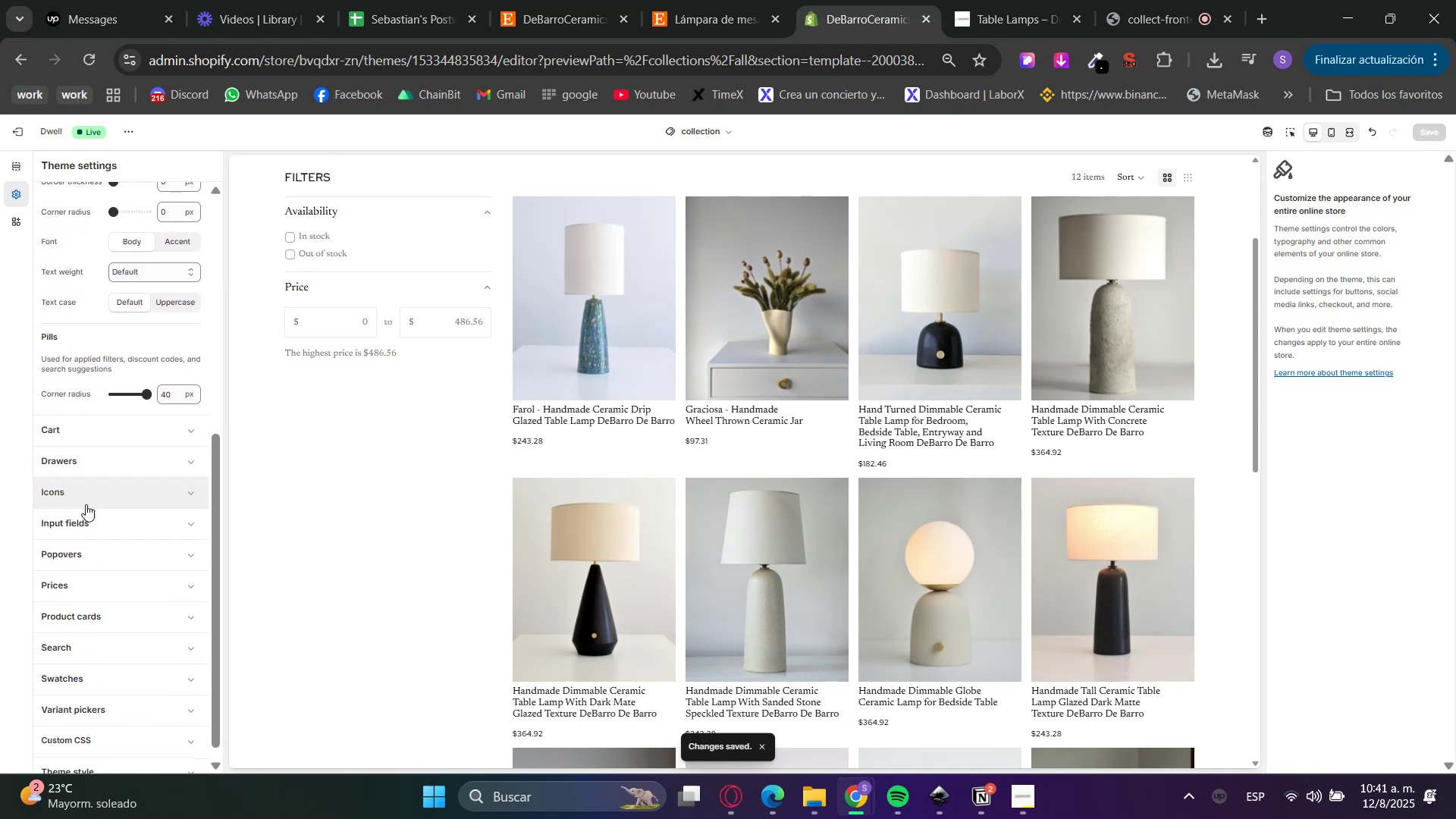 
left_click([64, 489])
 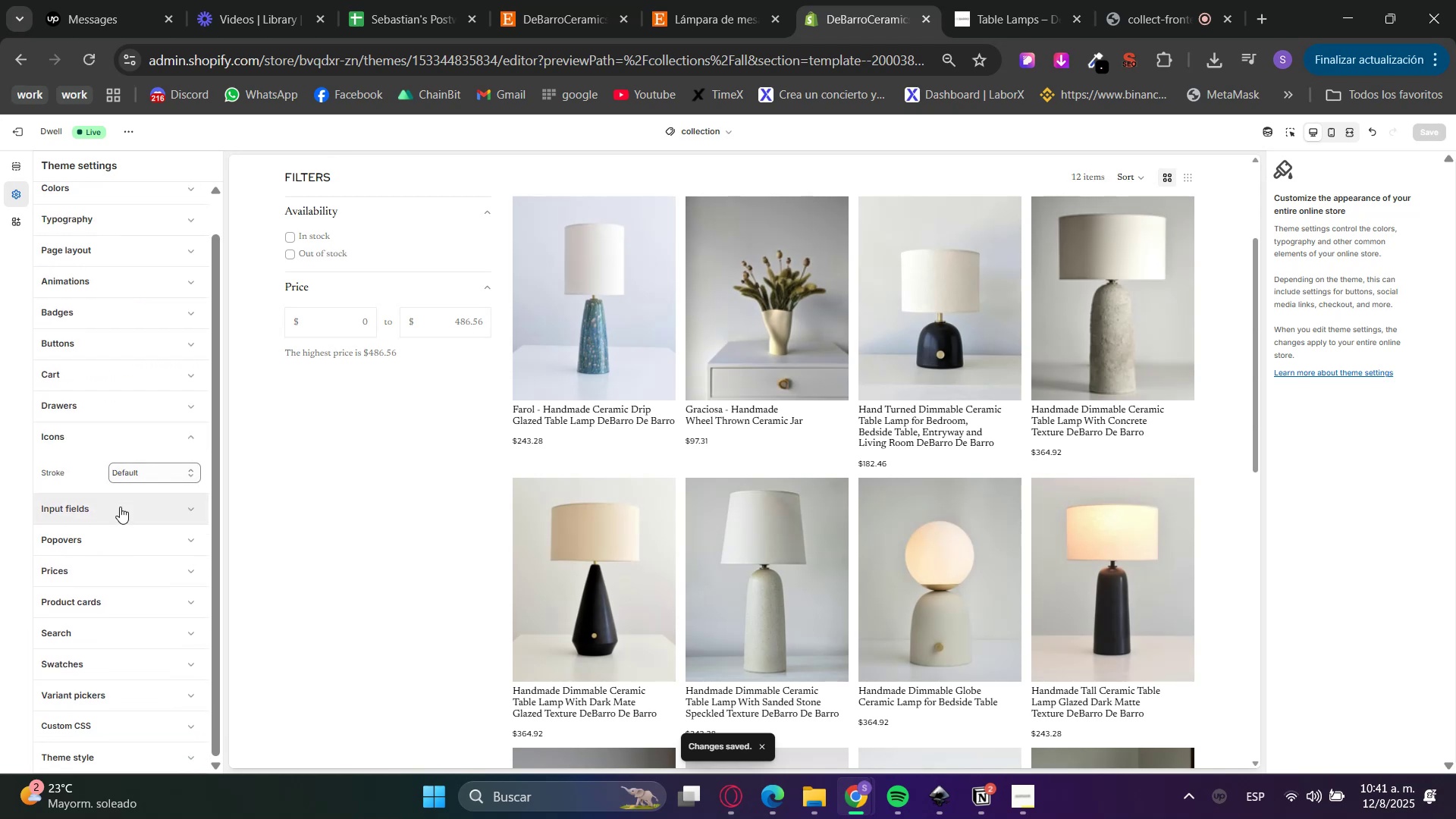 
scroll: coordinate [120, 507], scroll_direction: down, amount: 1.0
 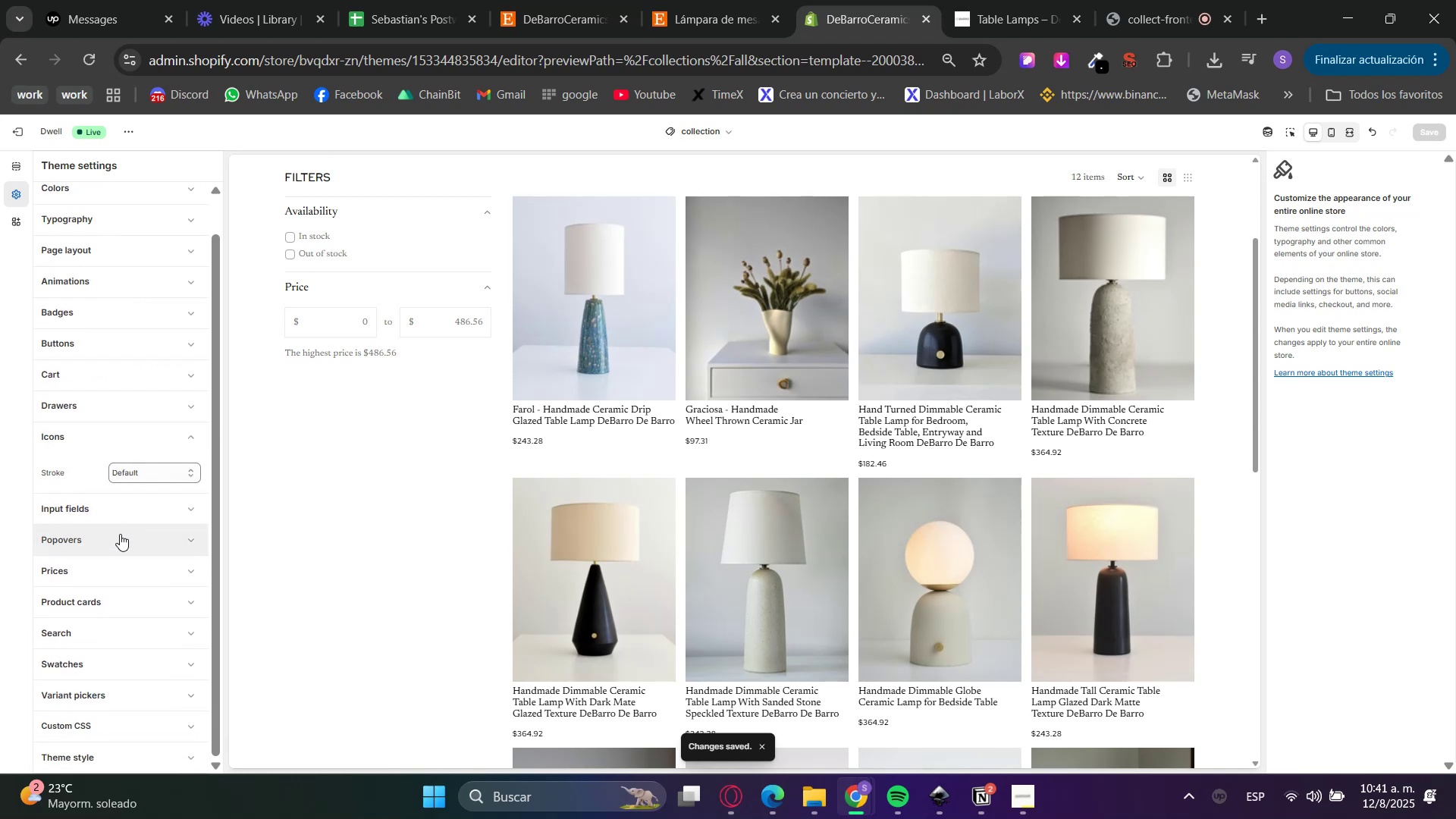 
left_click([112, 563])
 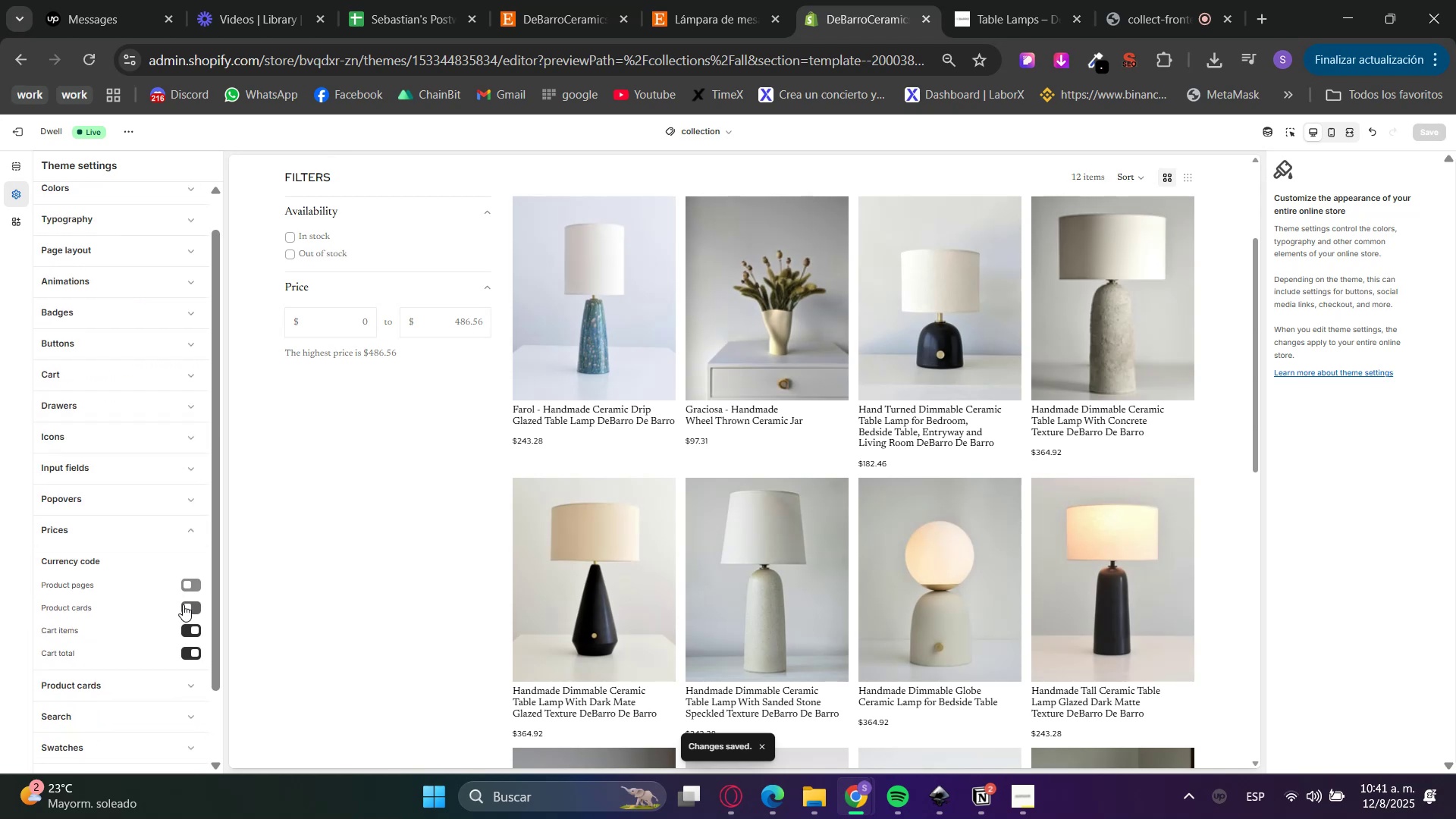 
left_click([183, 604])
 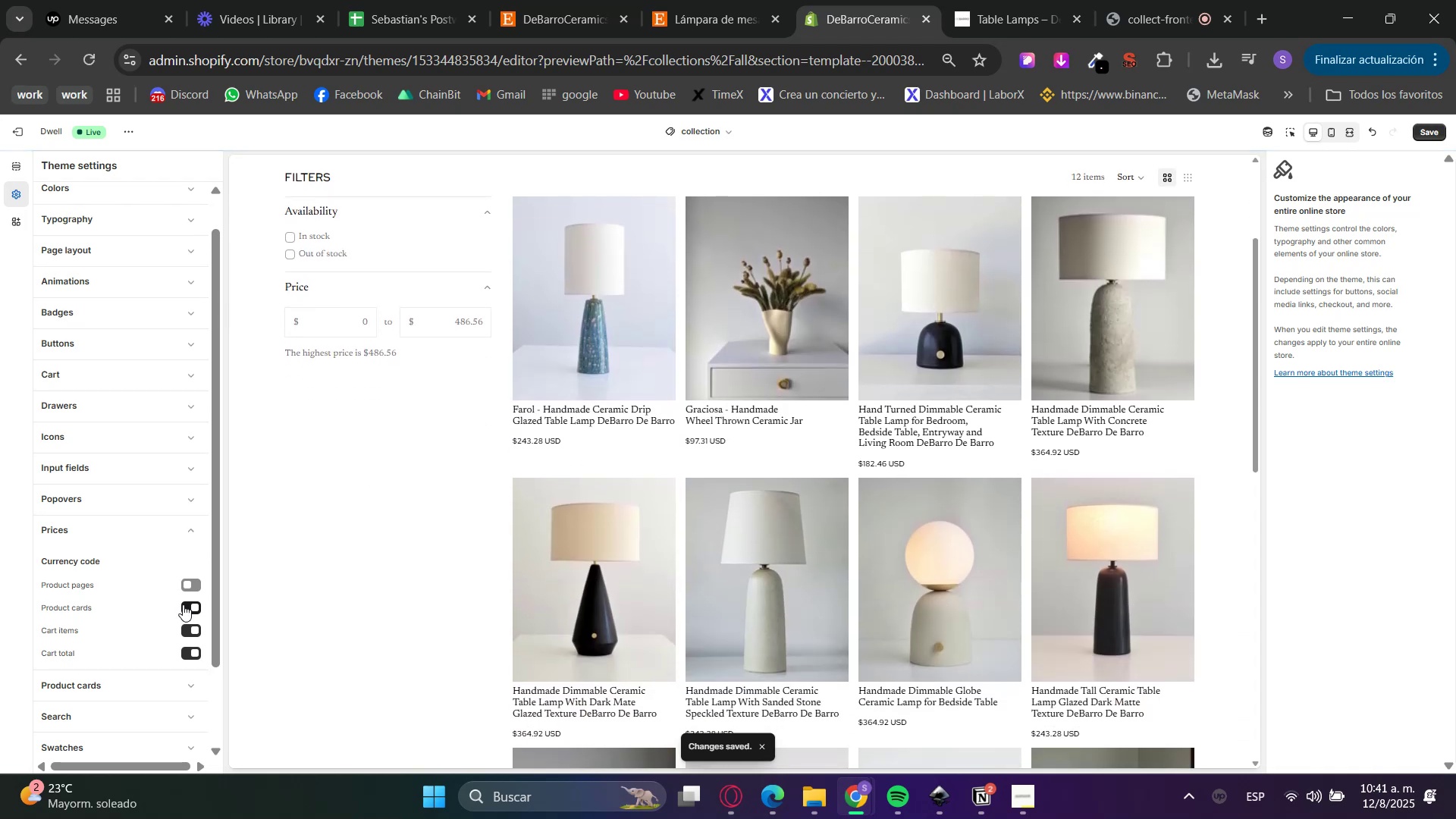 
left_click([183, 604])
 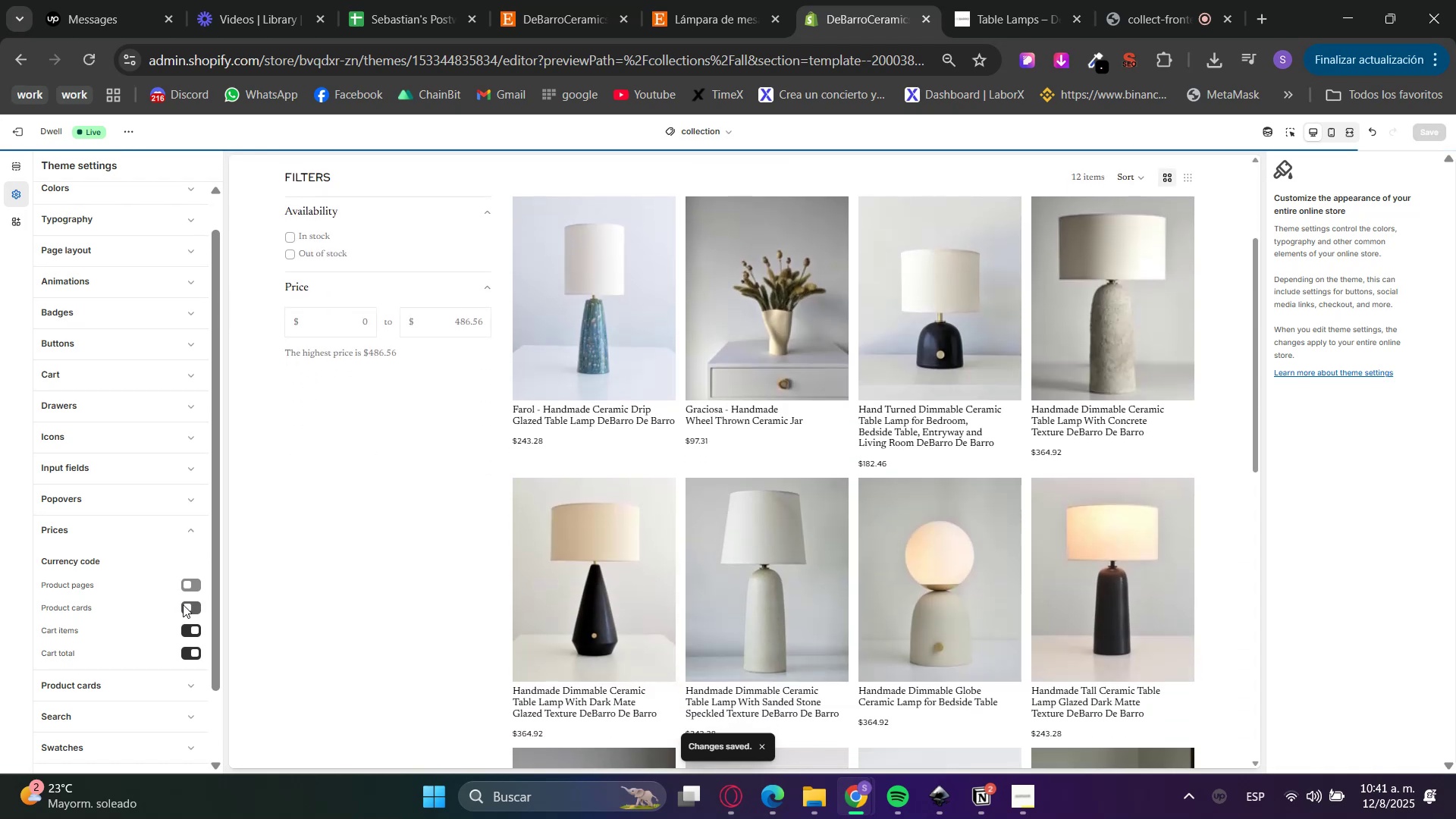 
scroll: coordinate [165, 611], scroll_direction: down, amount: 2.0
 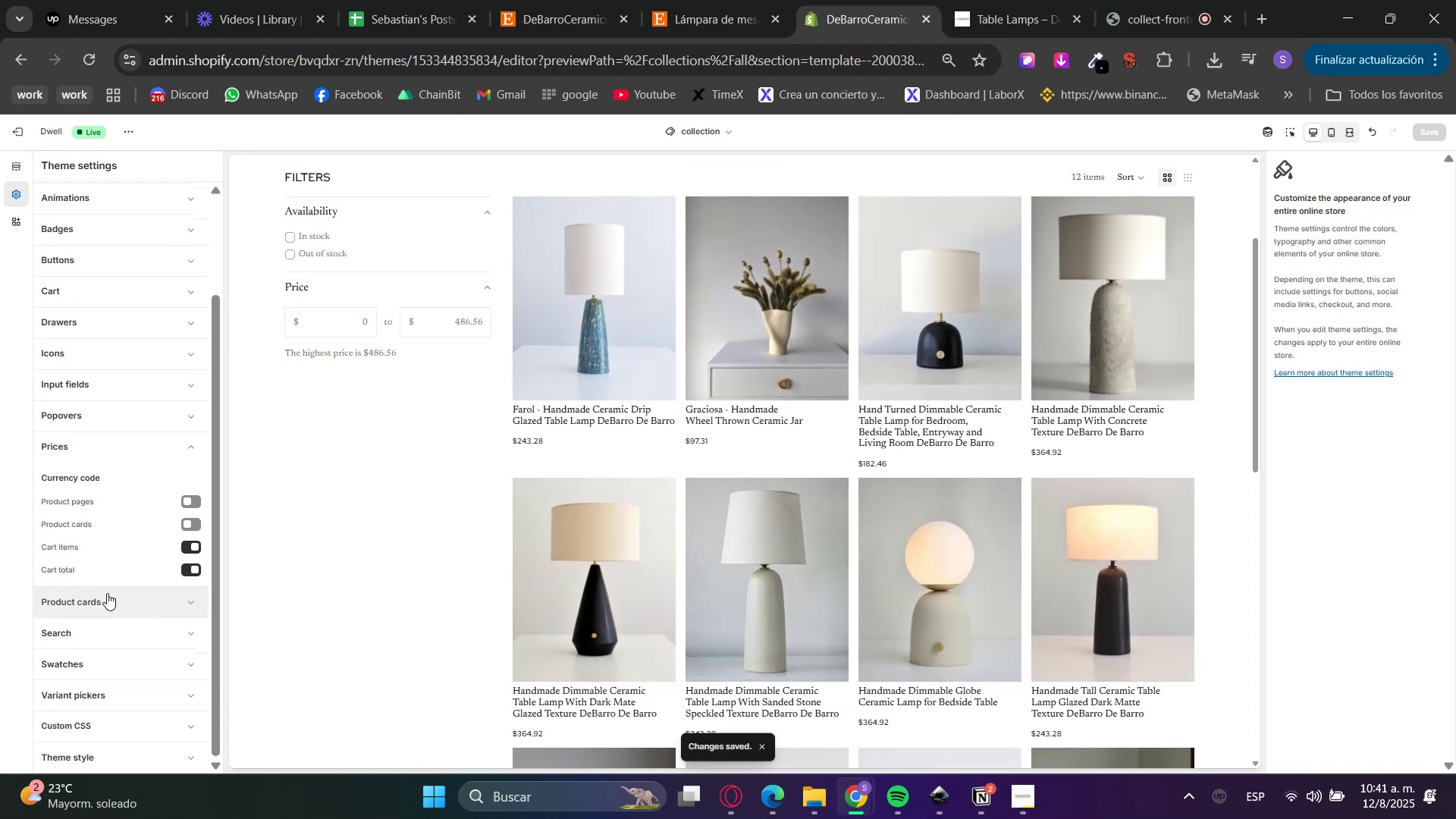 
left_click([107, 593])
 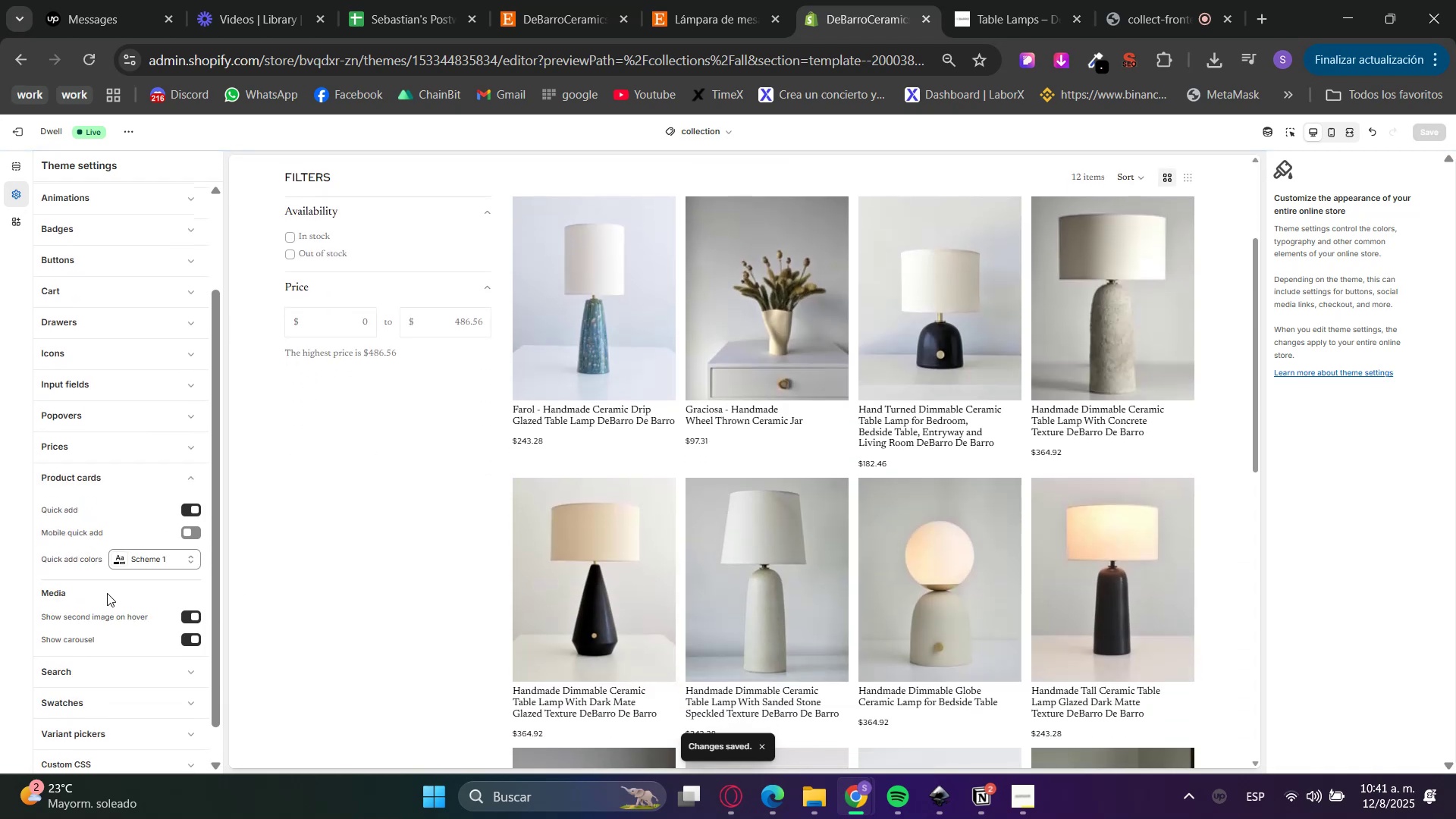 
scroll: coordinate [107, 593], scroll_direction: down, amount: 1.0
 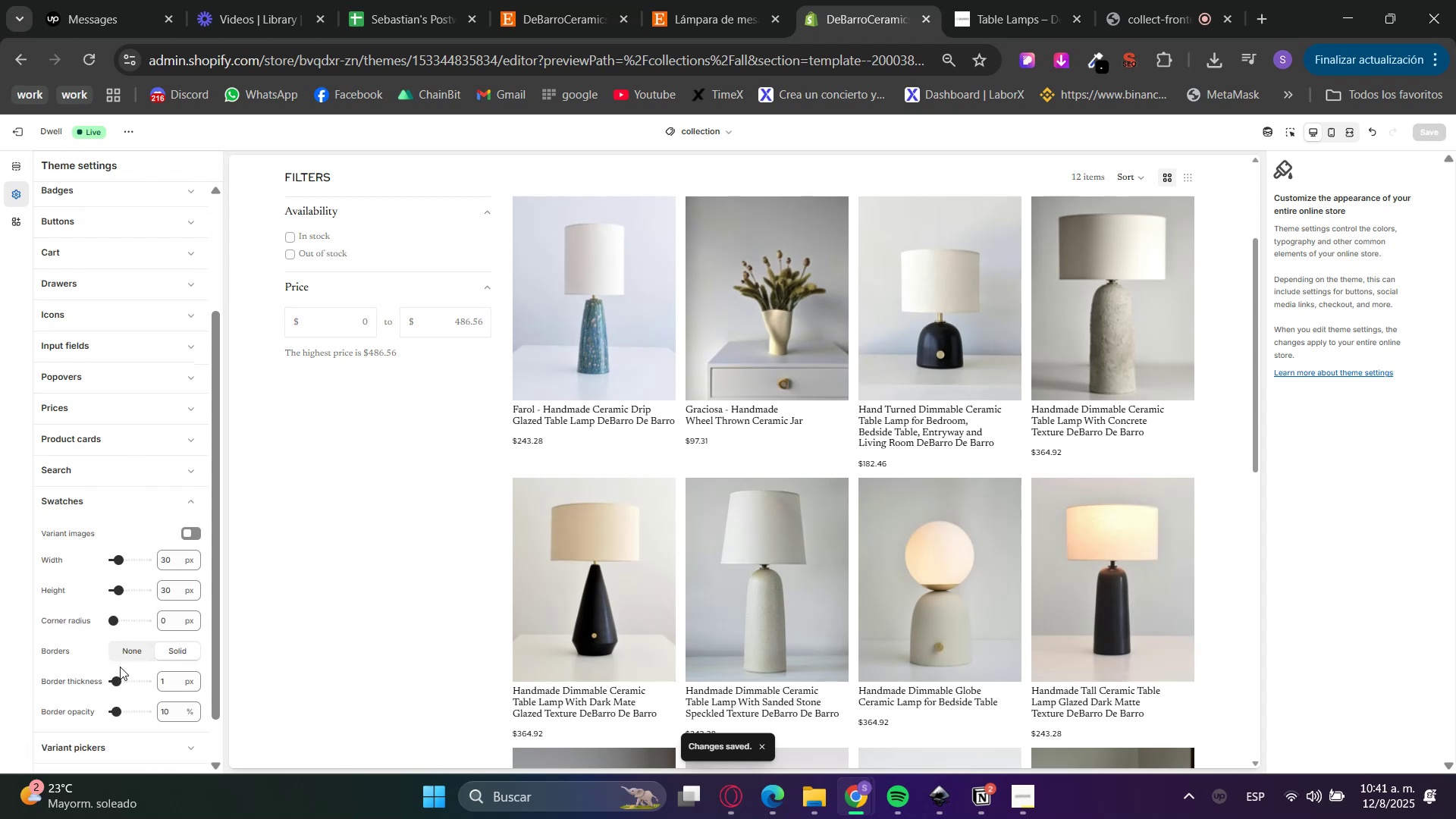 
scroll: coordinate [645, 405], scroll_direction: up, amount: 5.0
 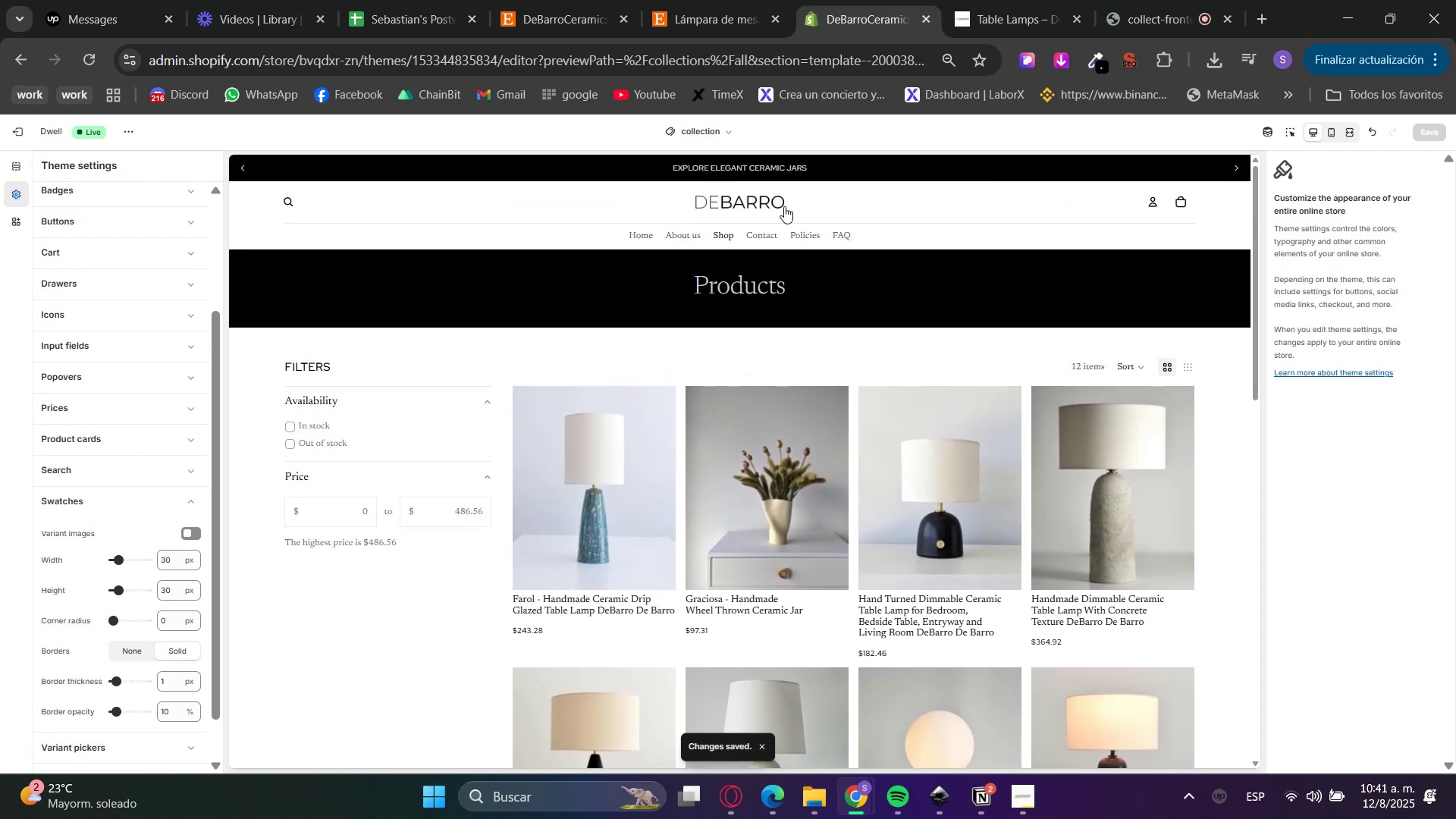 
left_click([630, 237])
 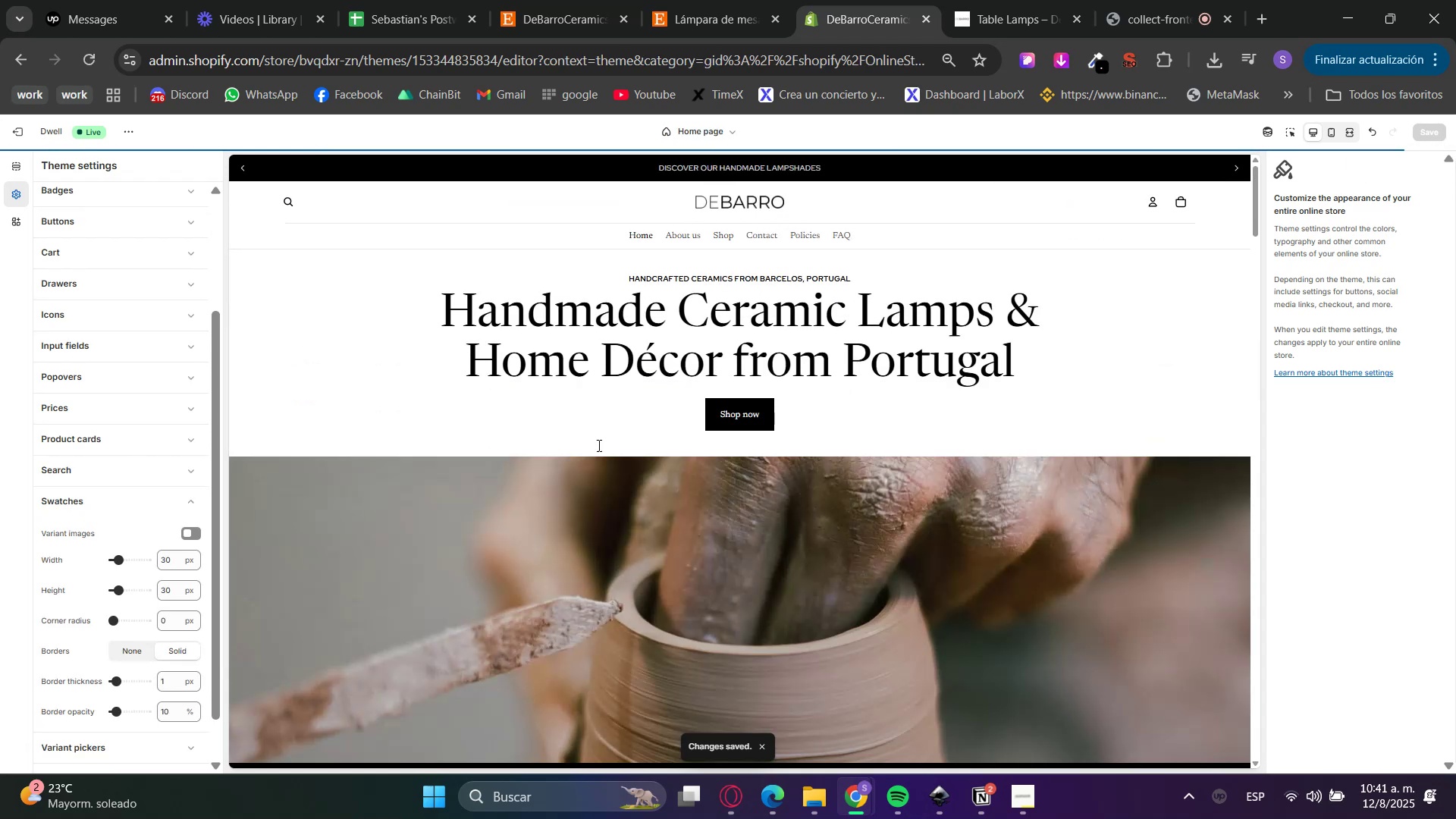 
scroll: coordinate [648, 378], scroll_direction: up, amount: 1.0
 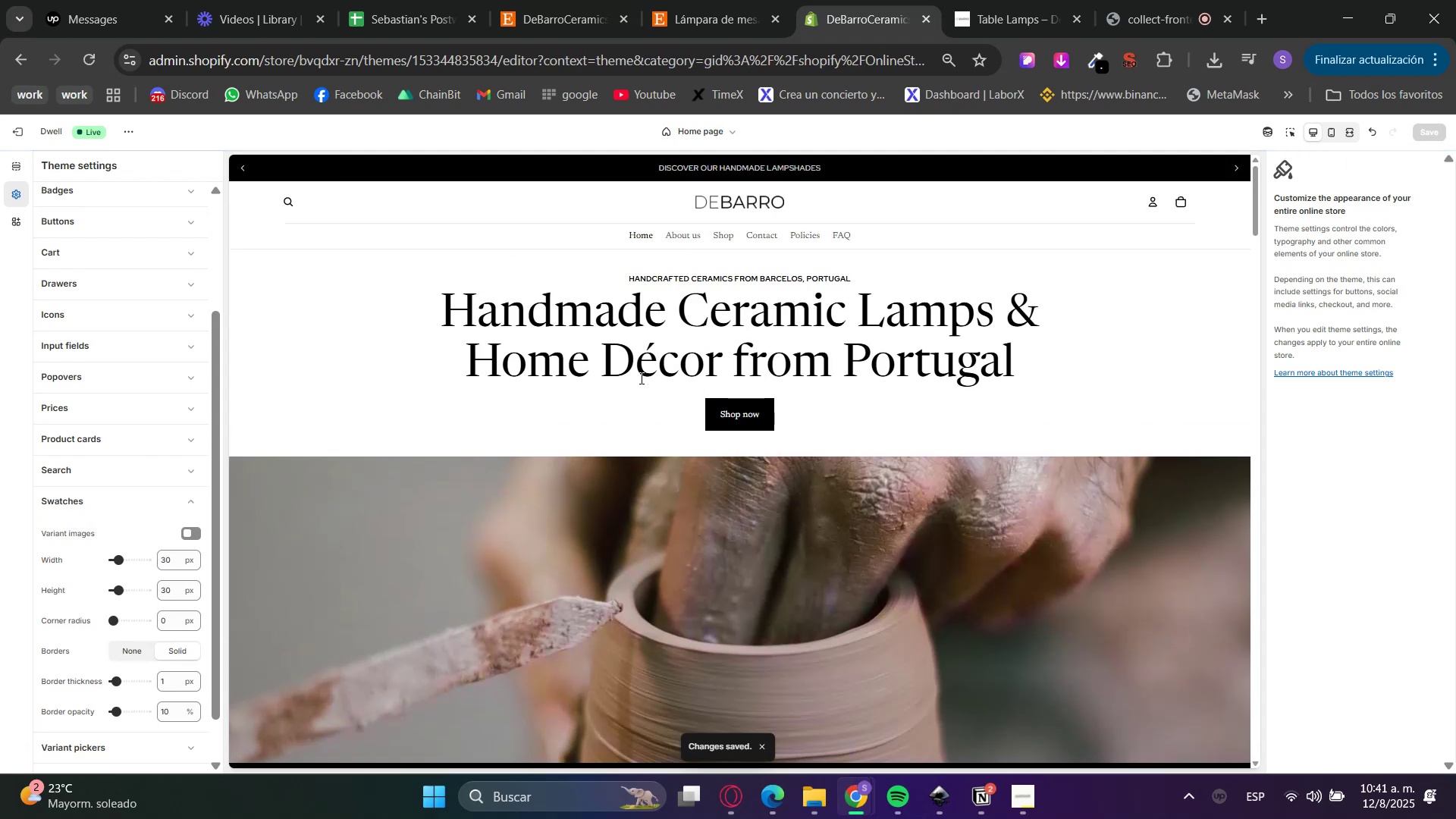 
left_click([705, 0])
 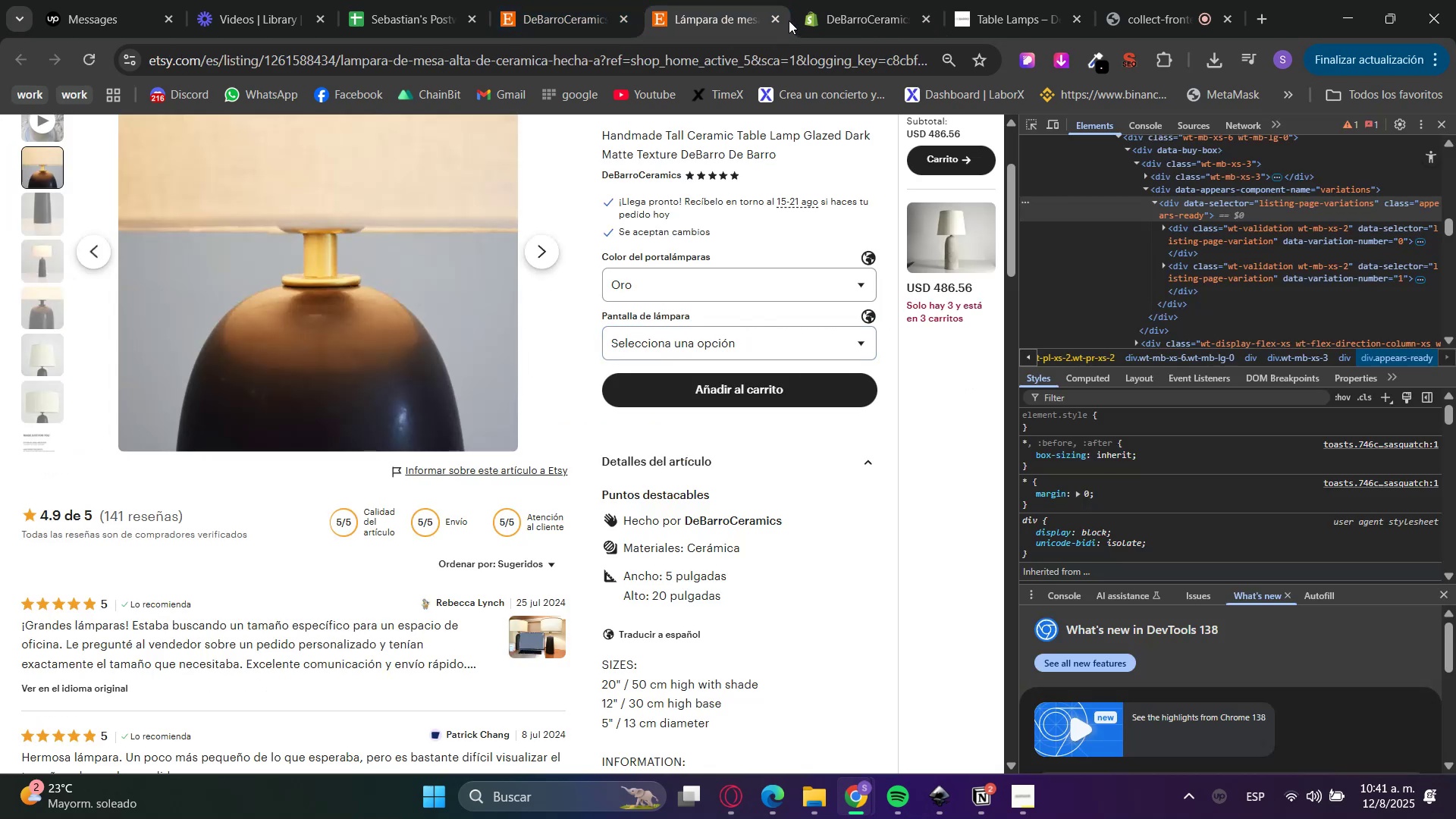 
double_click([583, 0])
 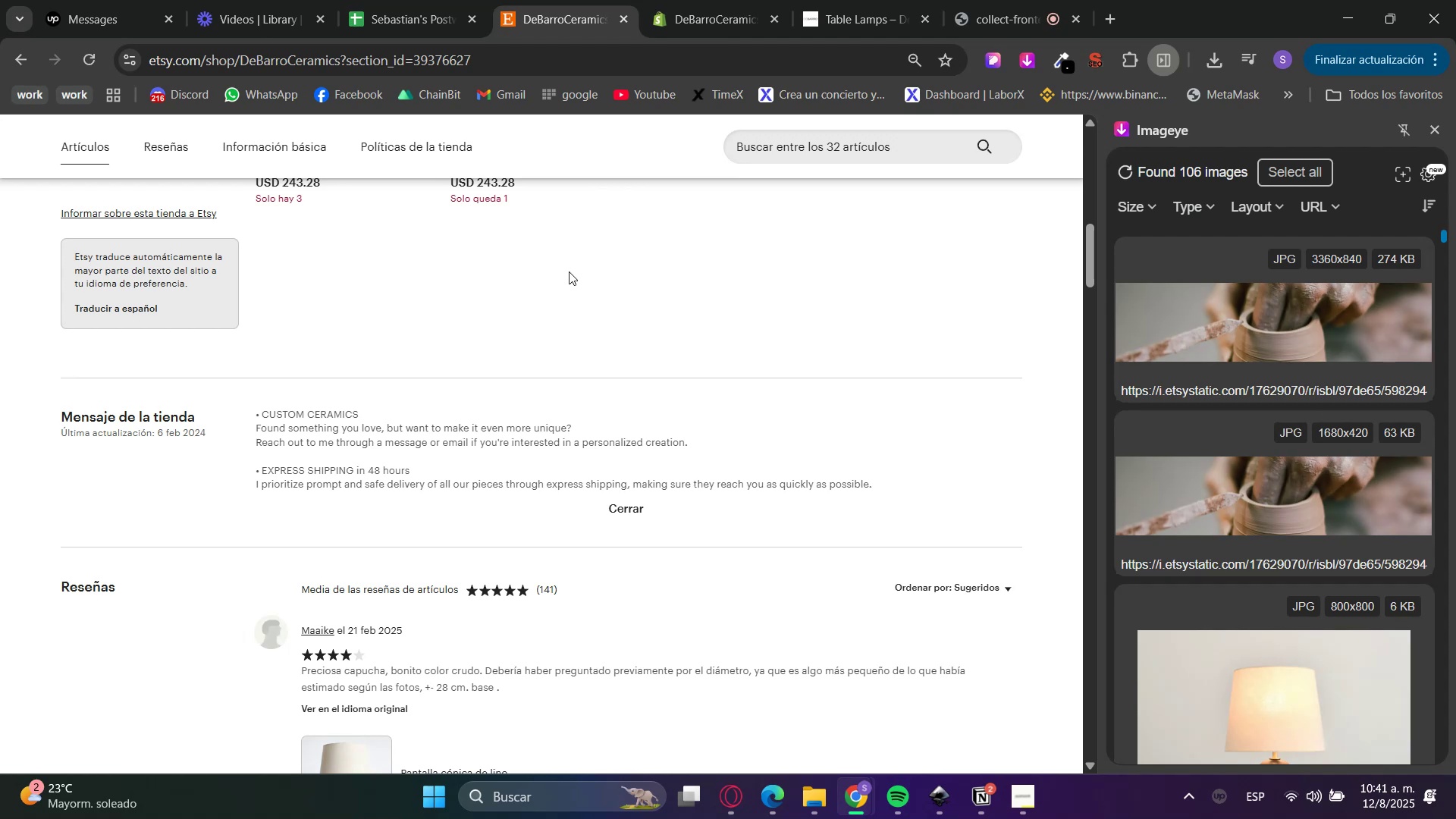 
scroll: coordinate [647, 453], scroll_direction: up, amount: 13.0
 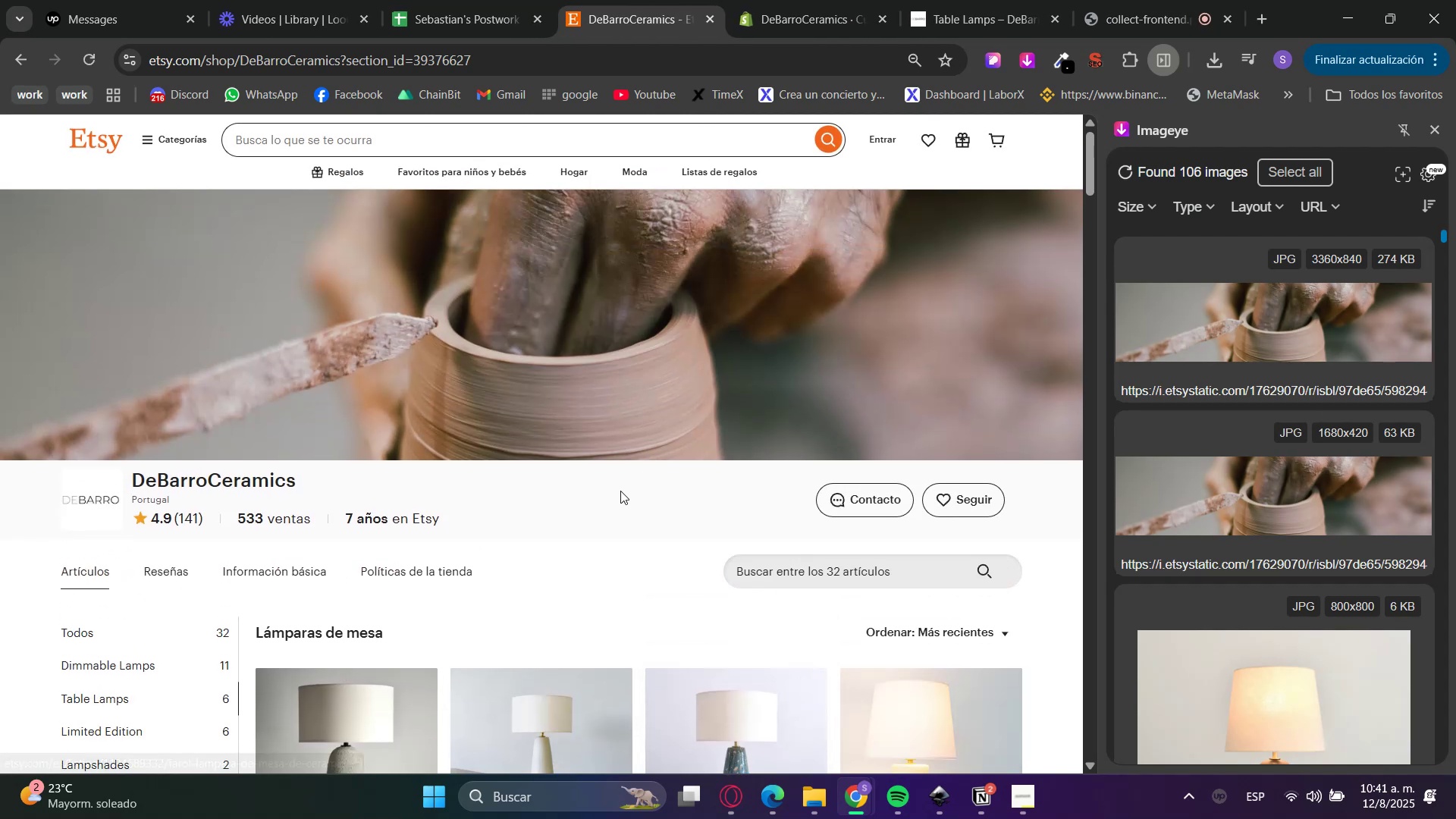 
scroll: coordinate [425, 487], scroll_direction: down, amount: 2.0
 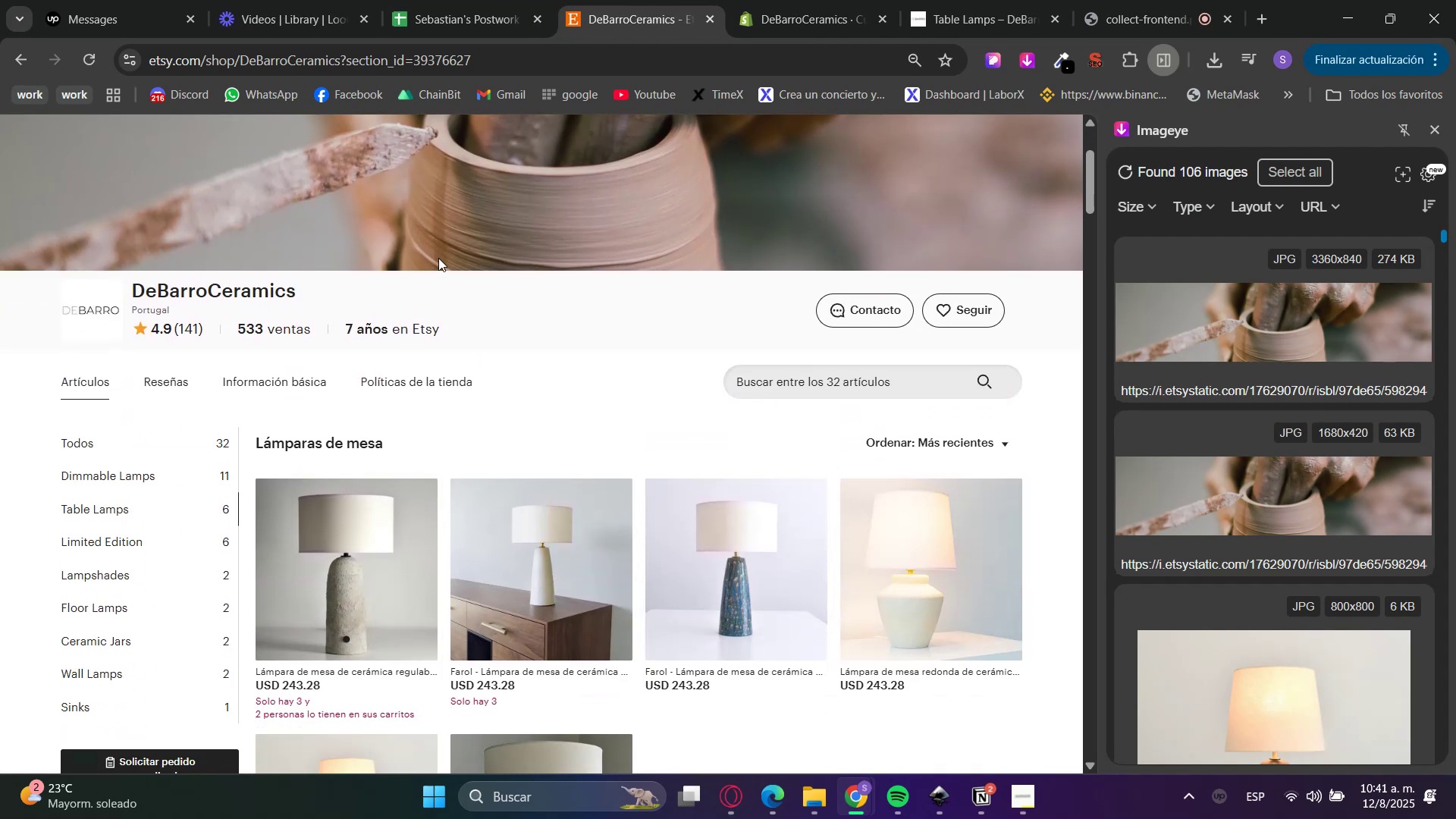 
mouse_move([802, 2])
 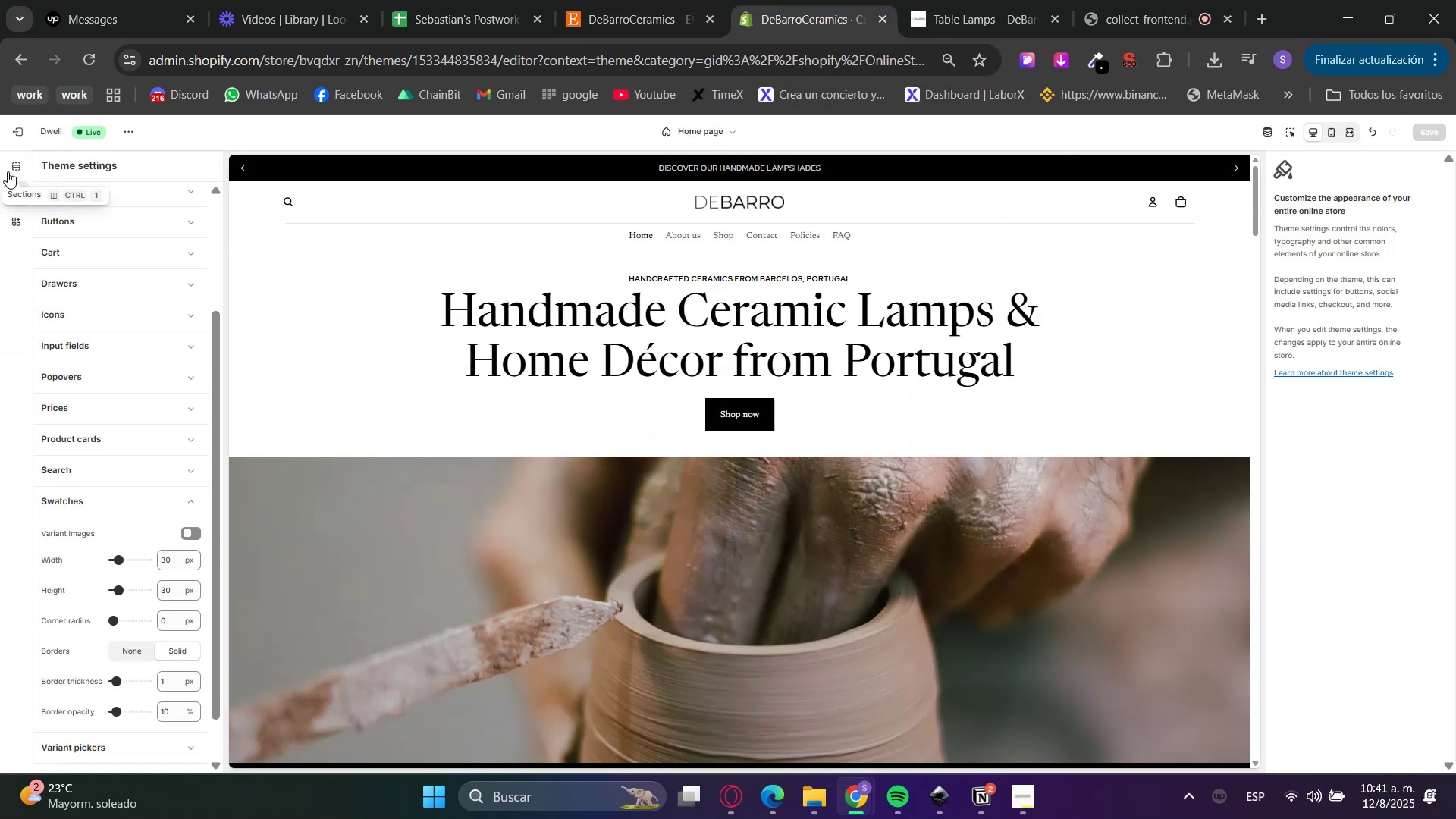 
left_click([26, 168])
 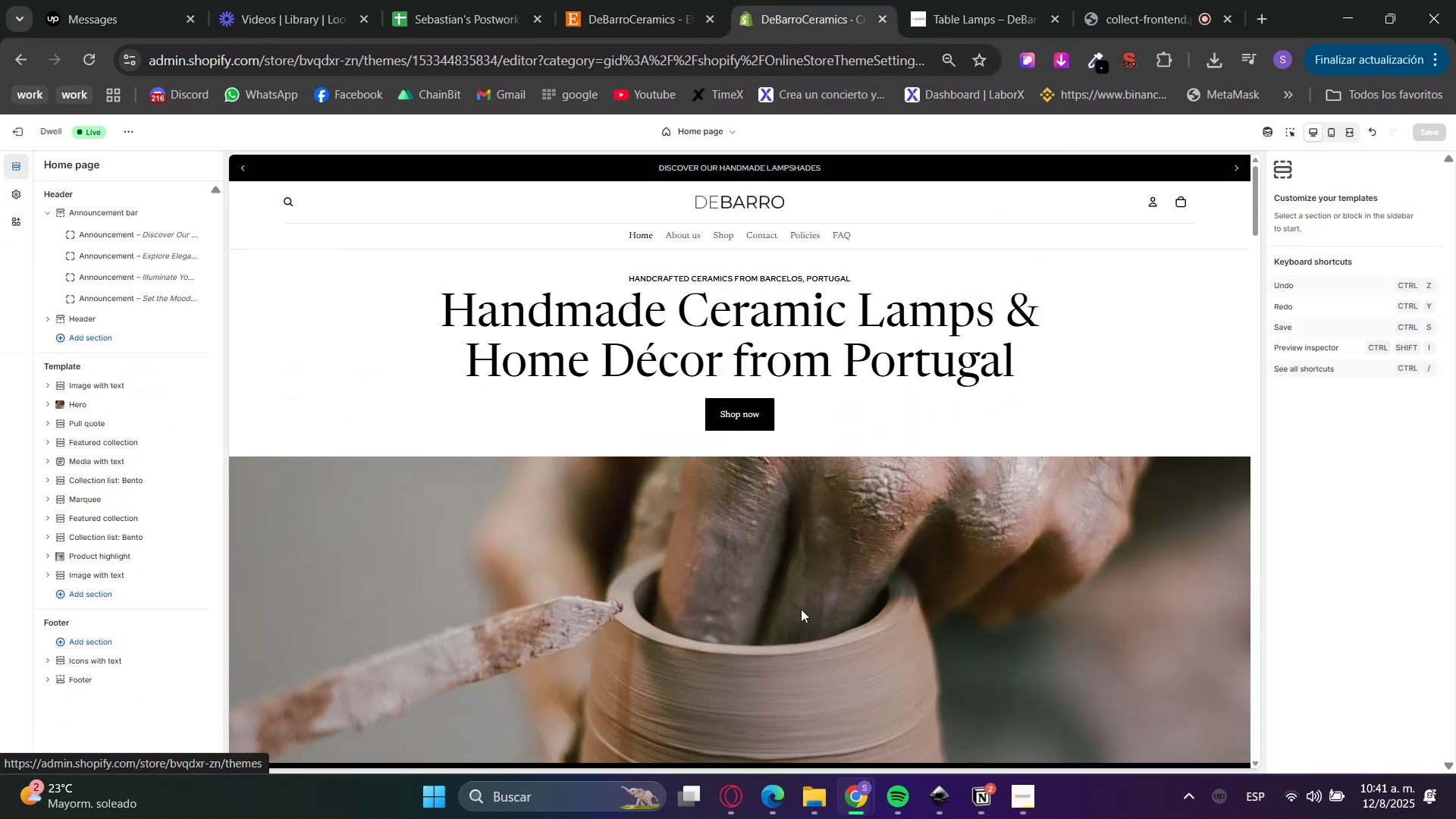 
scroll: coordinate [847, 429], scroll_direction: down, amount: 15.0
 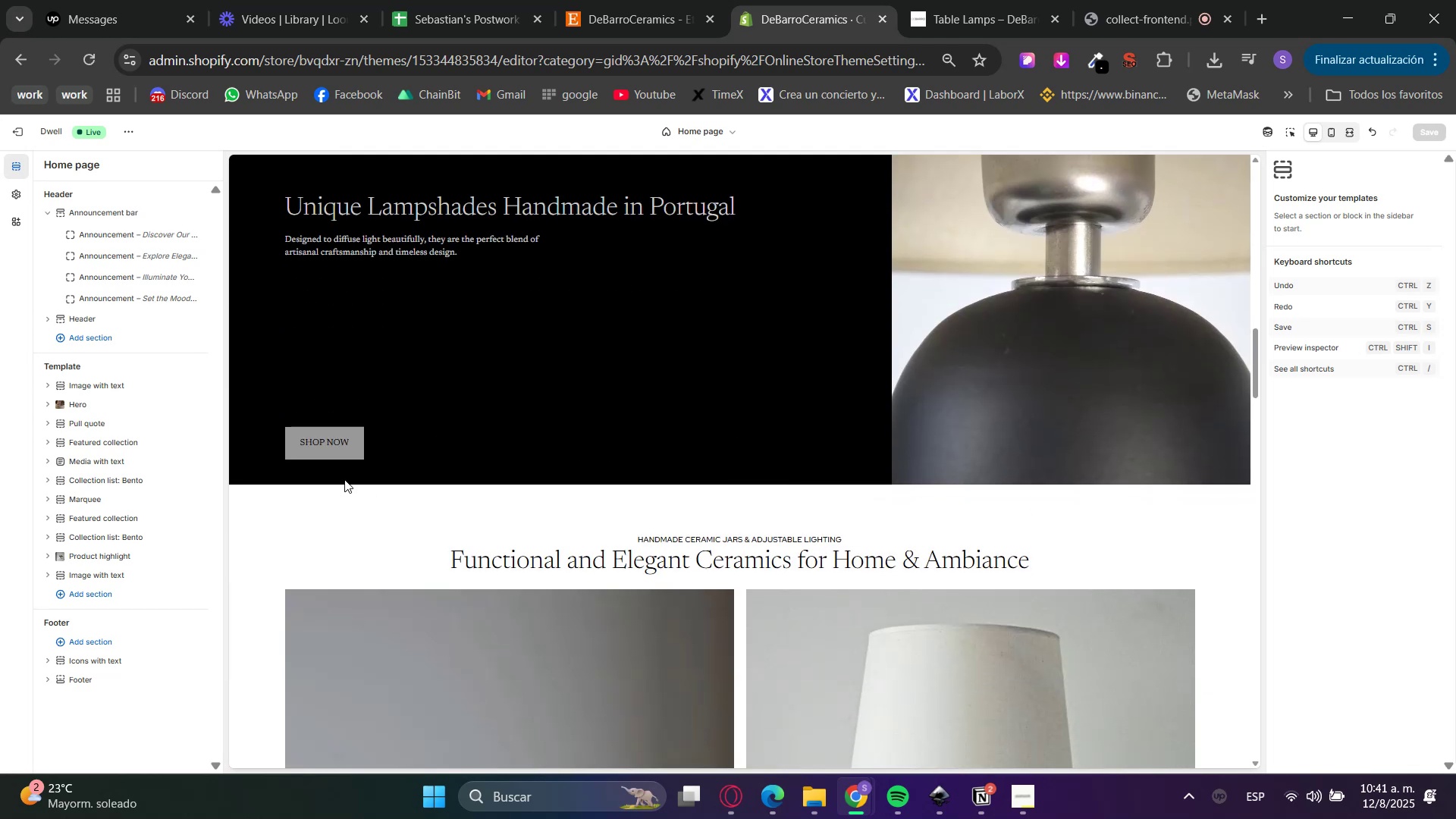 
scroll: coordinate [460, 525], scroll_direction: up, amount: 1.0
 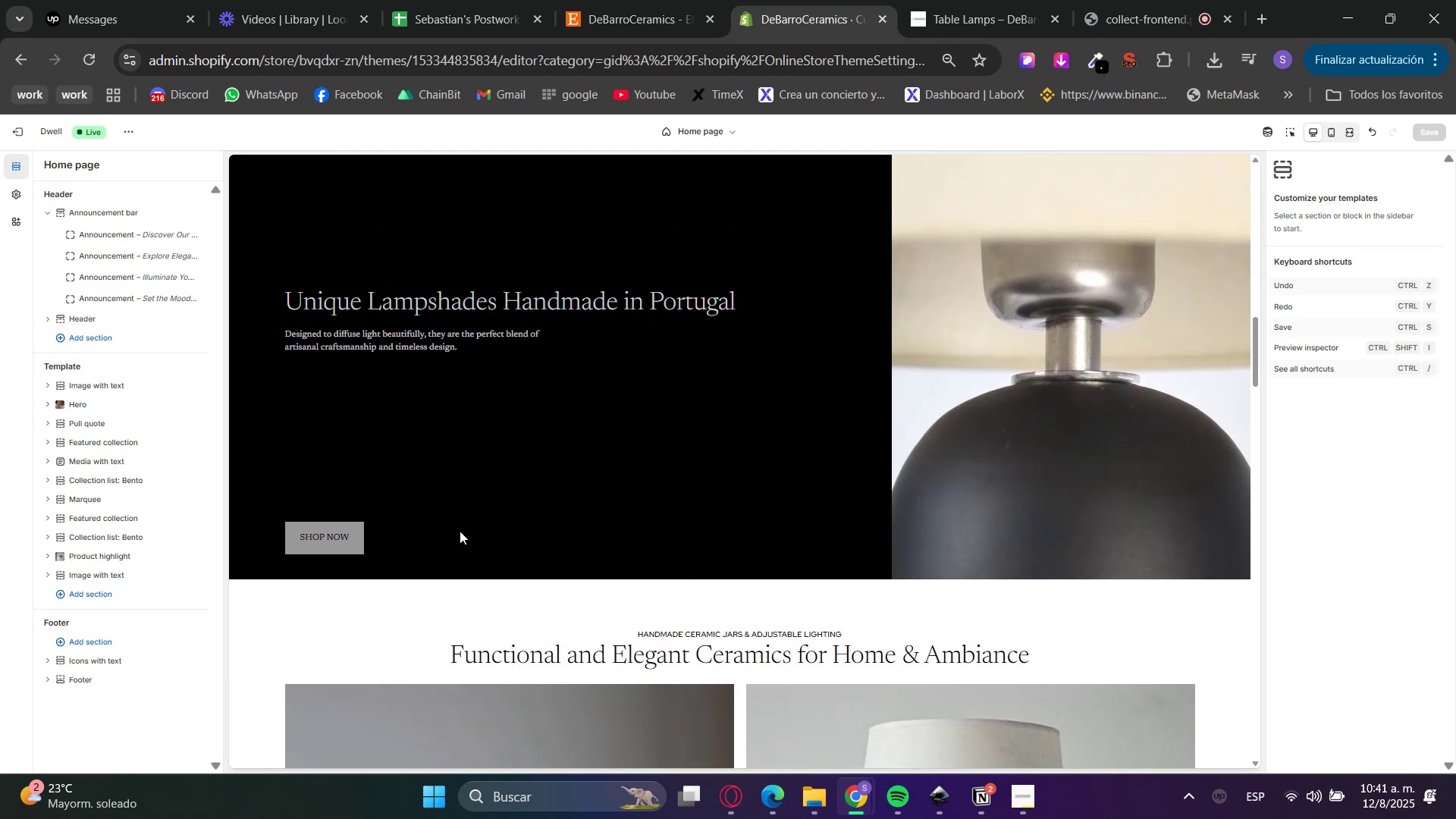 
scroll: coordinate [488, 496], scroll_direction: down, amount: 8.0
 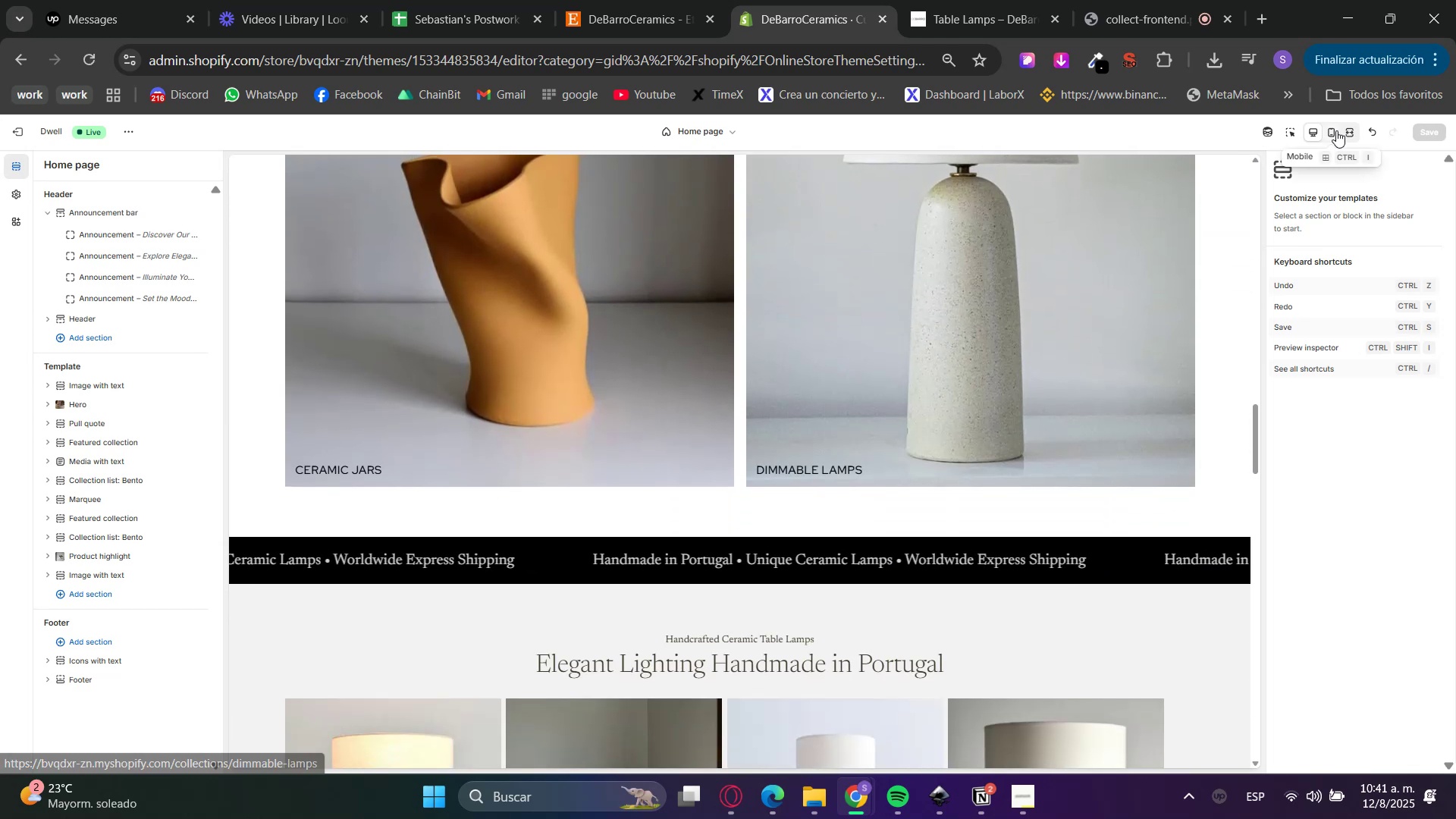 
left_click([1285, 133])
 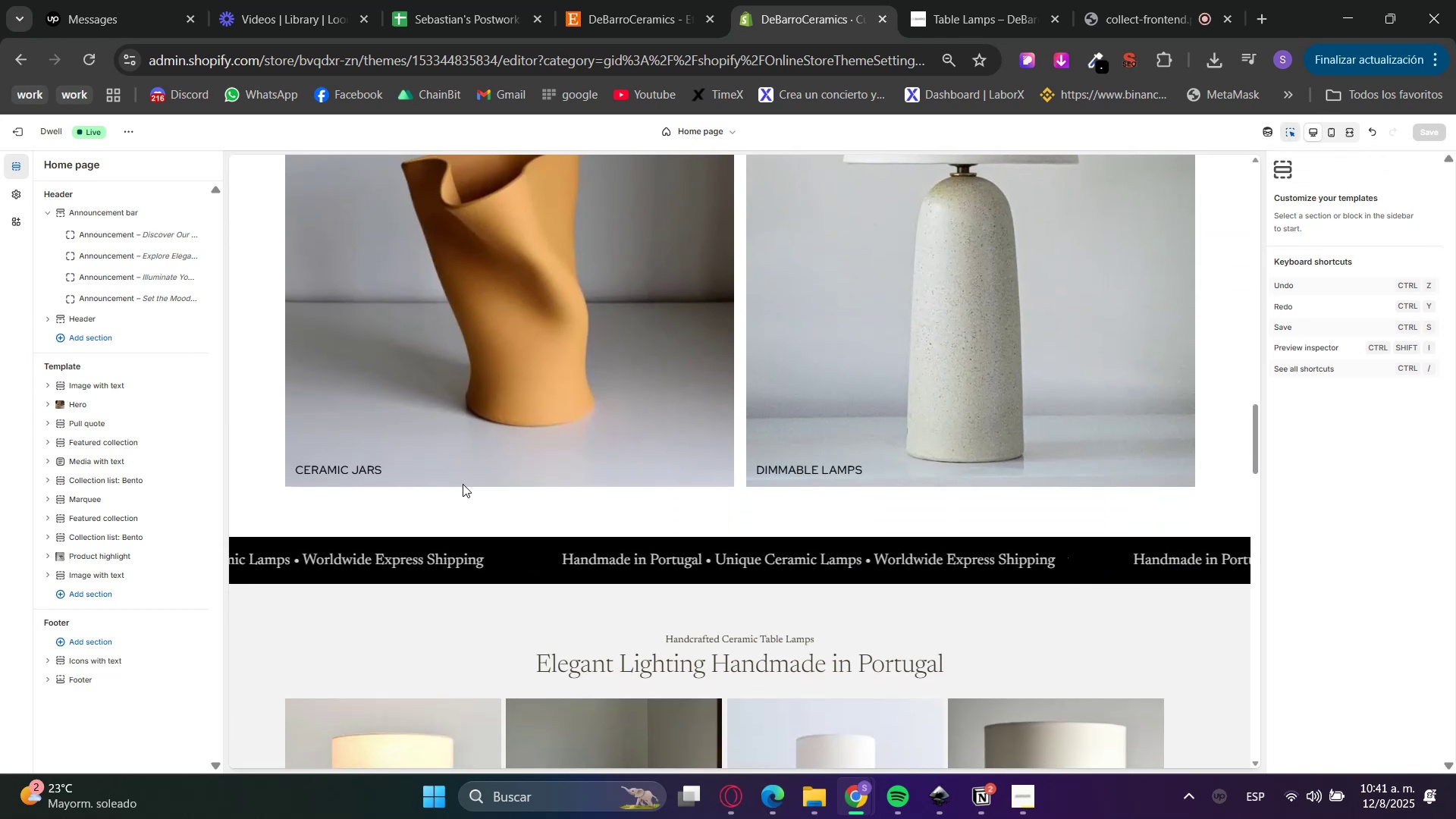 
left_click([388, 475])
 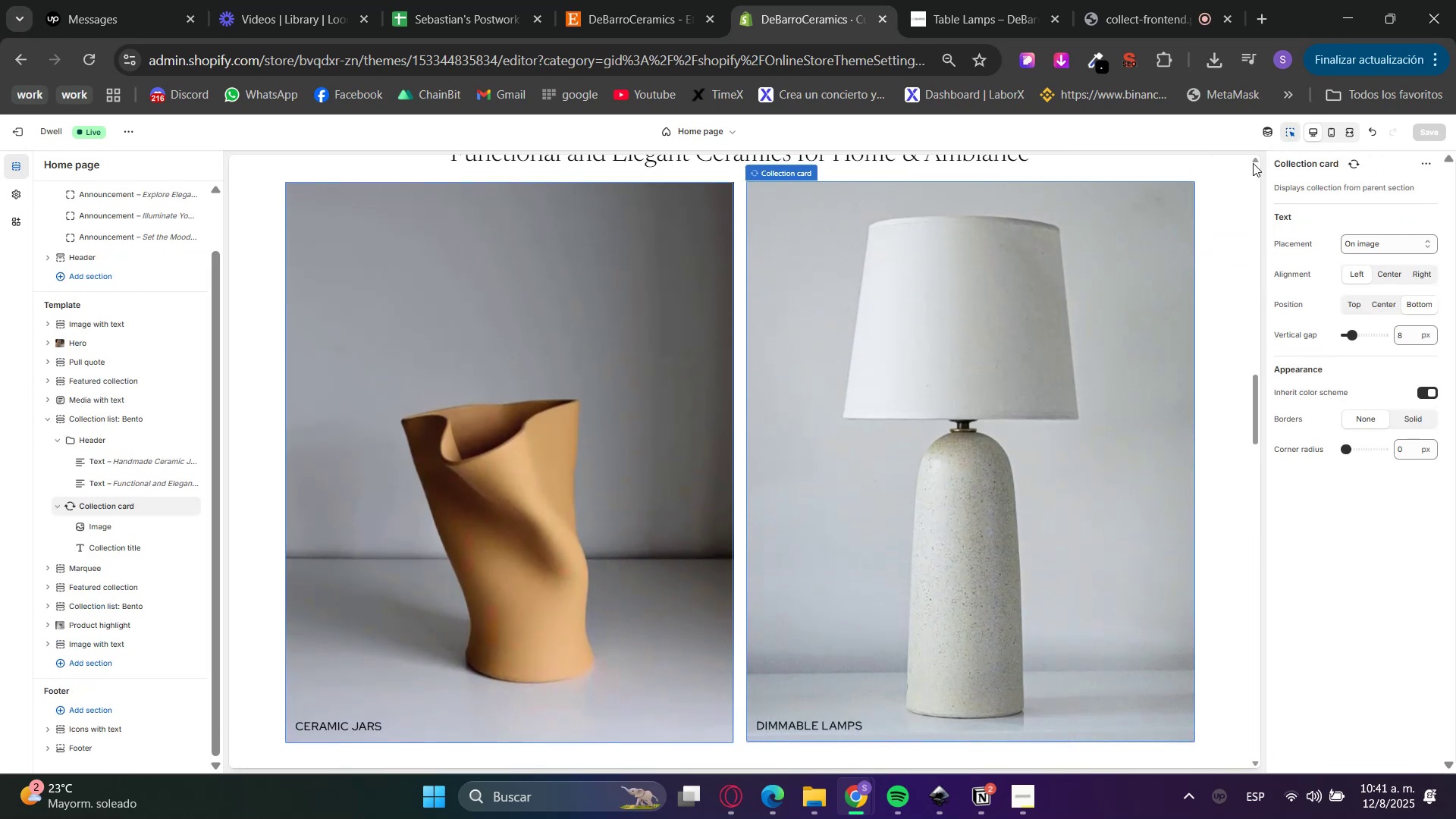 
left_click([1288, 134])
 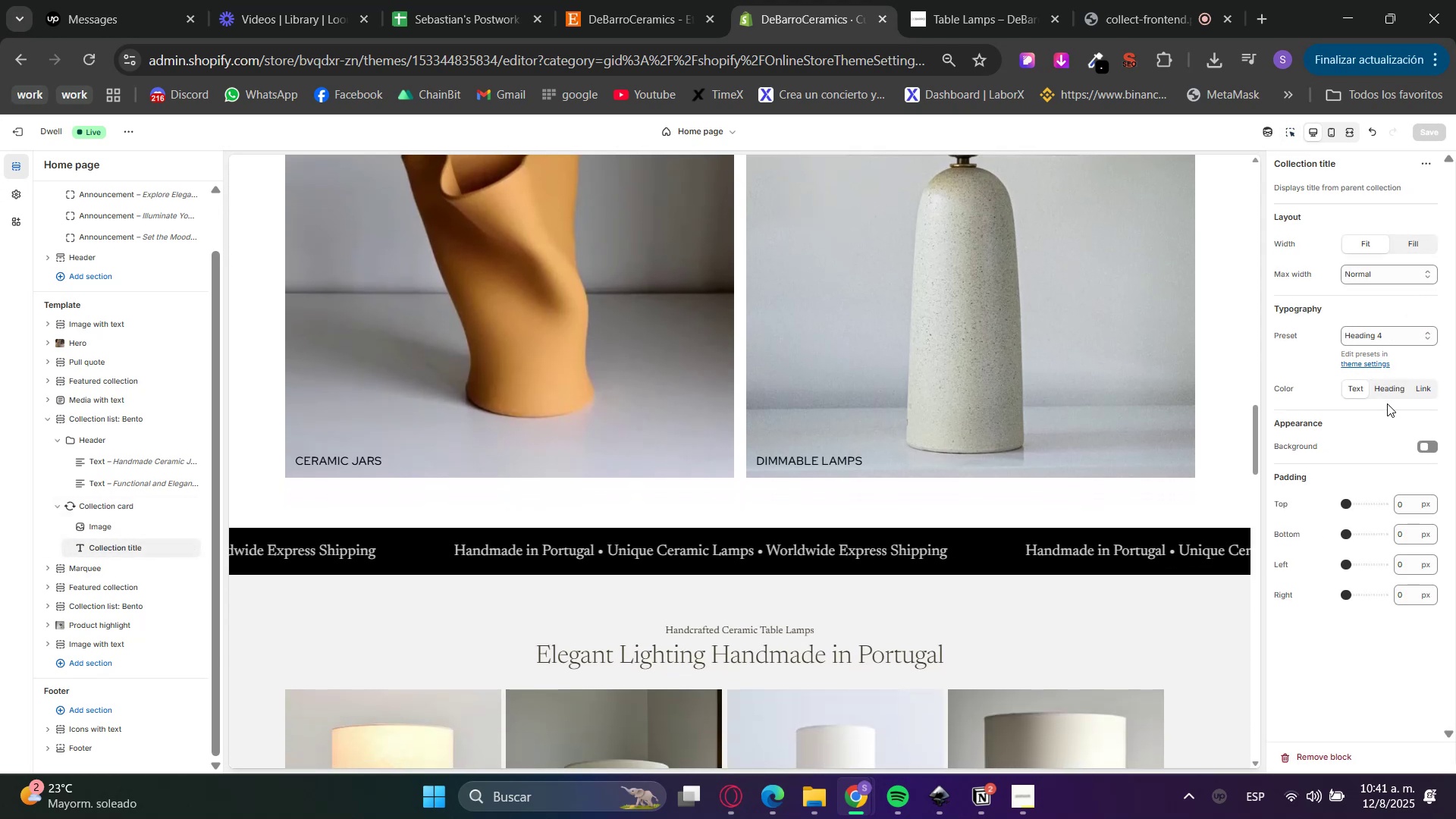 
left_click([1438, 444])
 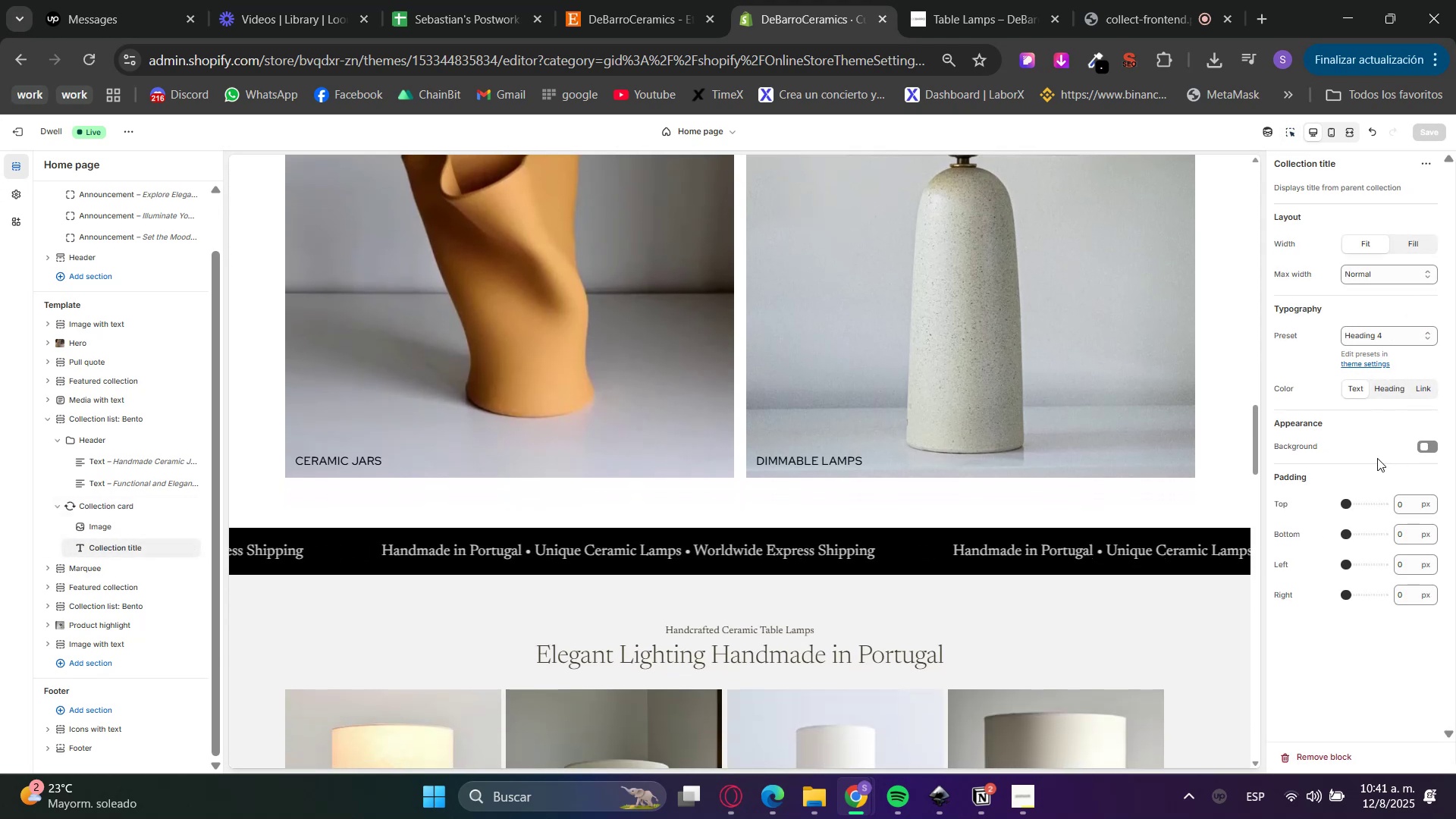 
left_click([1425, 446])
 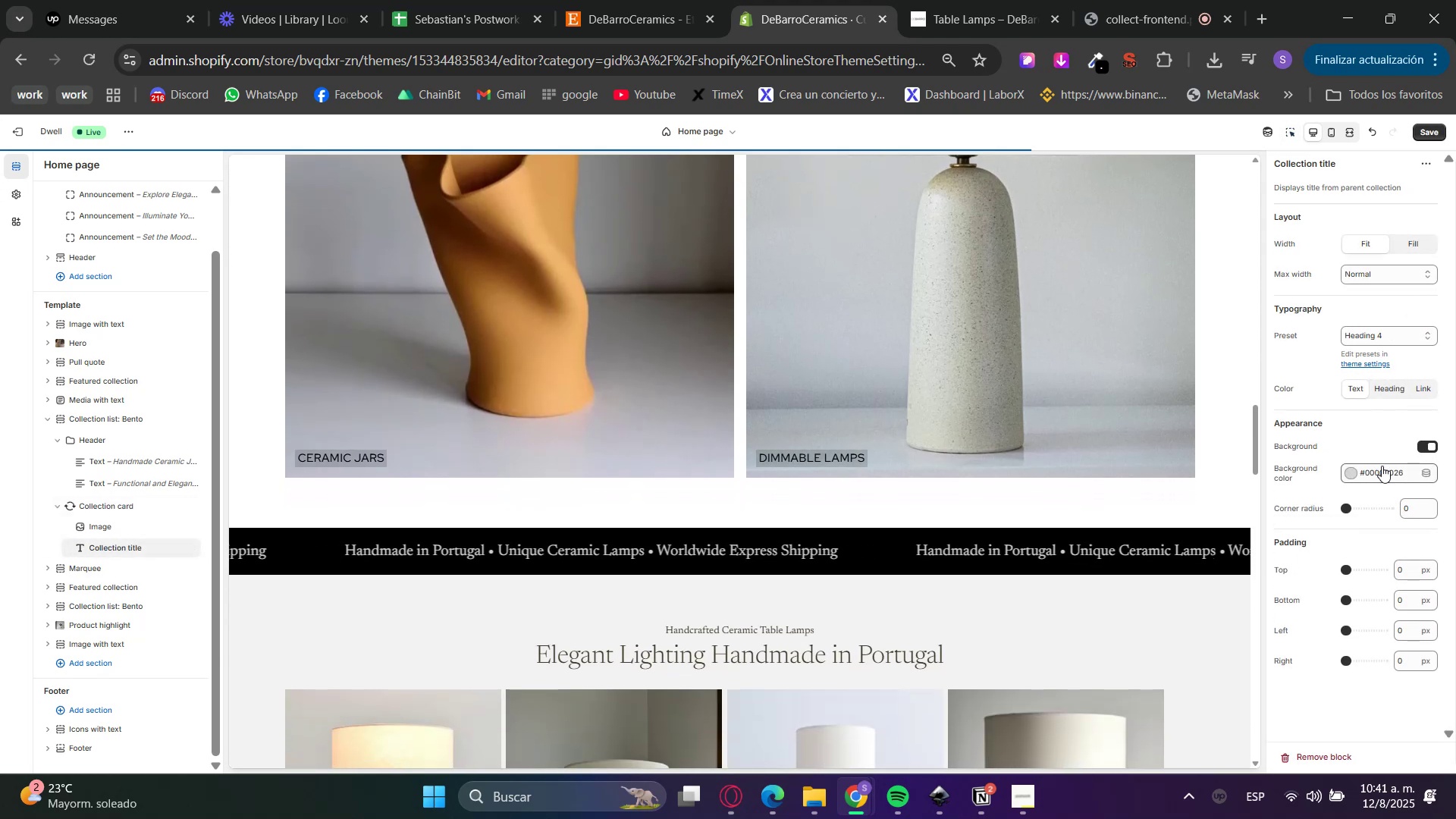 
left_click([1364, 471])
 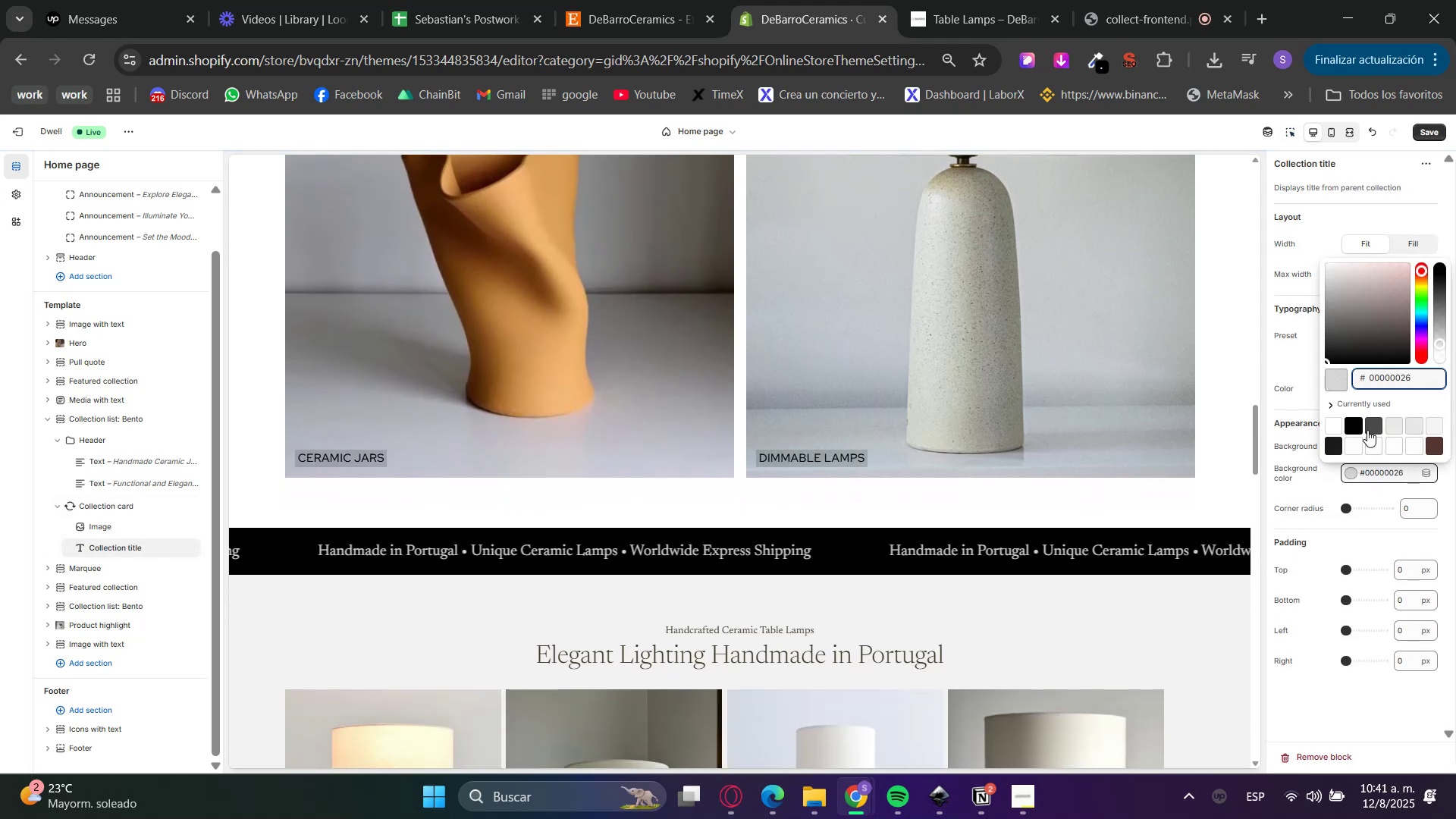 
left_click([1360, 447])
 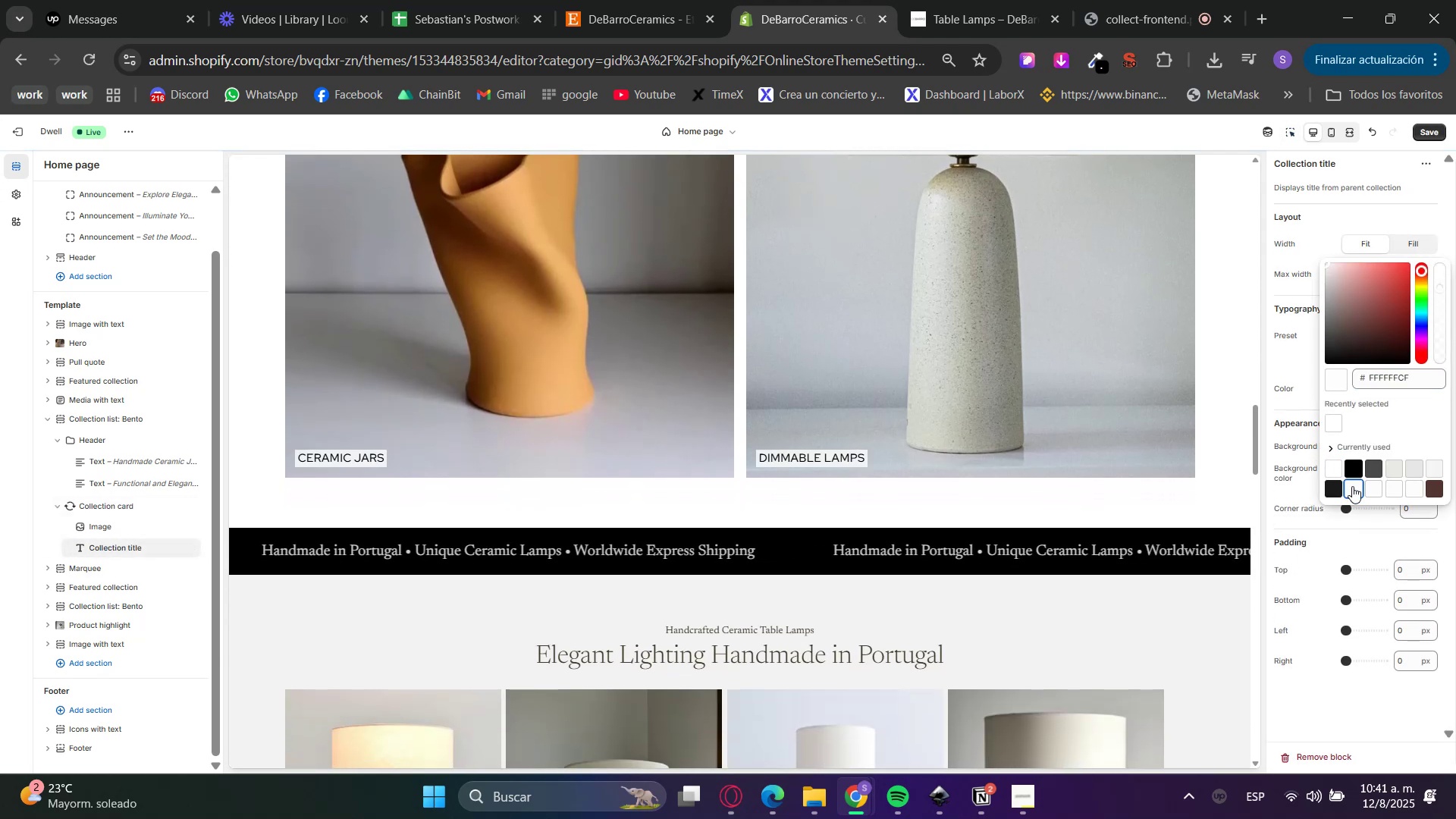 
left_click([1332, 470])
 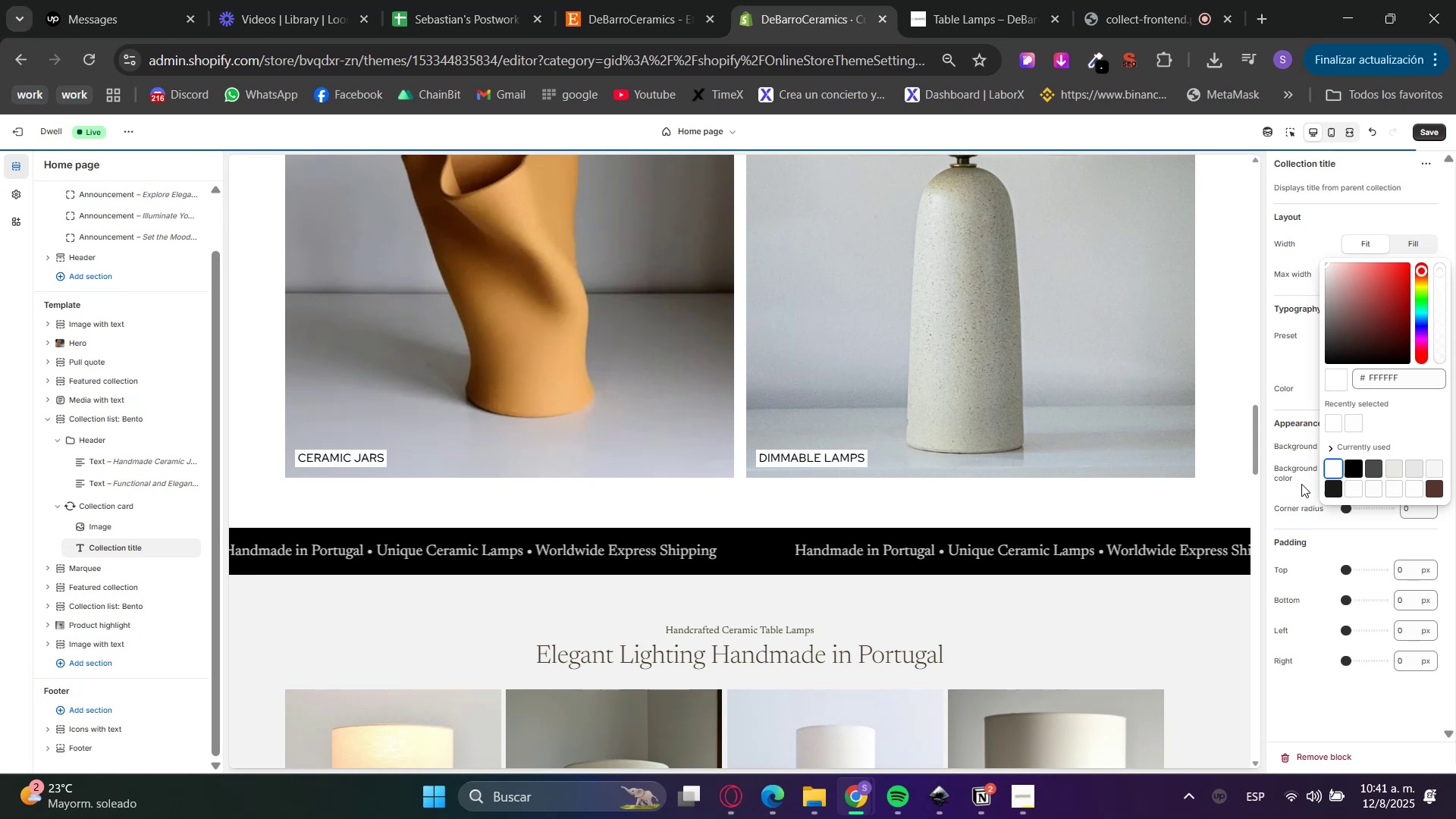 
left_click([1295, 480])
 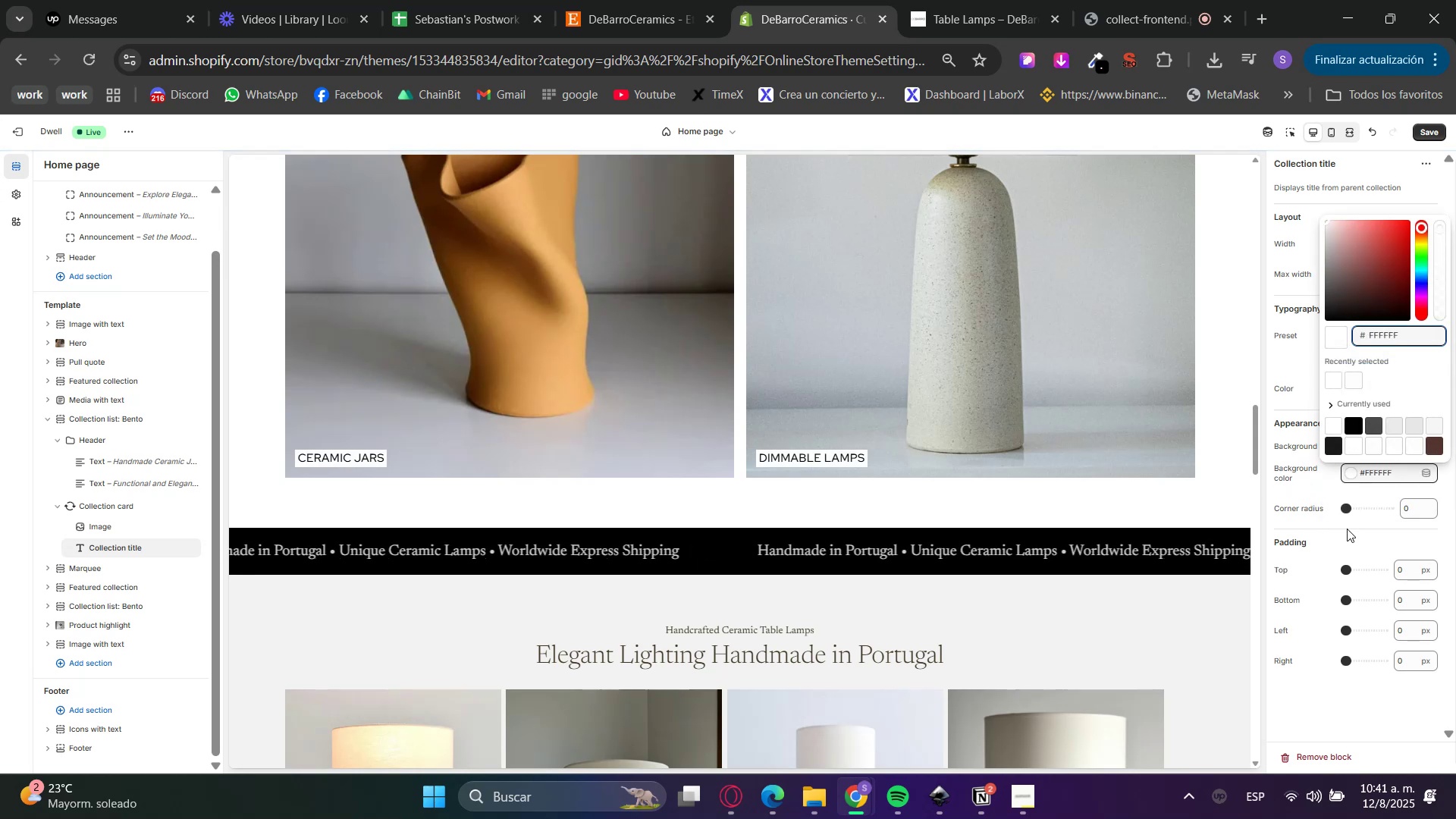 
left_click([1377, 543])
 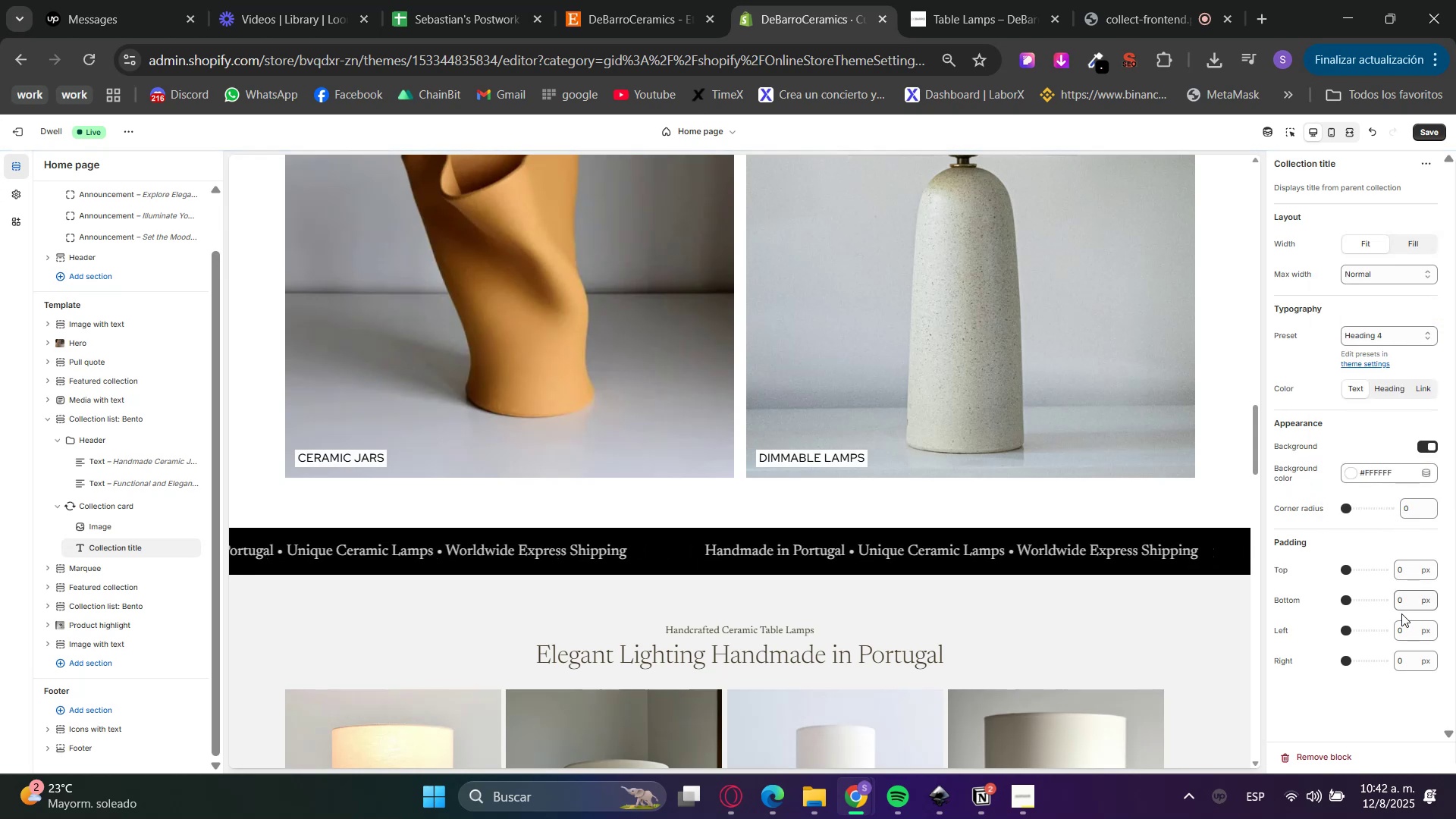 
left_click_drag(start_coordinate=[1405, 570], to_coordinate=[1388, 570])
 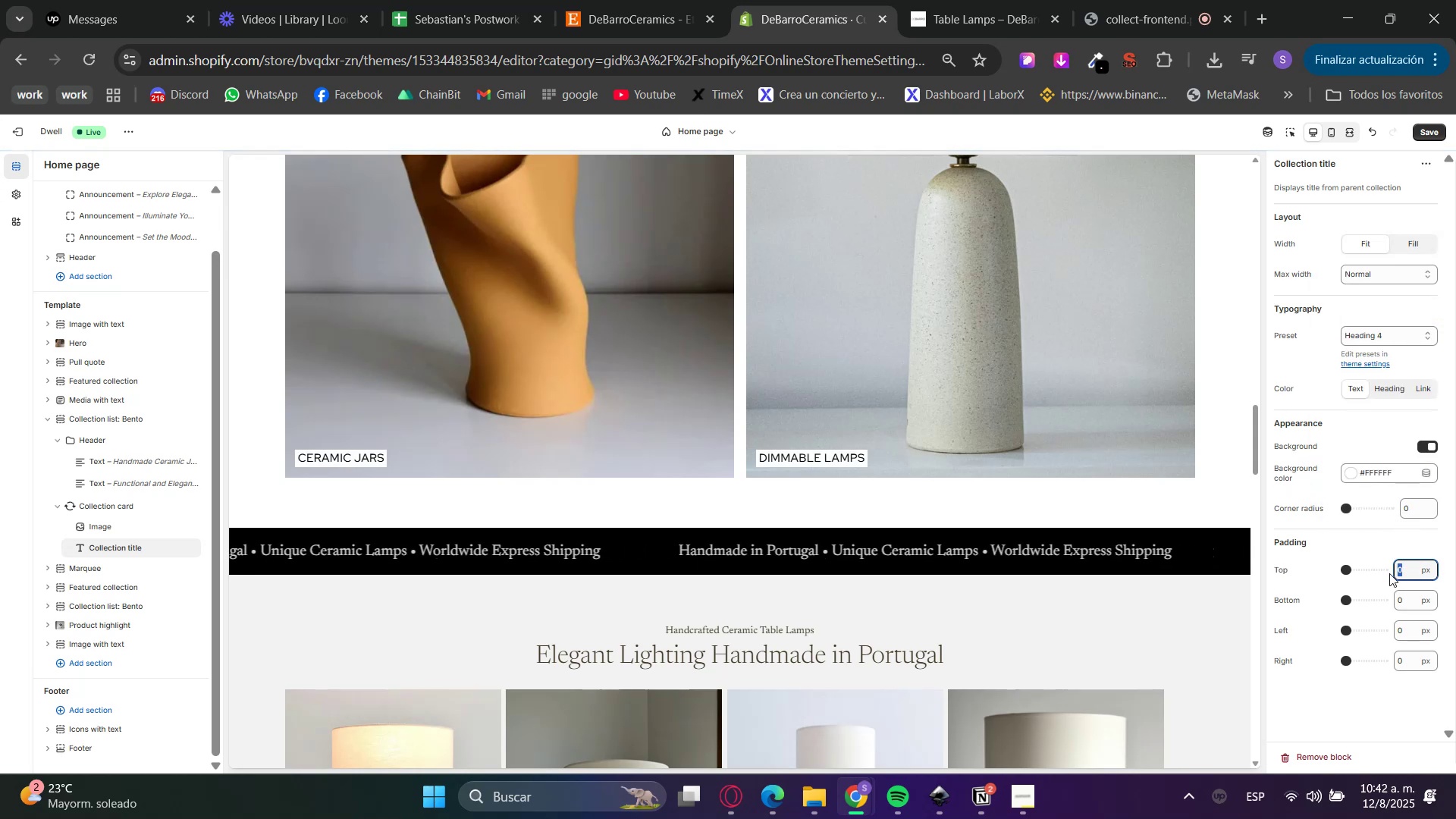 
key(Numpad1)
 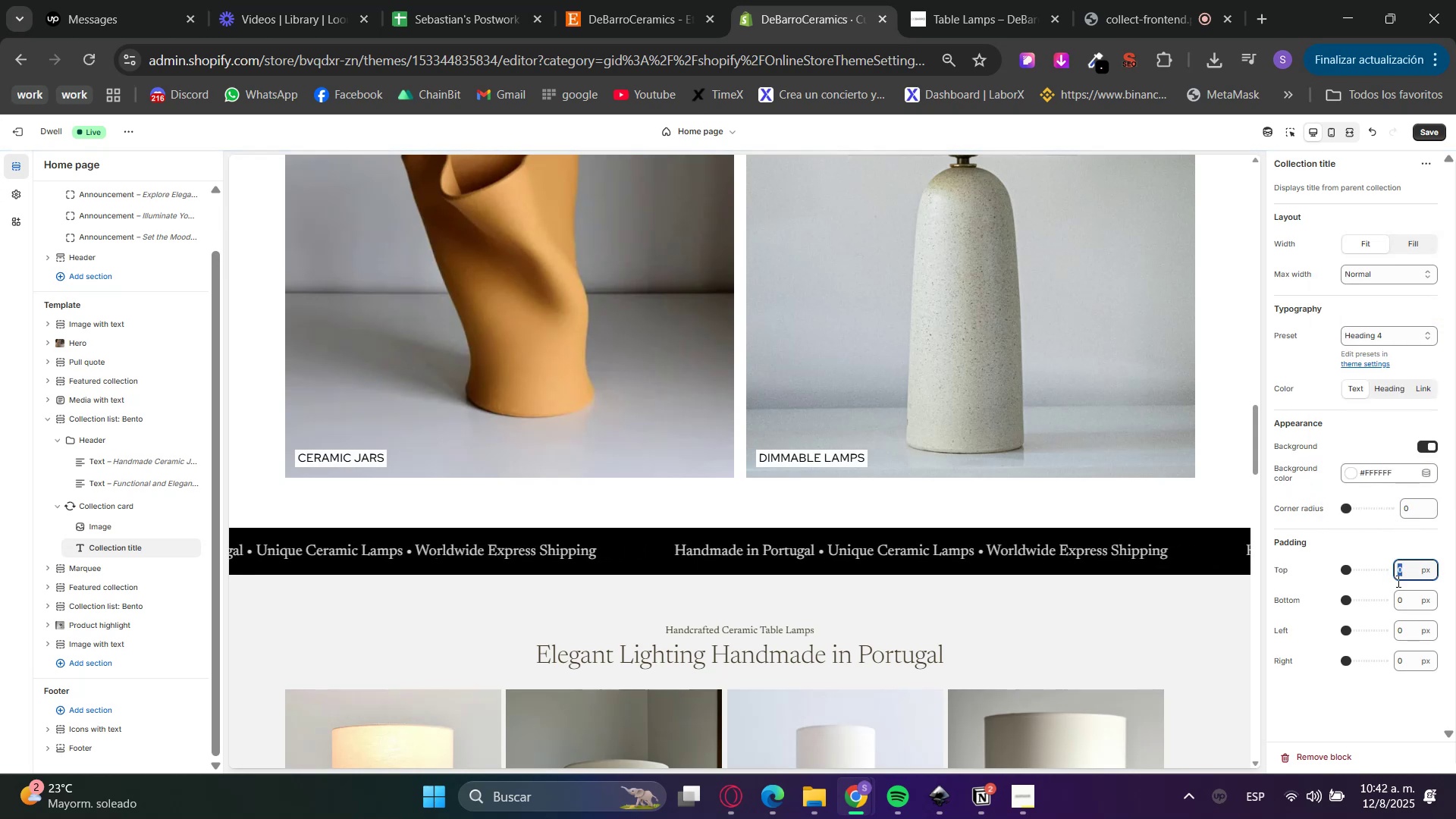 
key(Numpad0)
 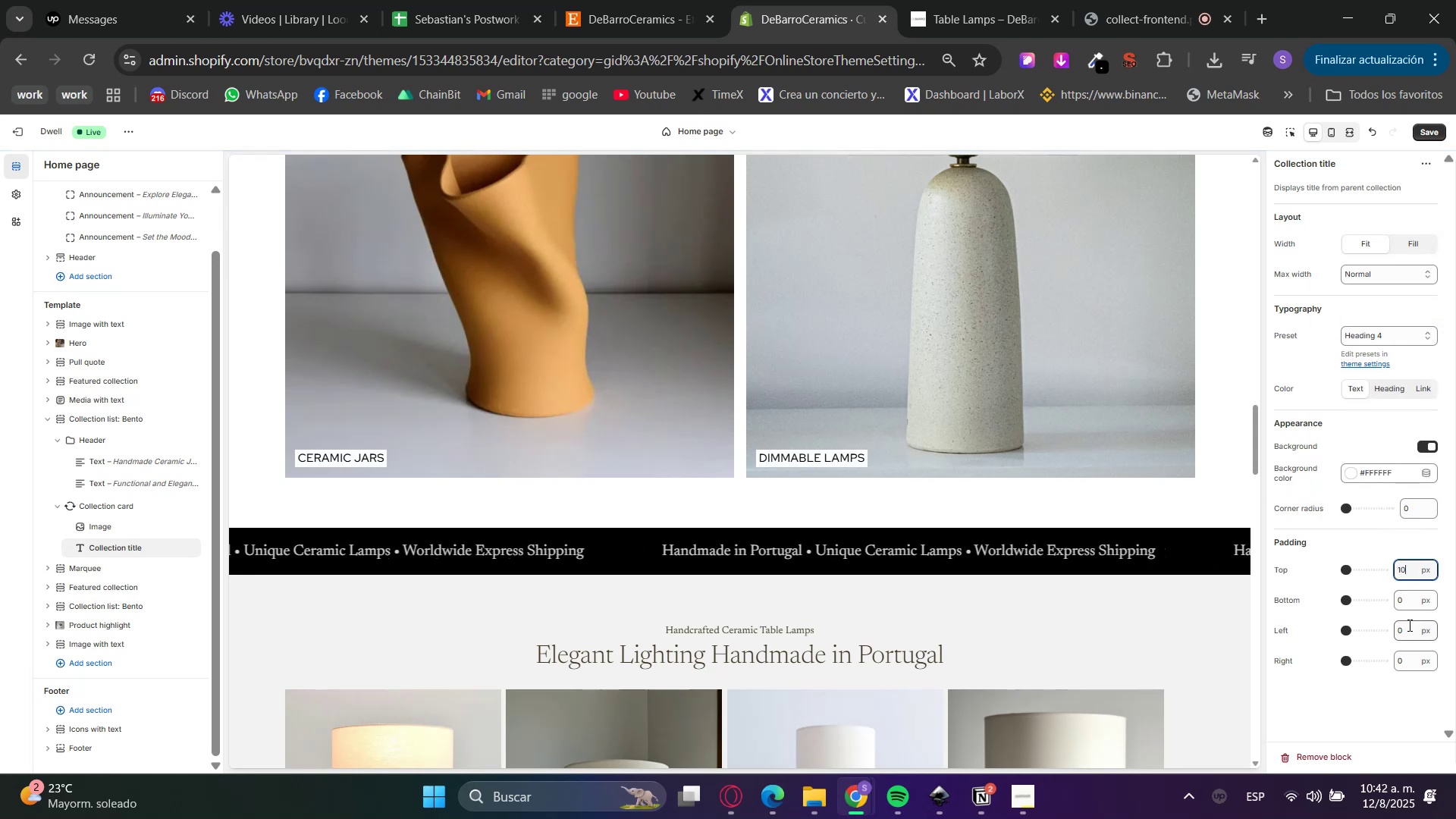 
left_click_drag(start_coordinate=[1403, 592], to_coordinate=[1386, 601])
 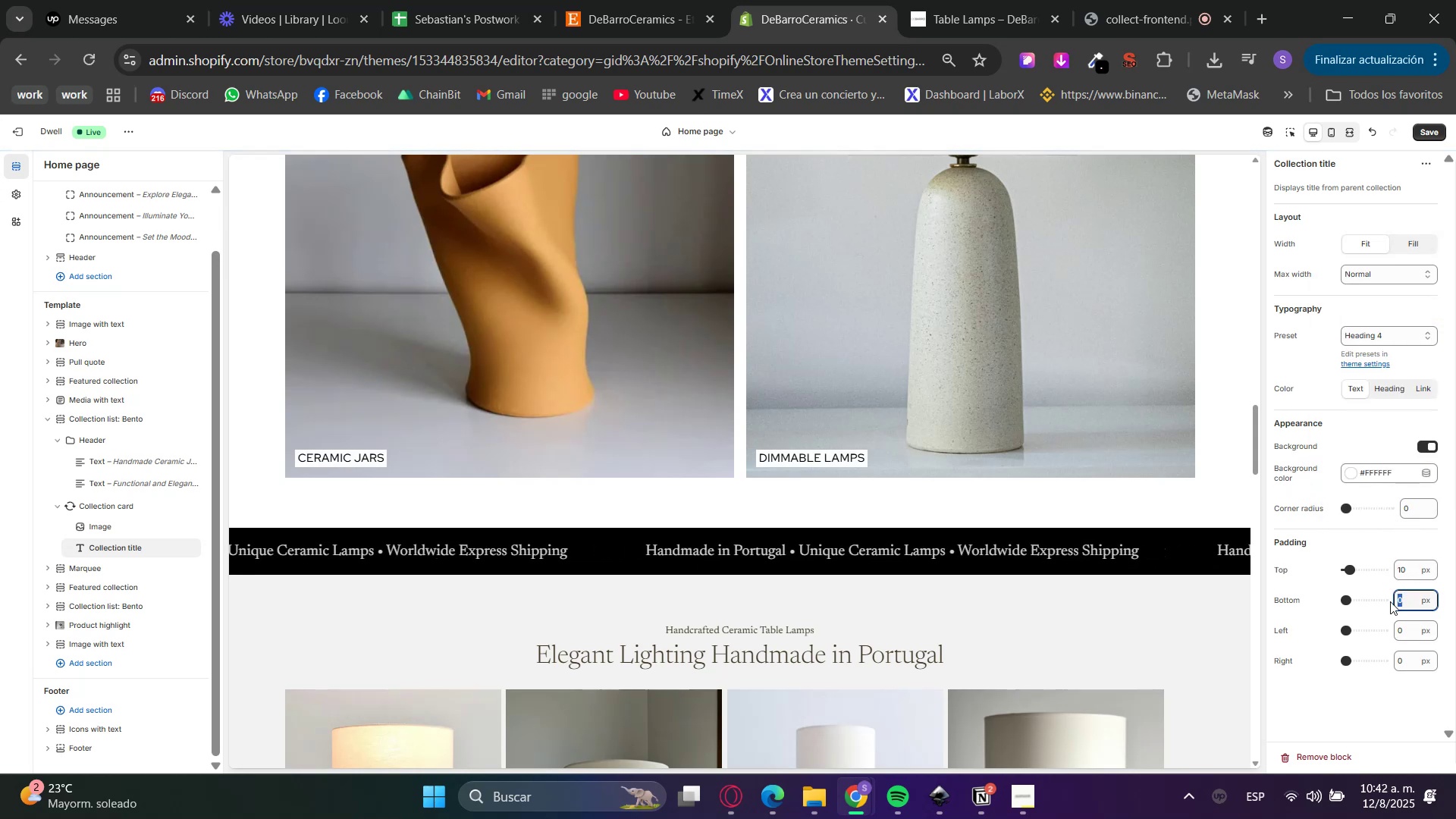 
key(Numpad1)
 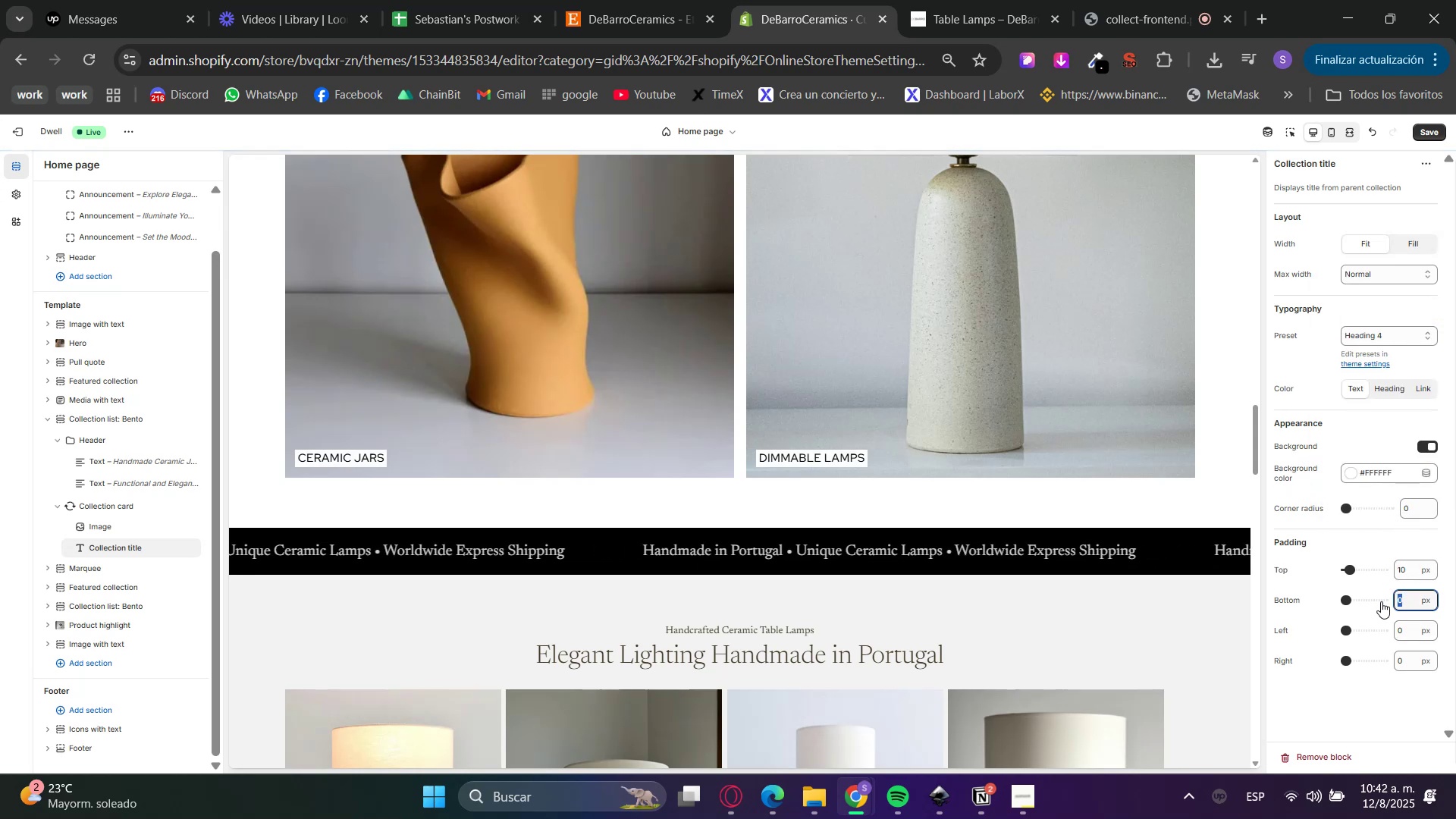 
key(Numpad0)
 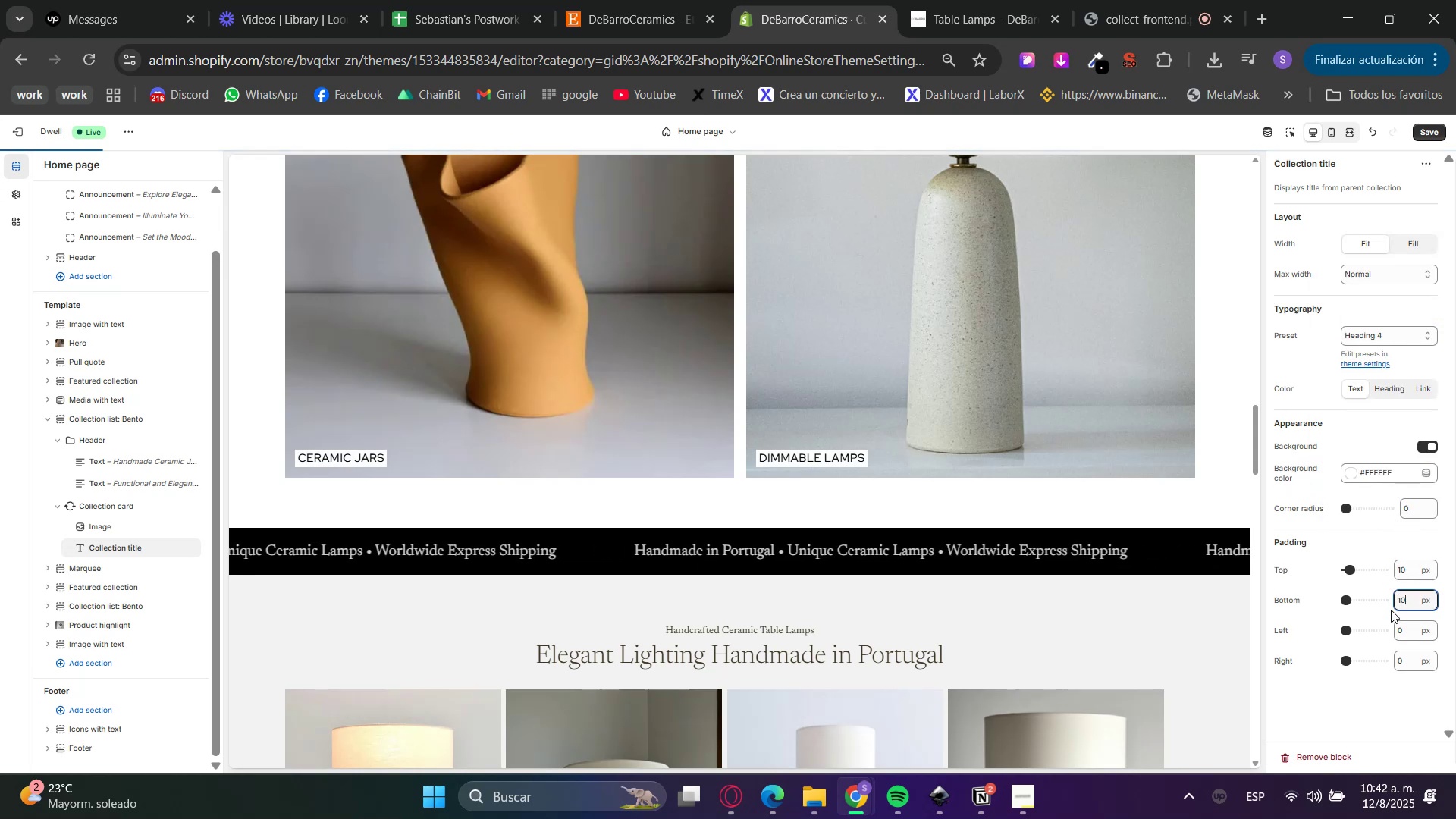 
left_click([1398, 619])
 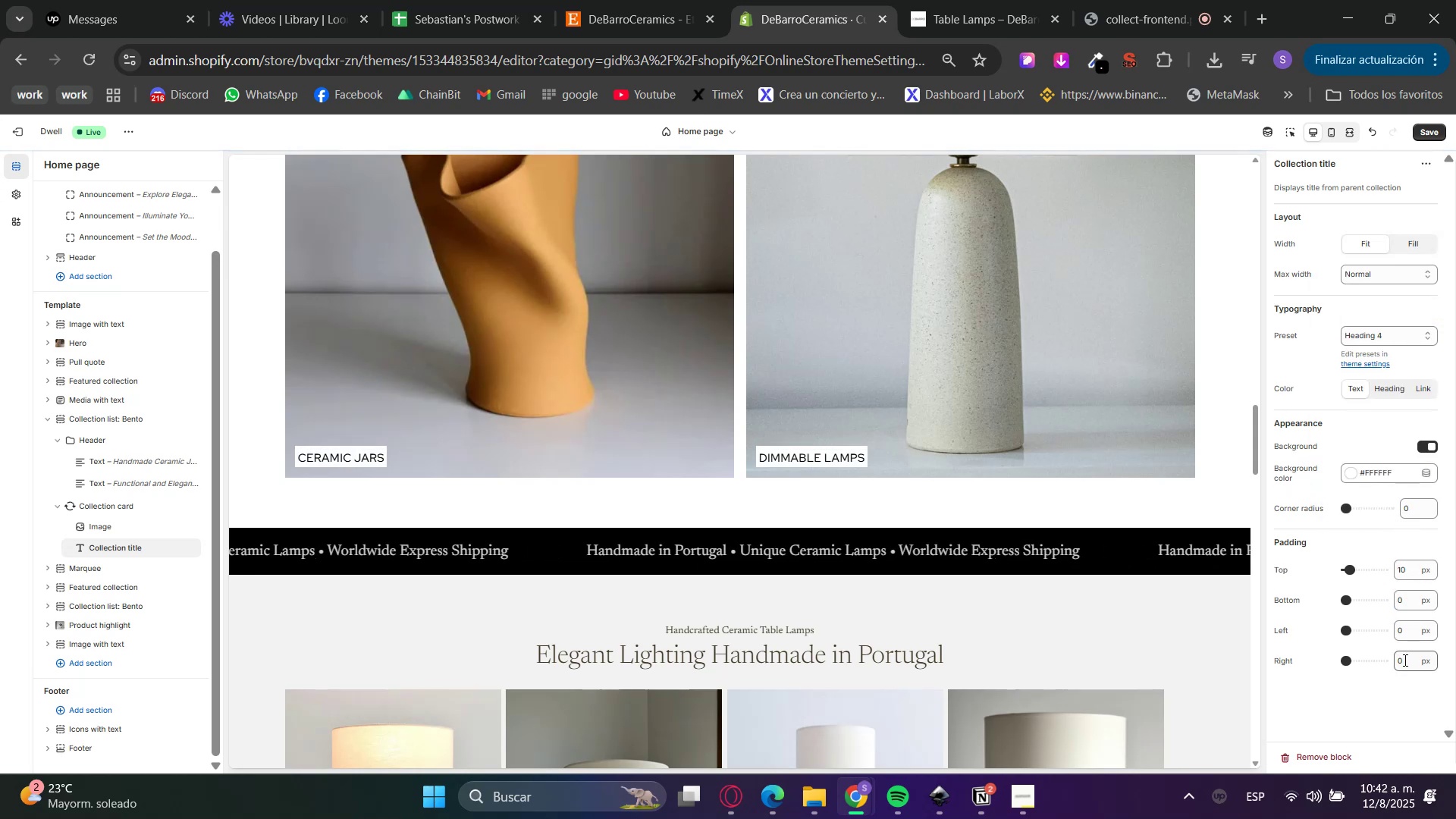 
left_click_drag(start_coordinate=[1402, 606], to_coordinate=[1385, 604])
 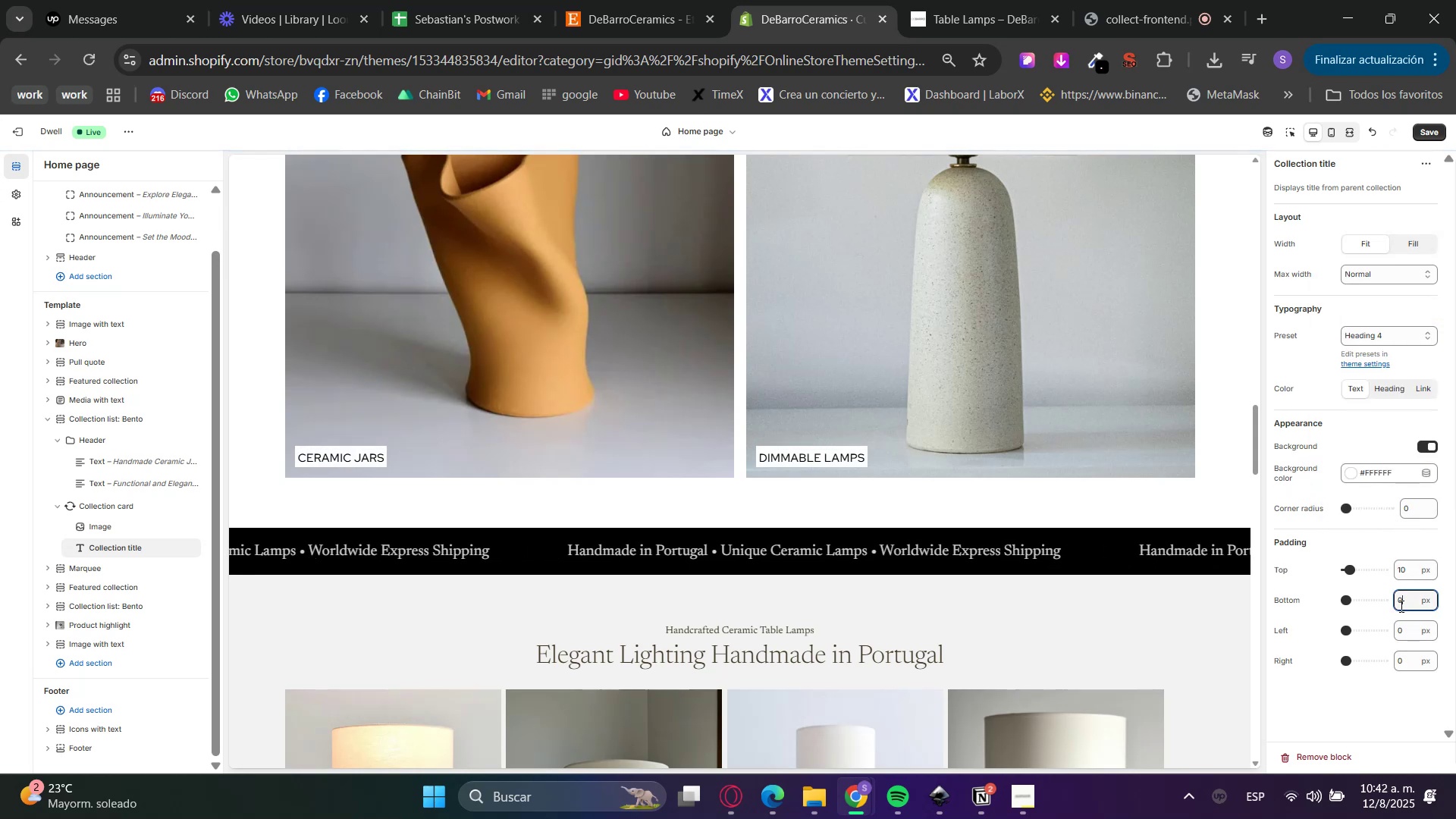 
key(Numpad1)
 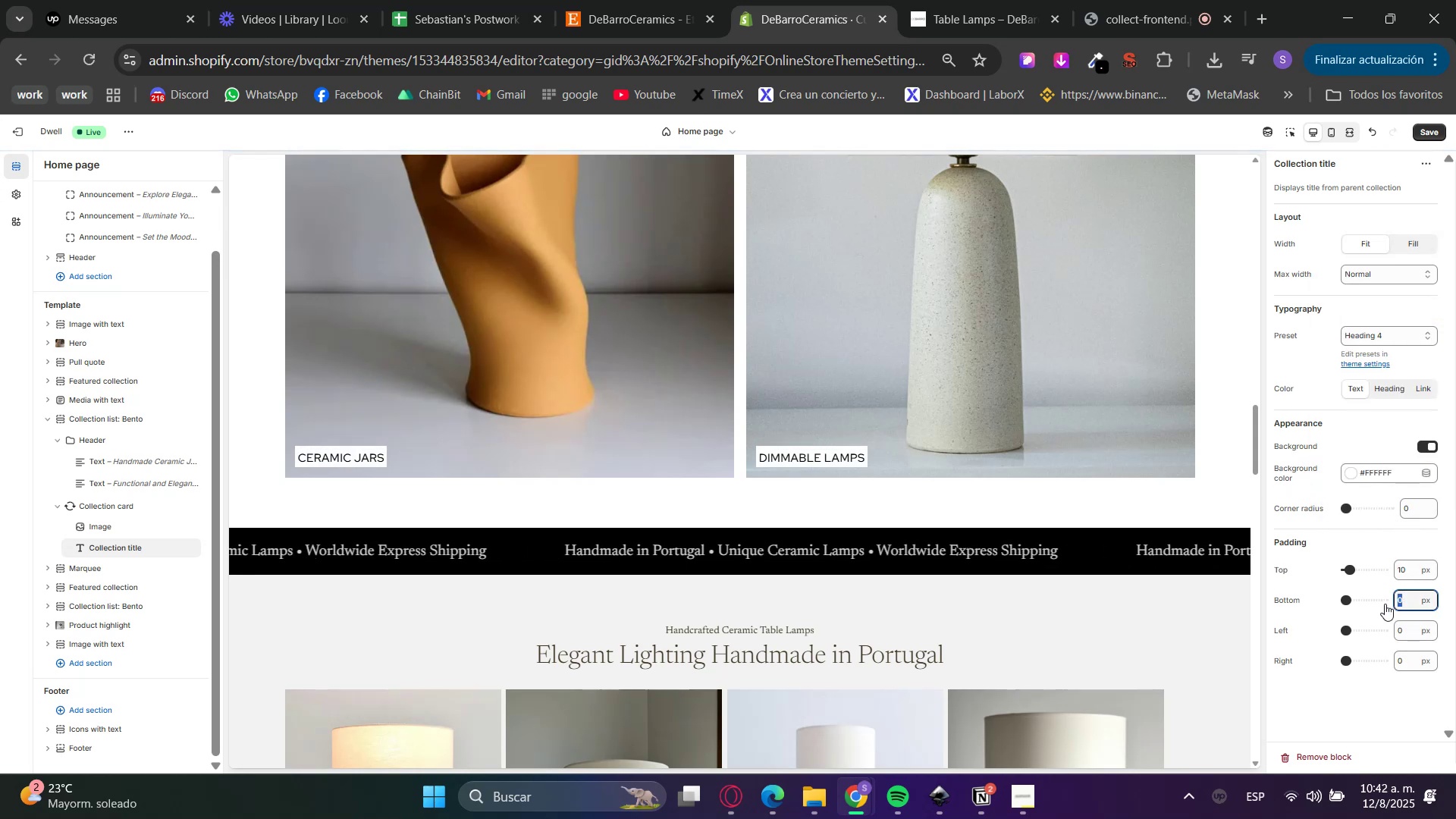 
key(Numpad0)
 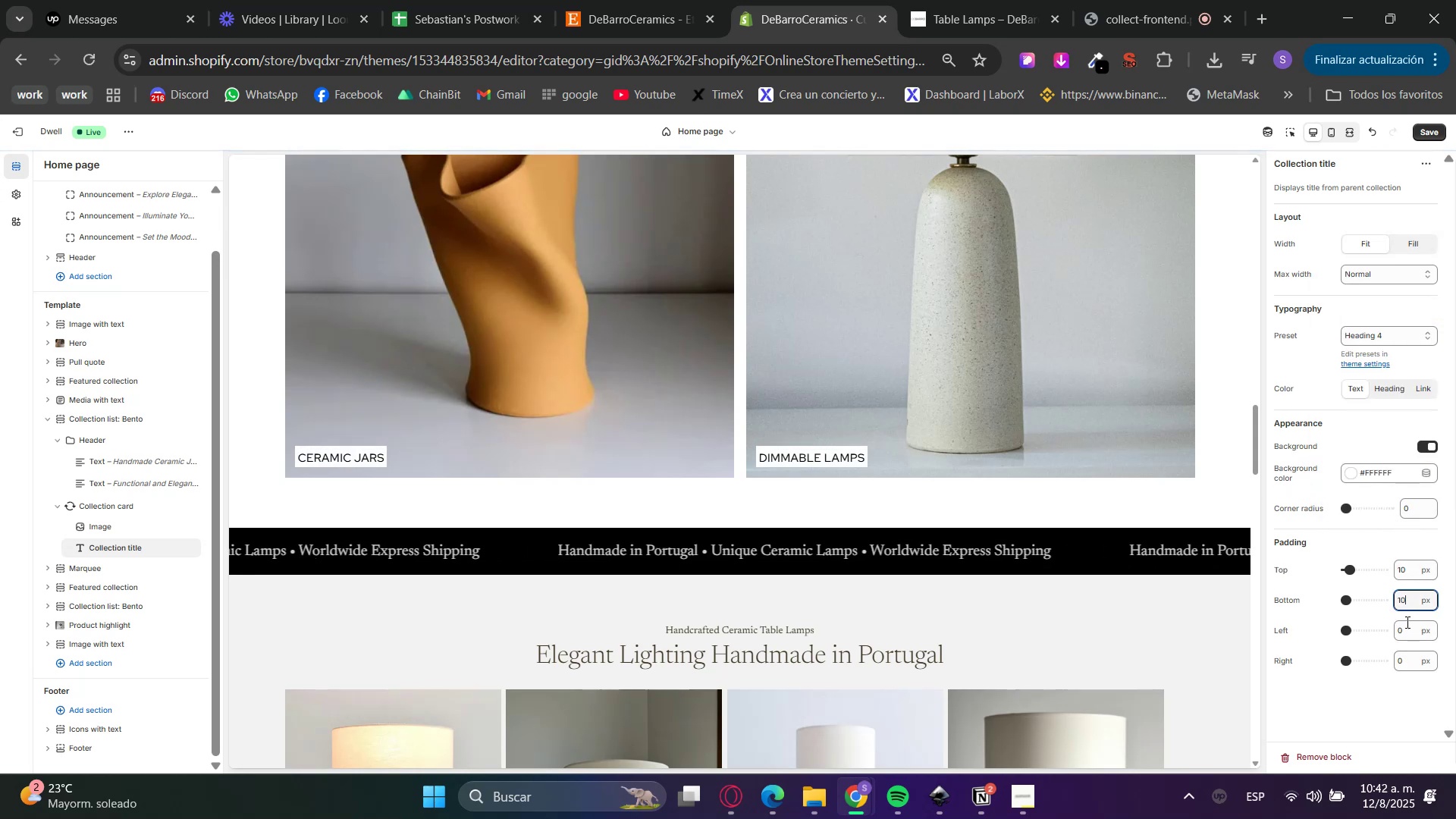 
left_click_drag(start_coordinate=[1405, 632], to_coordinate=[1379, 626])
 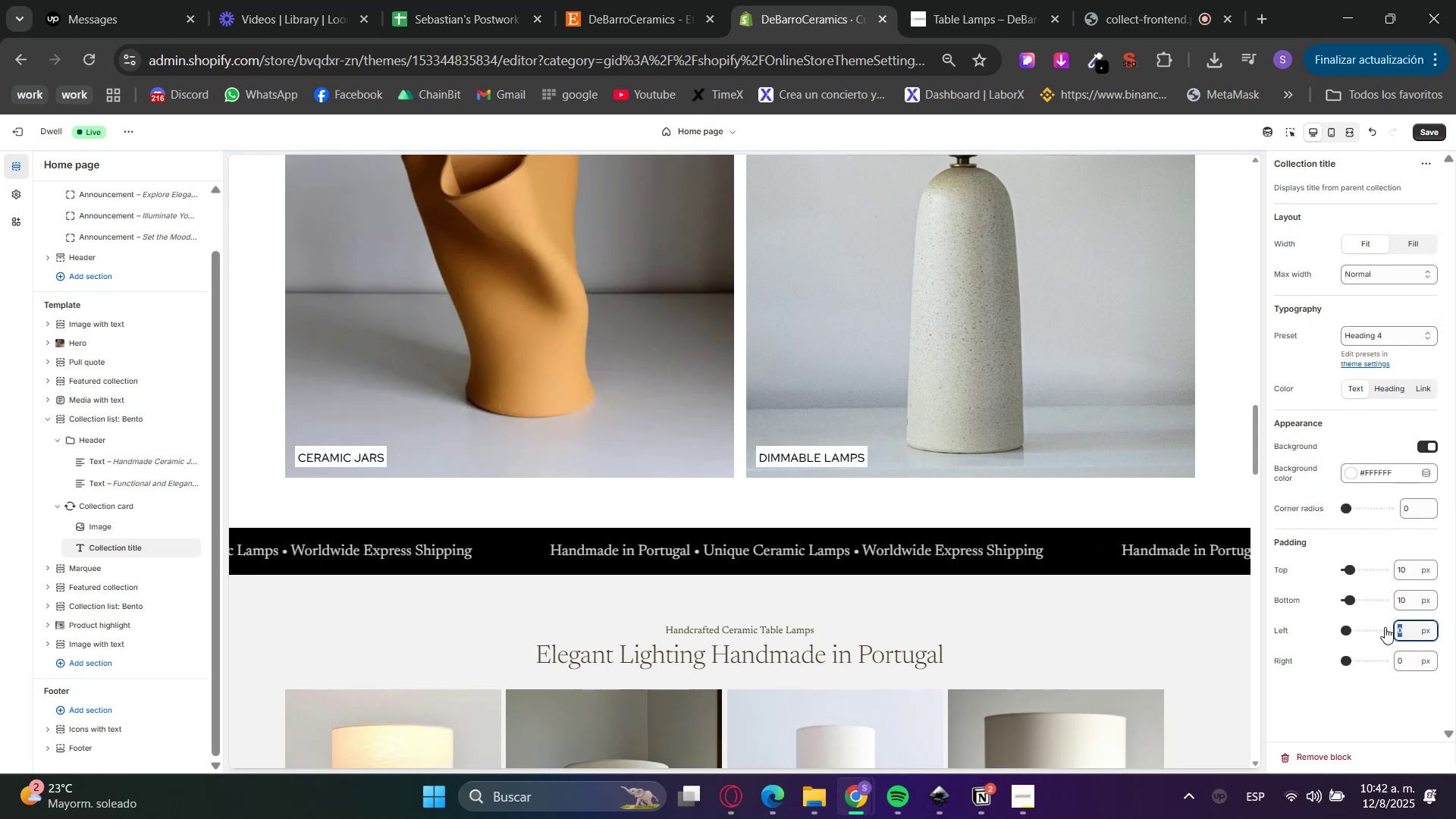 
key(Numpad1)
 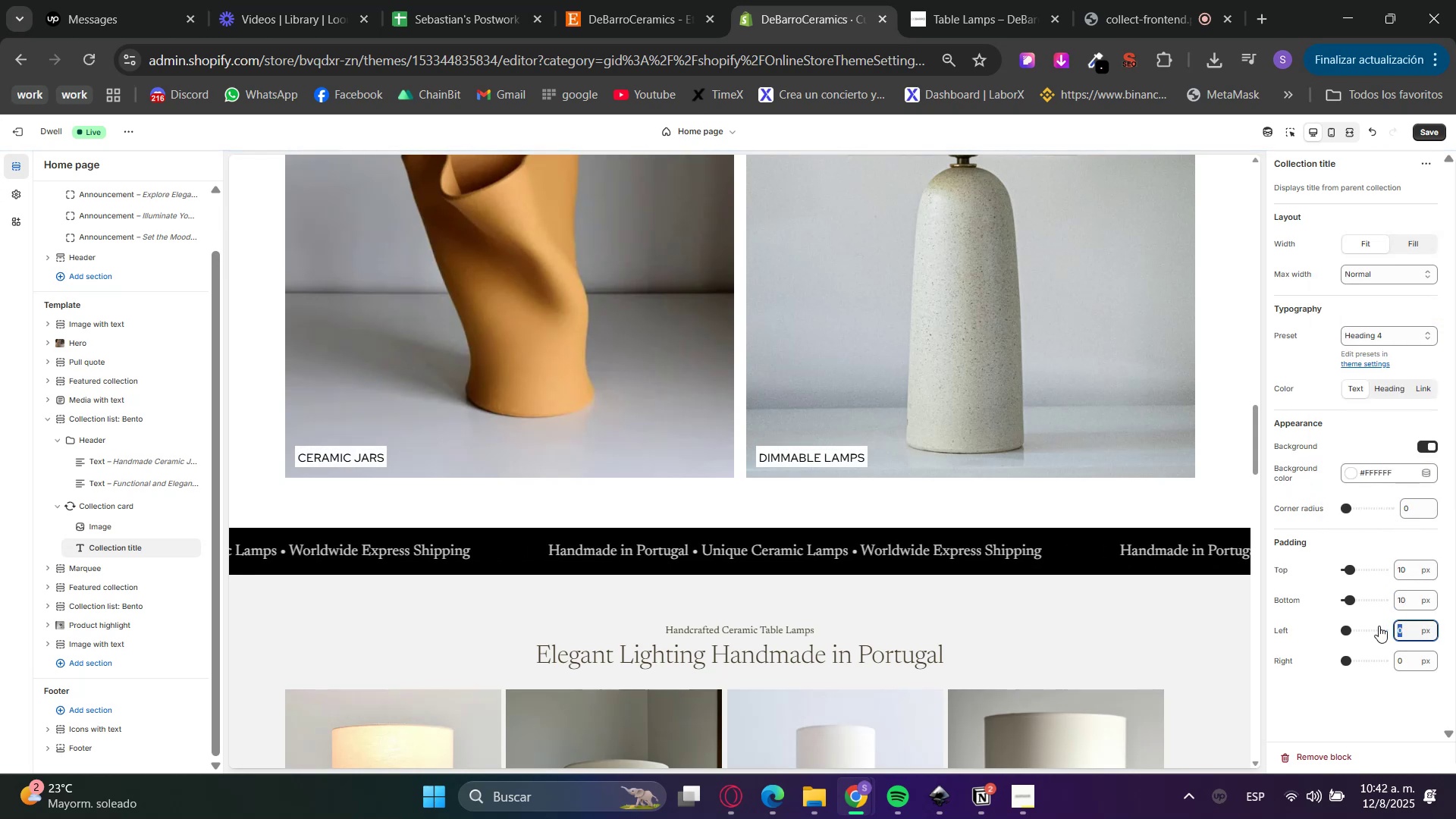 
key(Numpad5)
 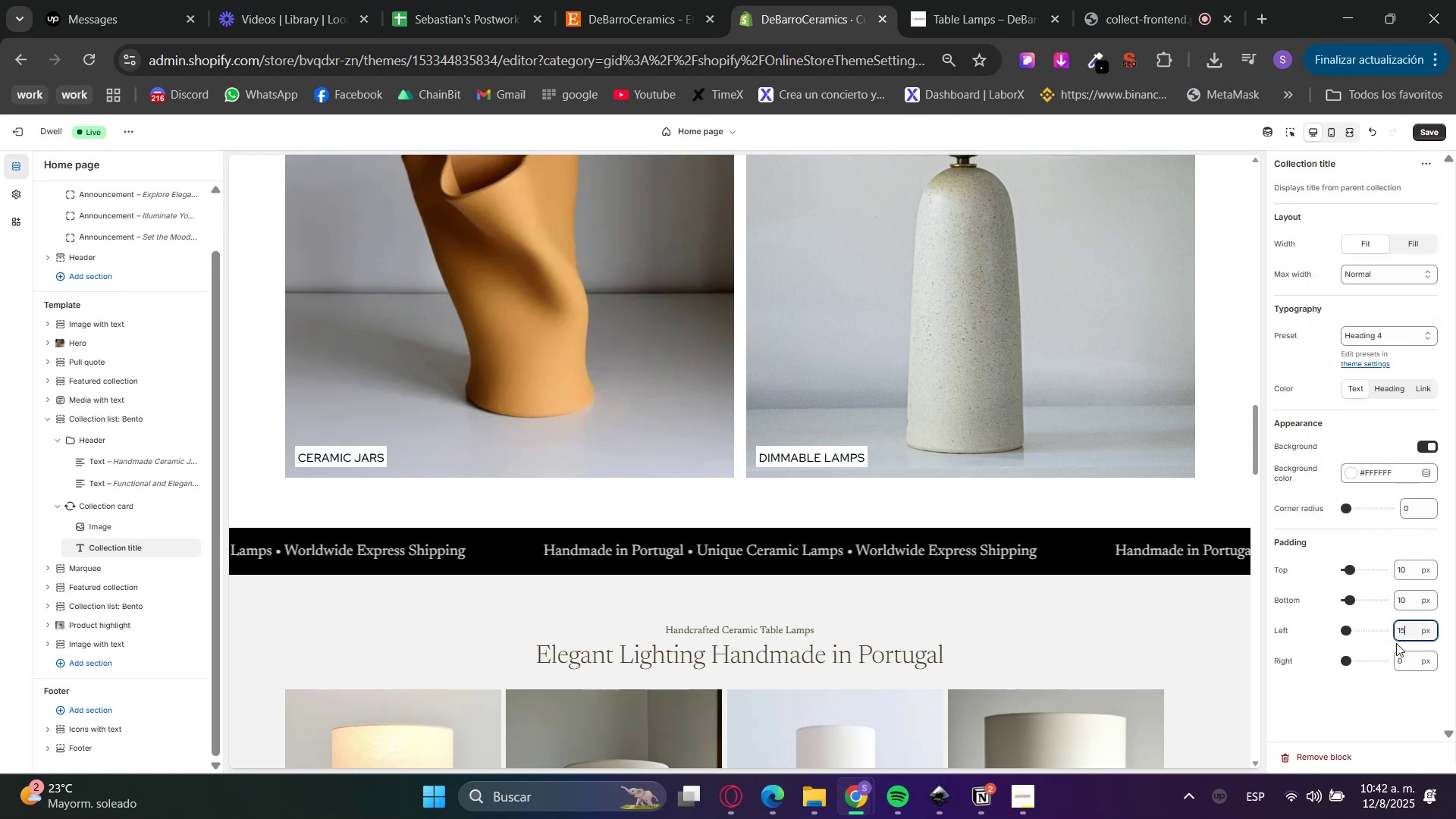 
left_click_drag(start_coordinate=[1407, 660], to_coordinate=[1374, 657])
 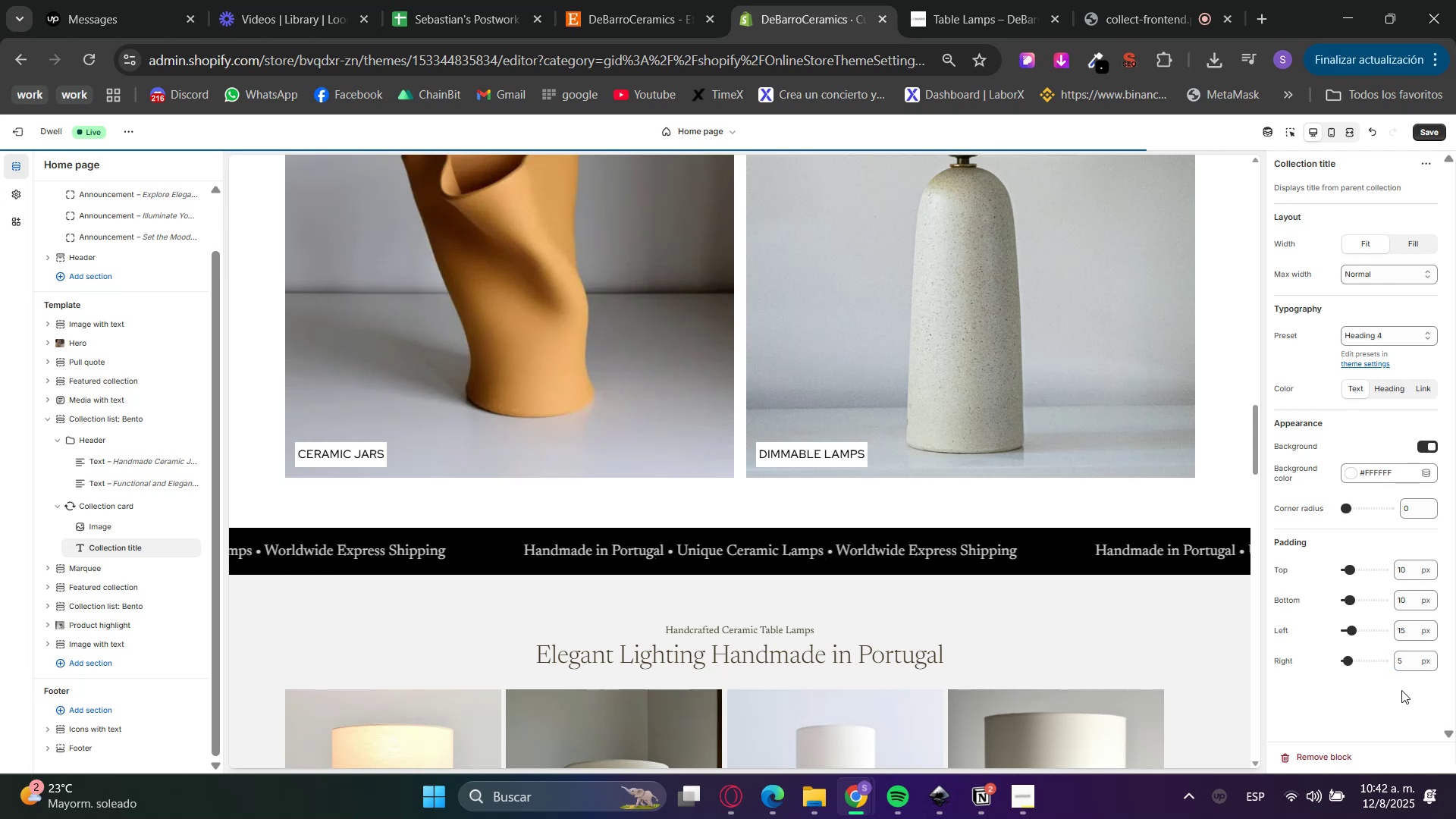 
key(Numpad1)
 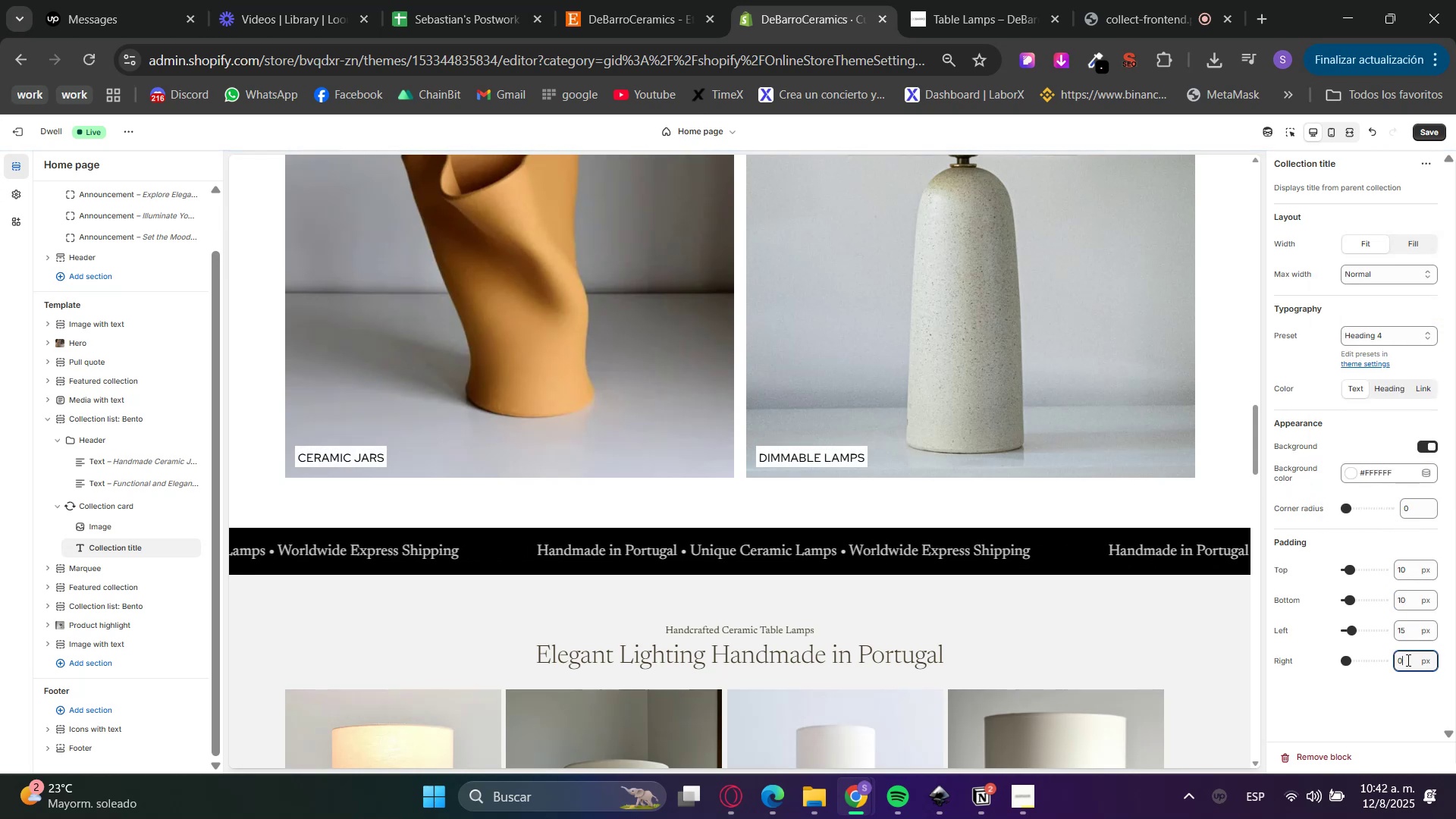 
key(Numpad5)
 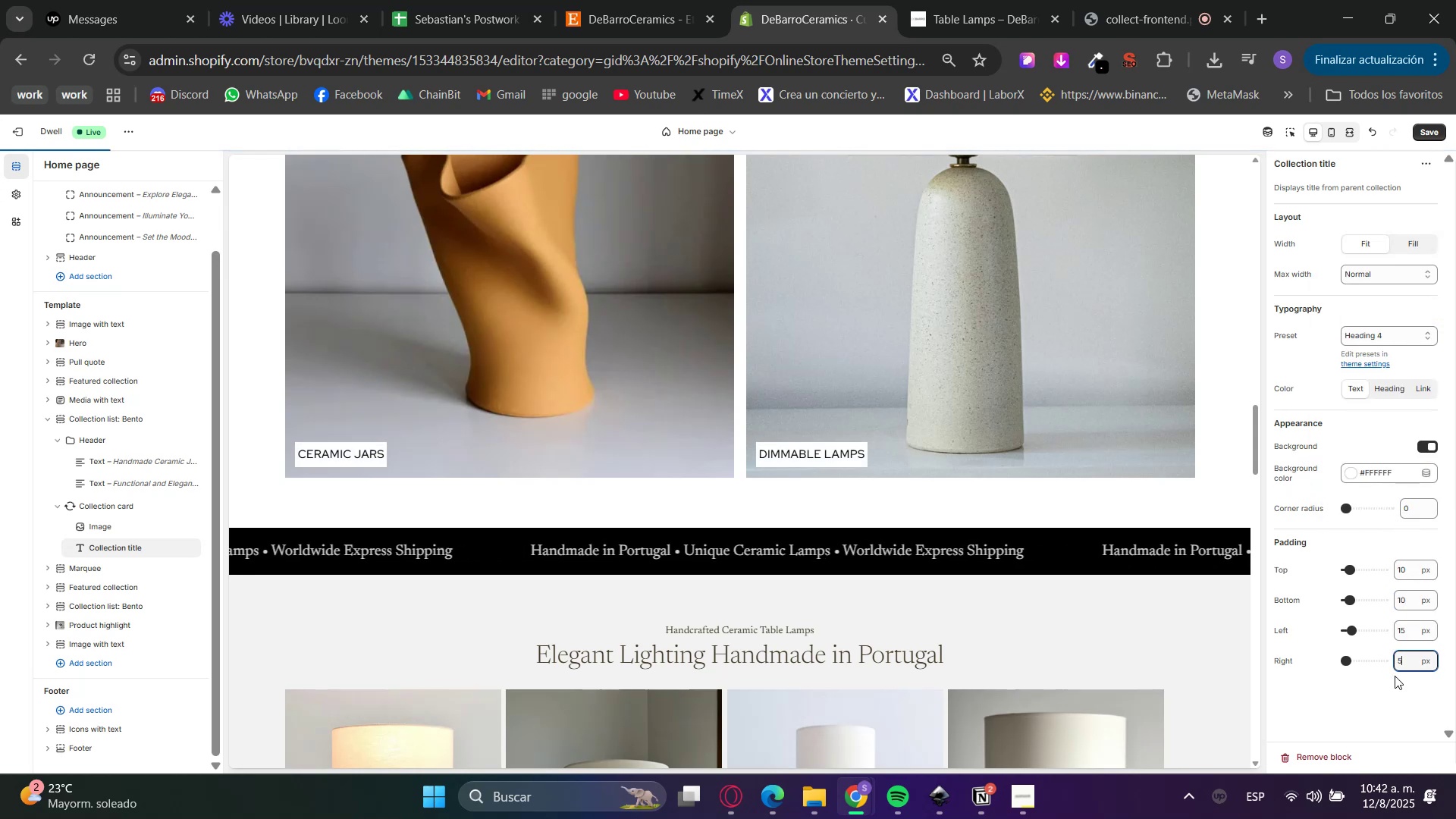 
double_click([1401, 690])
 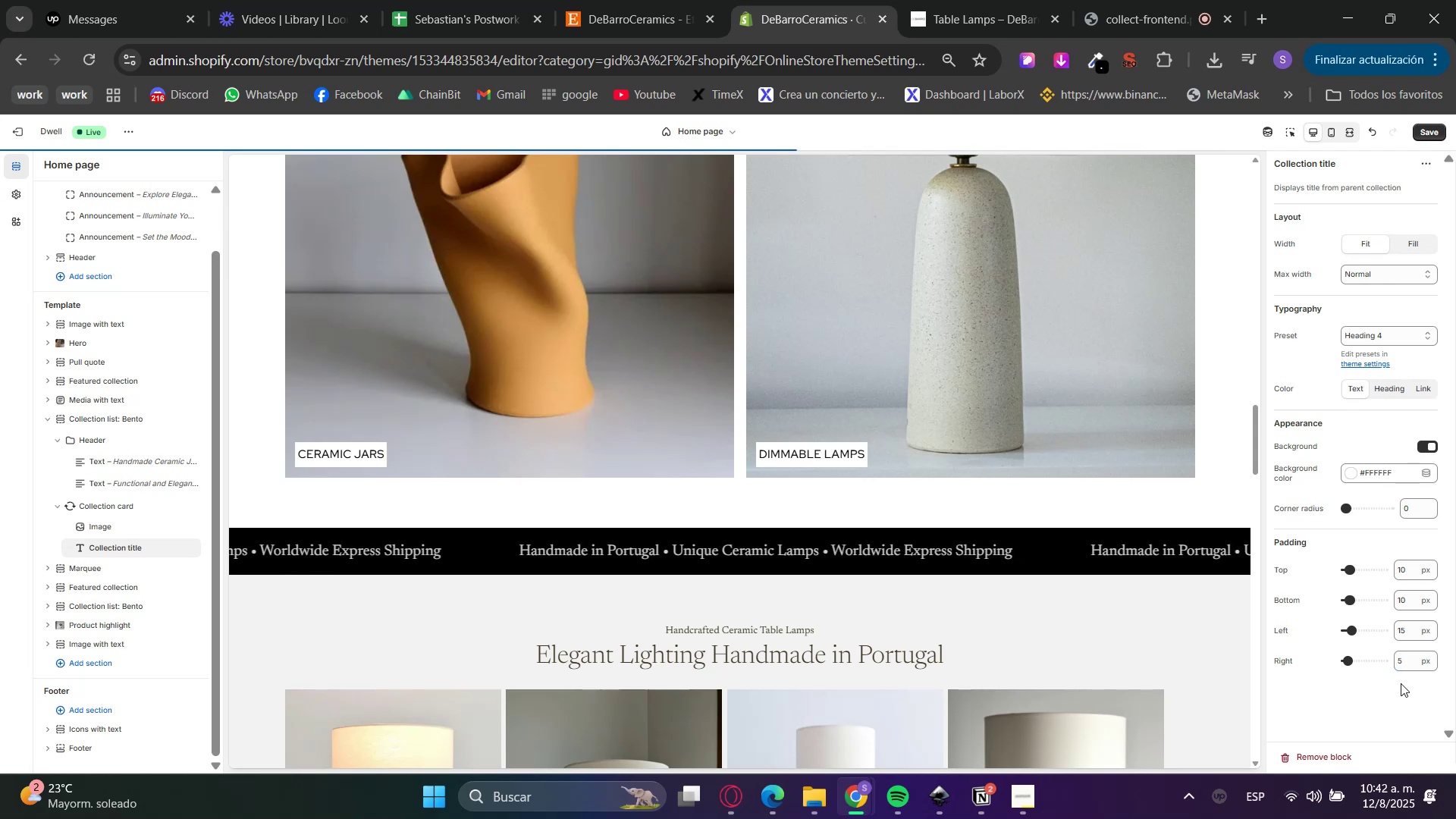 
left_click_drag(start_coordinate=[1406, 666], to_coordinate=[1379, 662])
 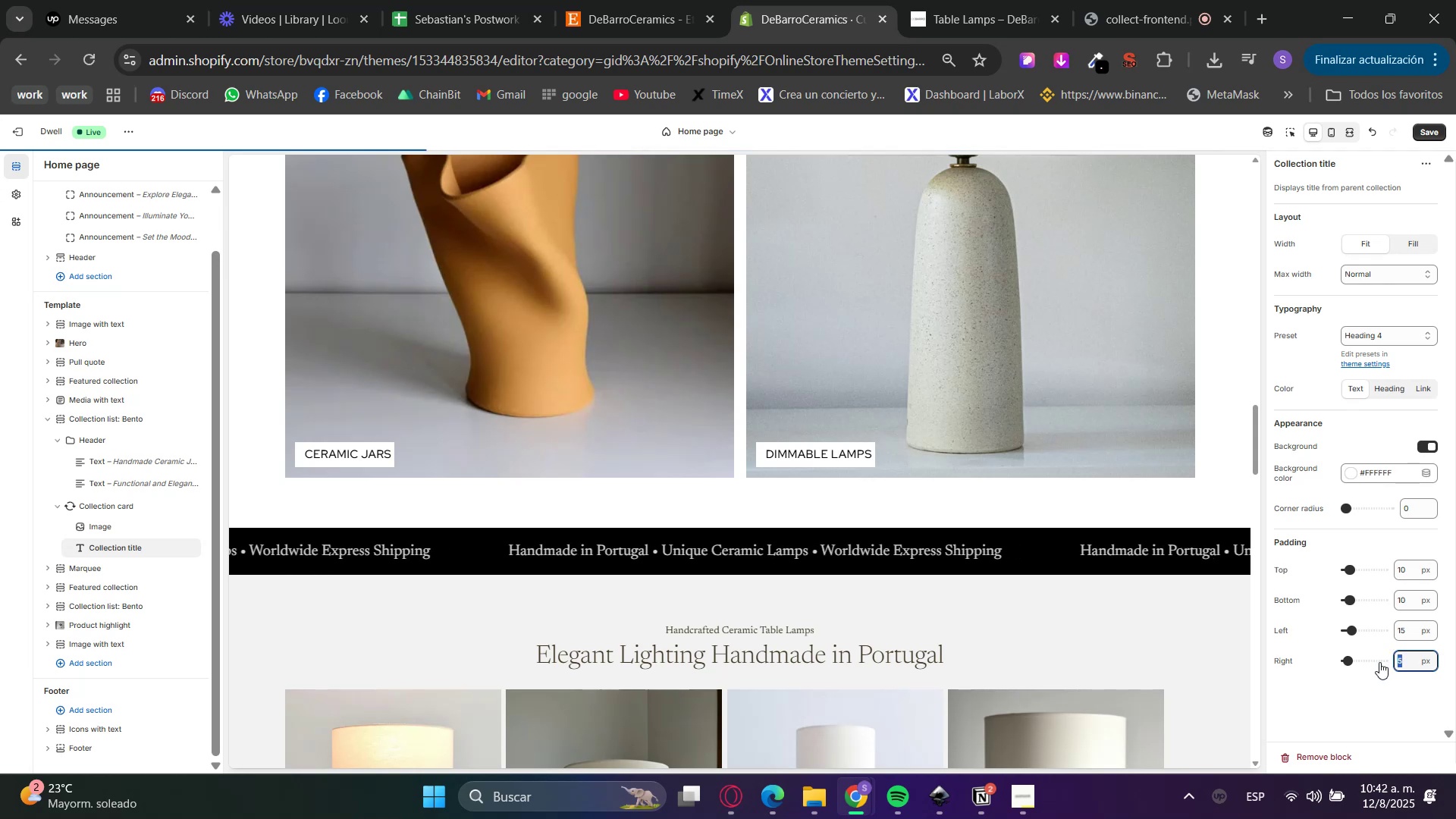 
key(Numpad1)
 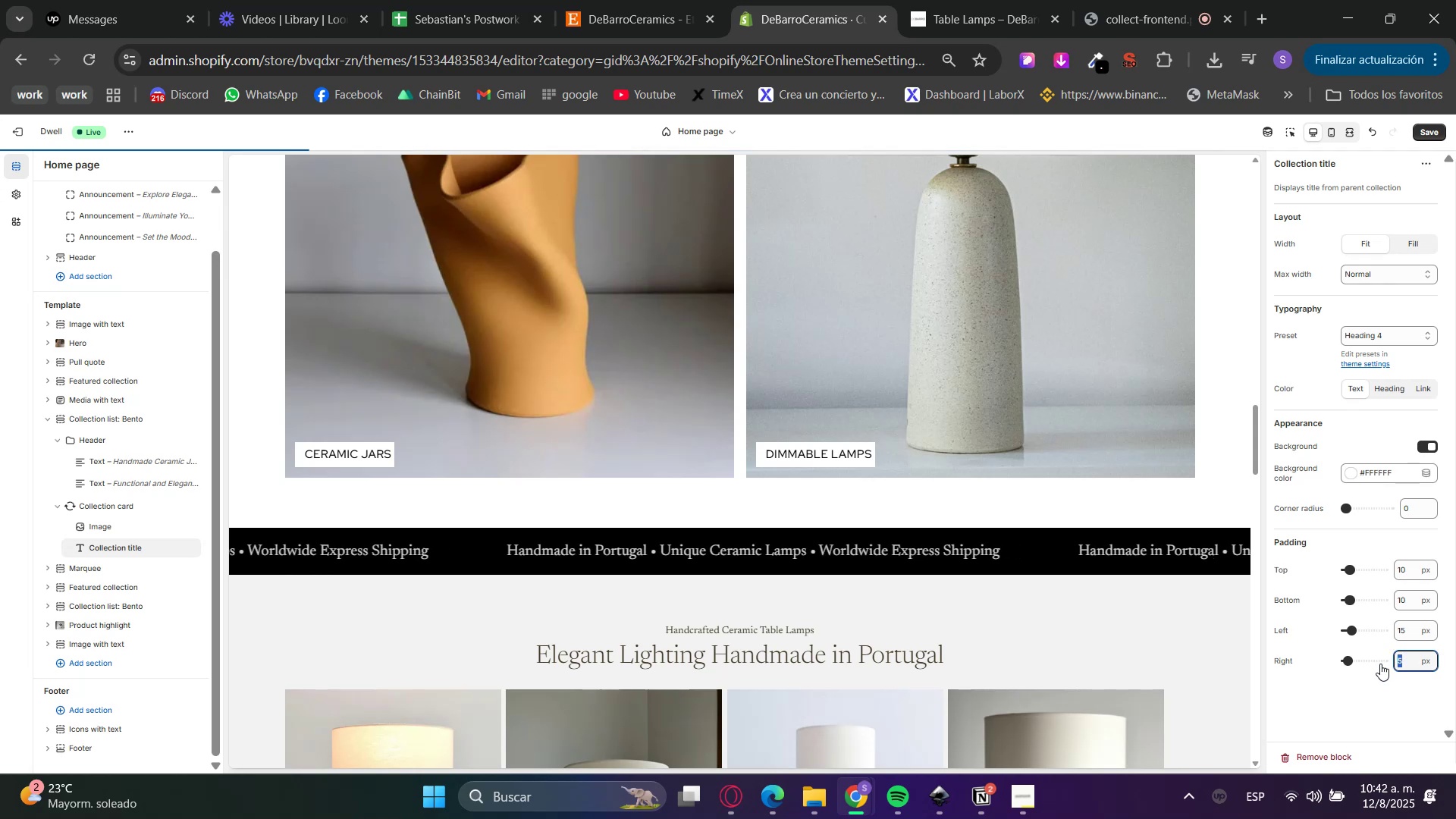 
key(Numpad5)
 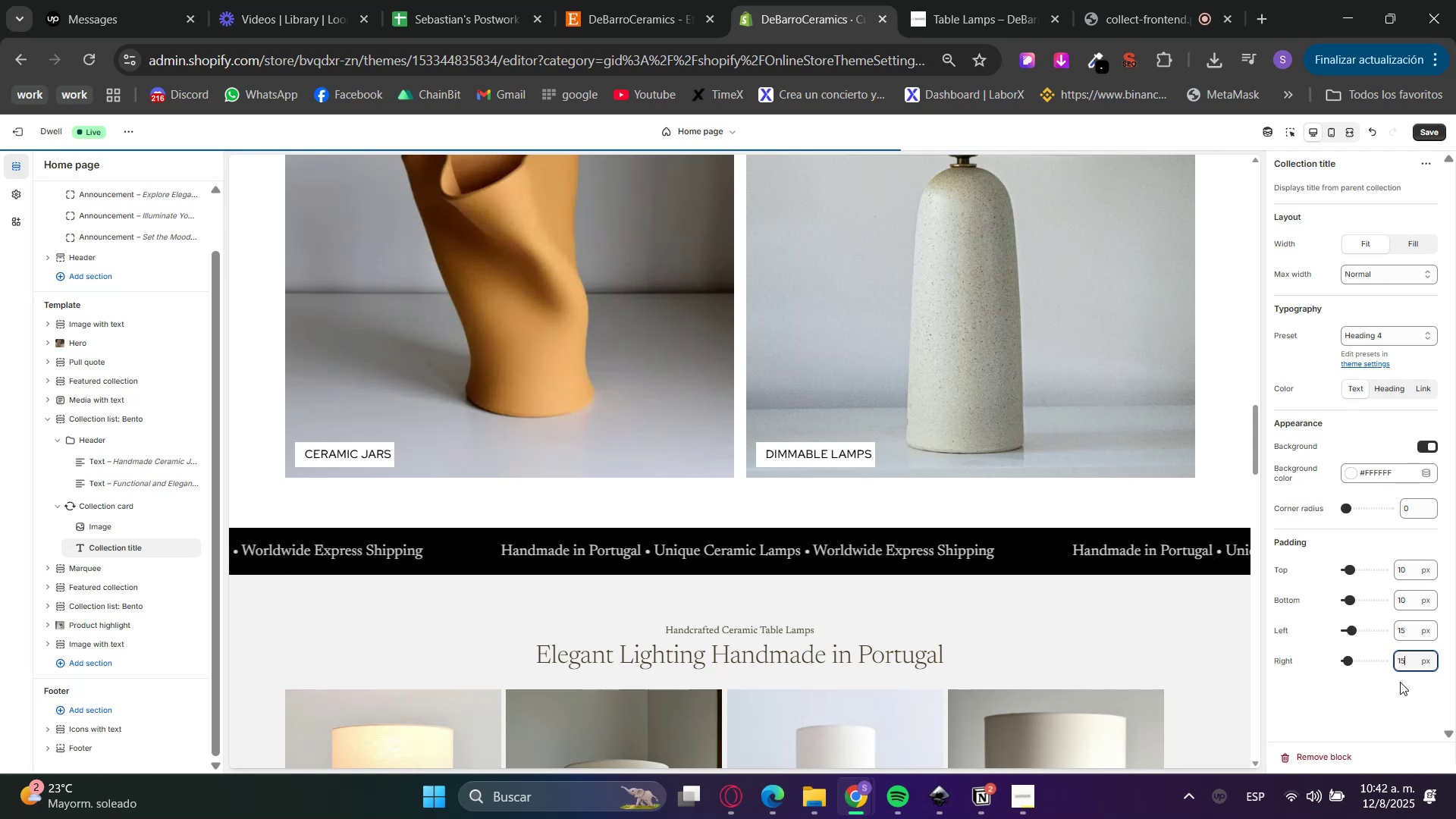 
left_click([1401, 686])
 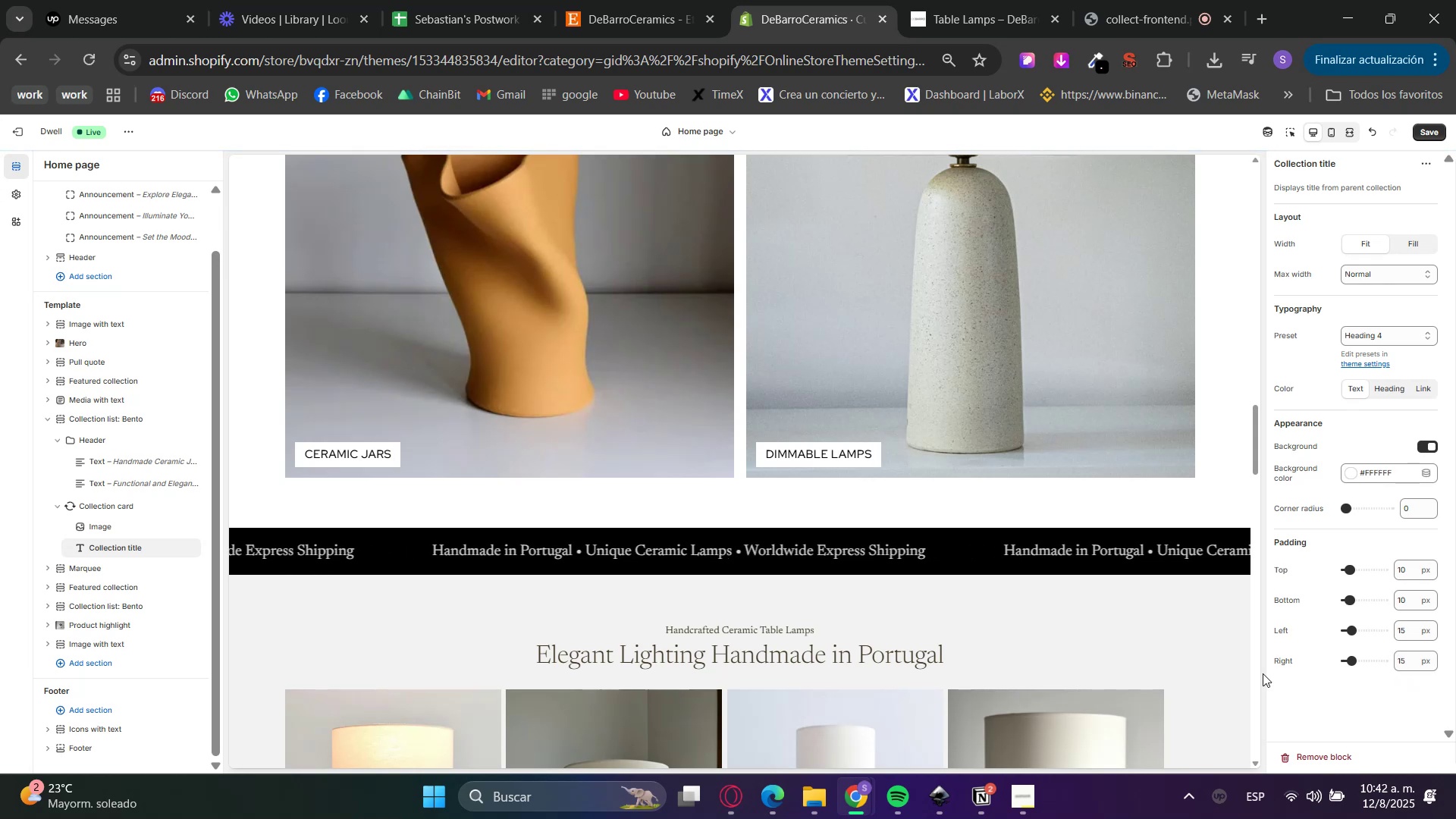 
scroll: coordinate [1254, 566], scroll_direction: up, amount: 2.0
 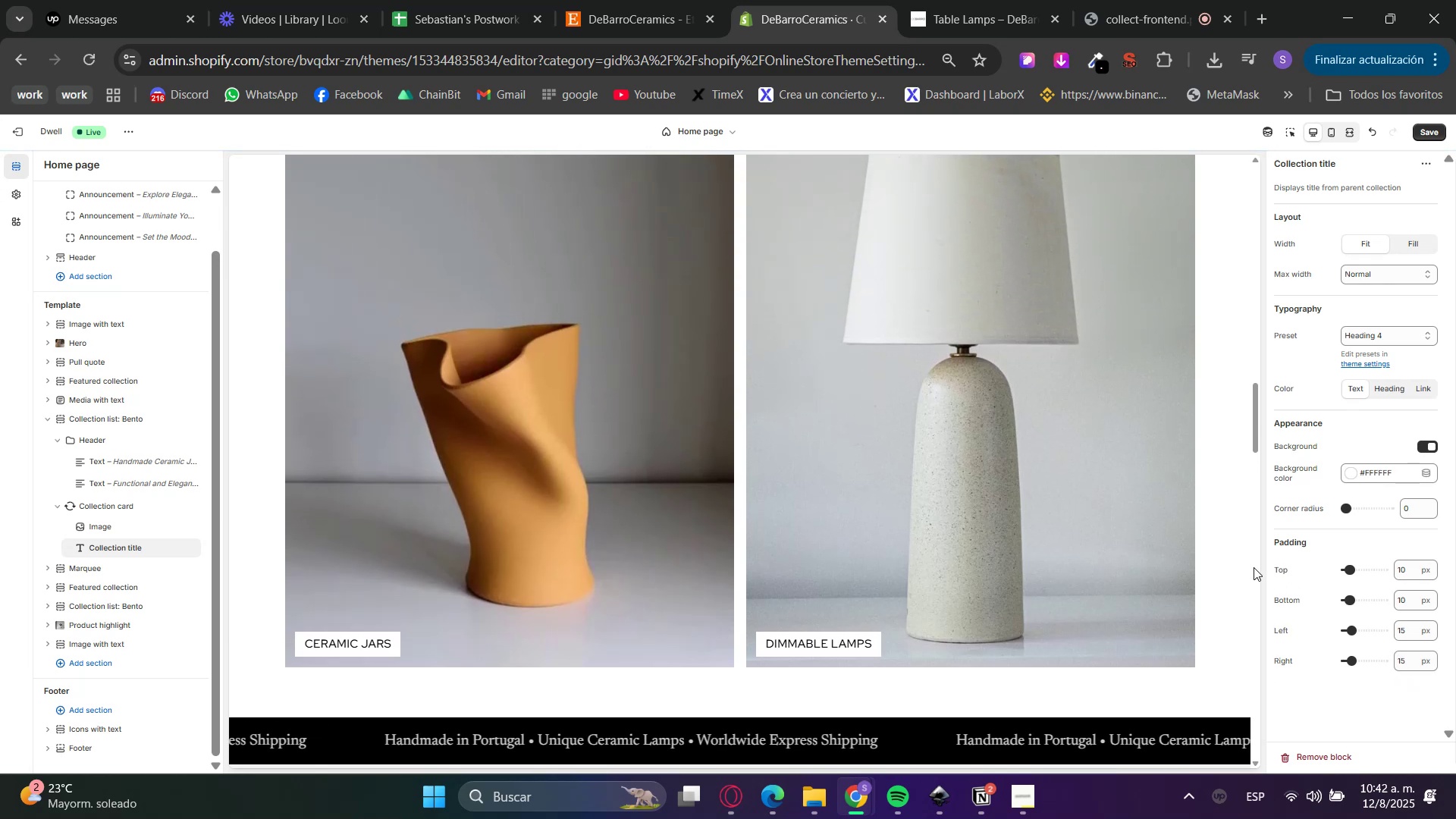 
scroll: coordinate [896, 586], scroll_direction: down, amount: 13.0
 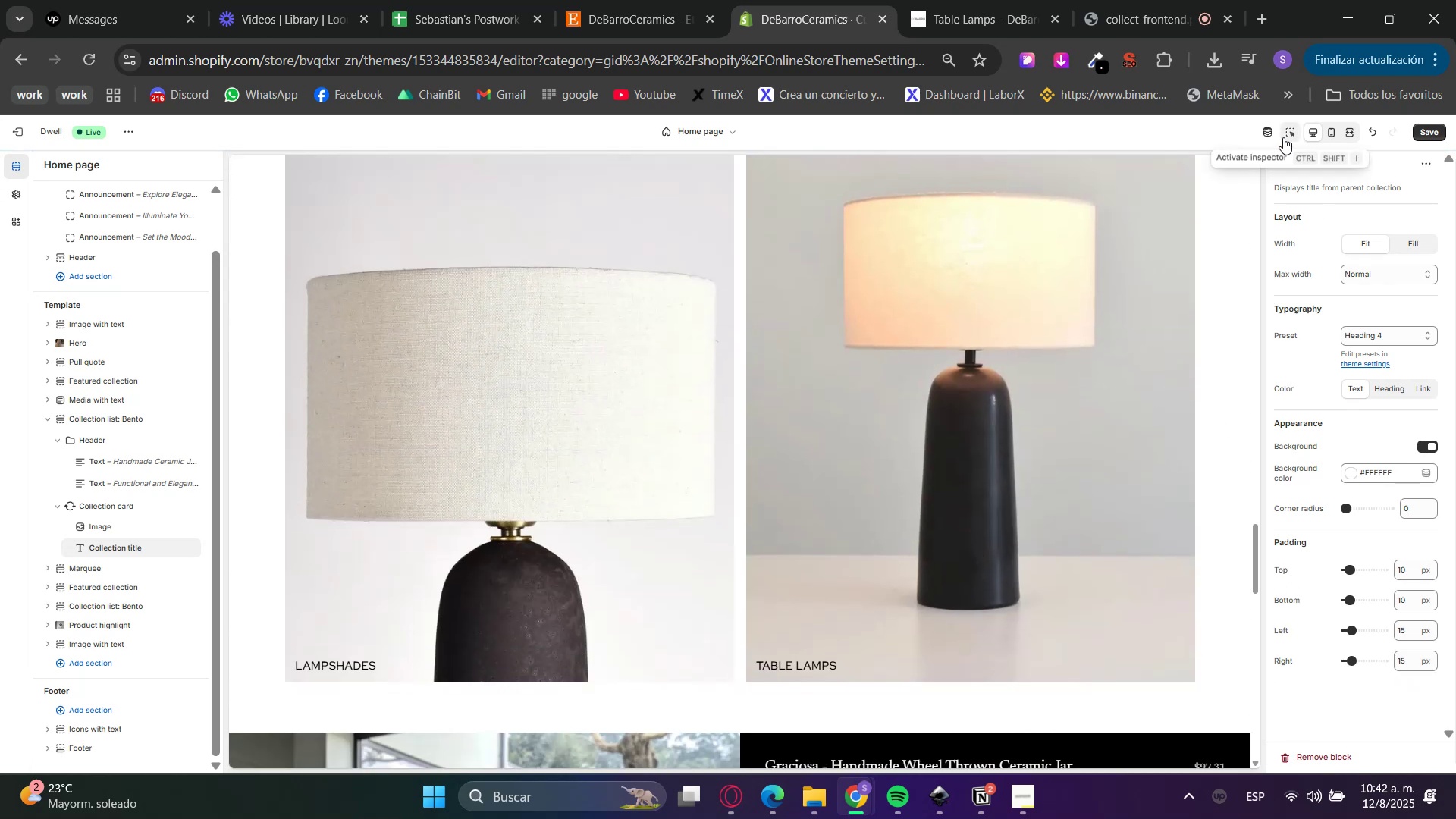 
double_click([1228, 309])
 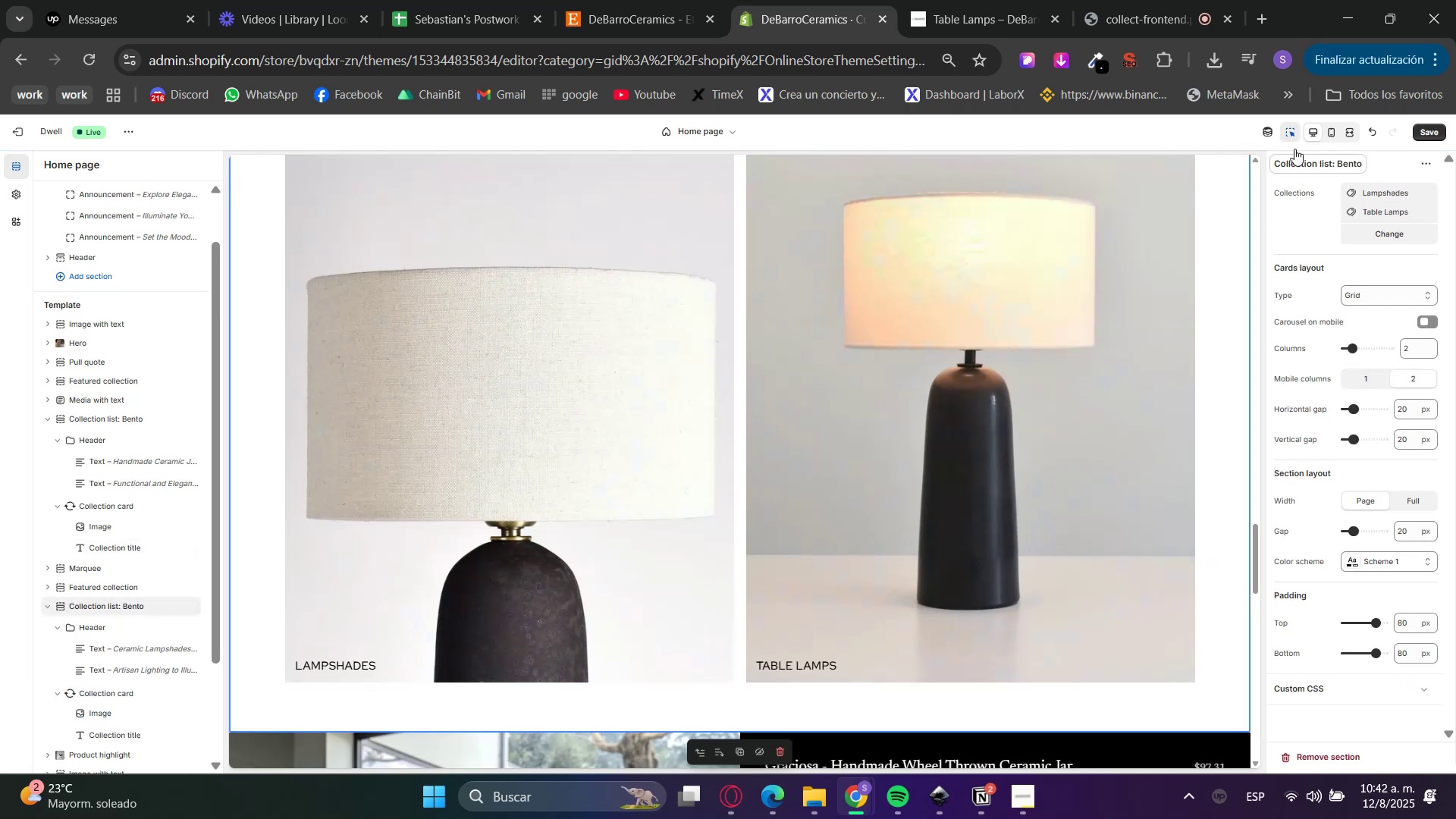 
left_click([1291, 137])
 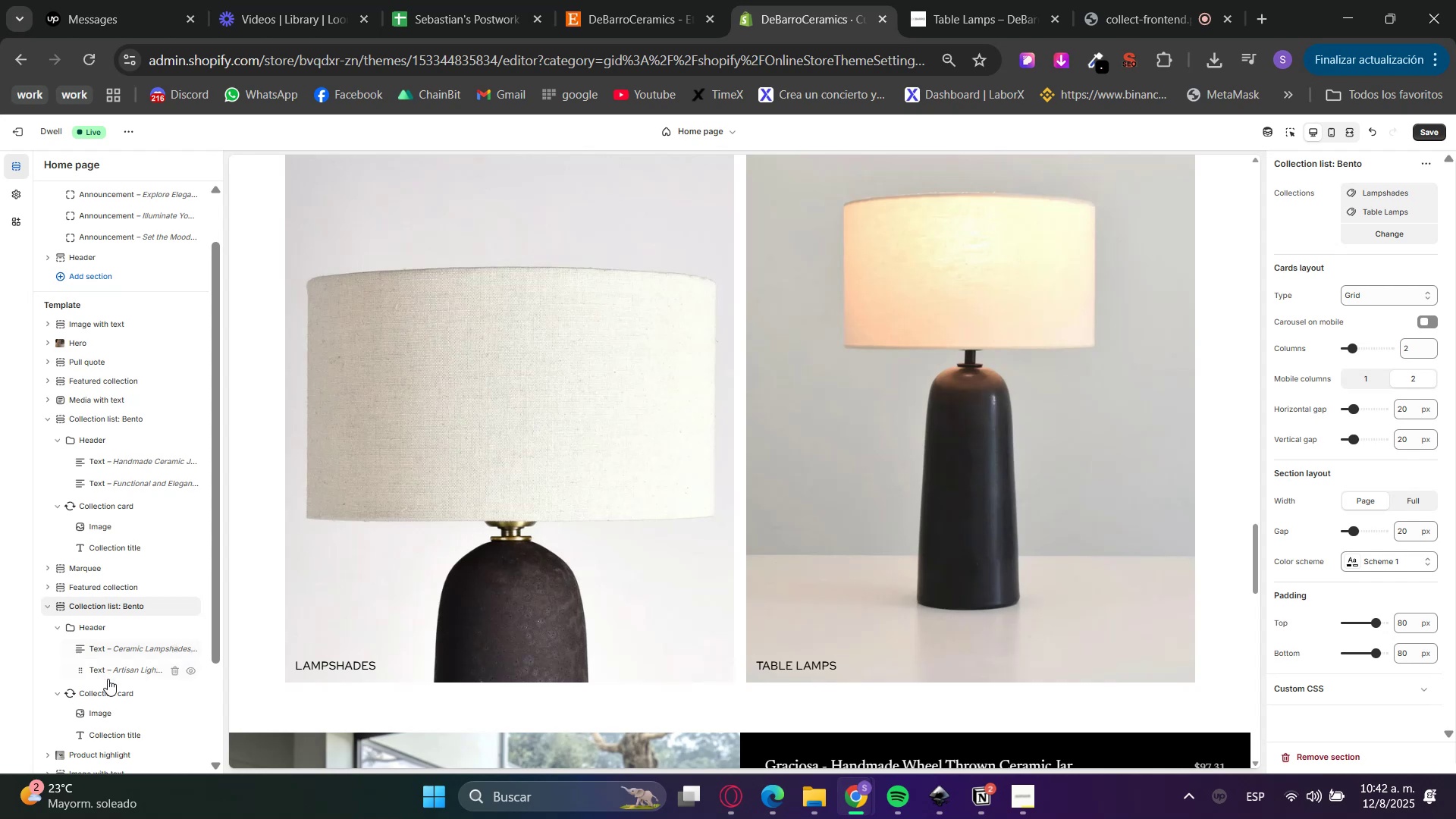 
left_click([105, 733])
 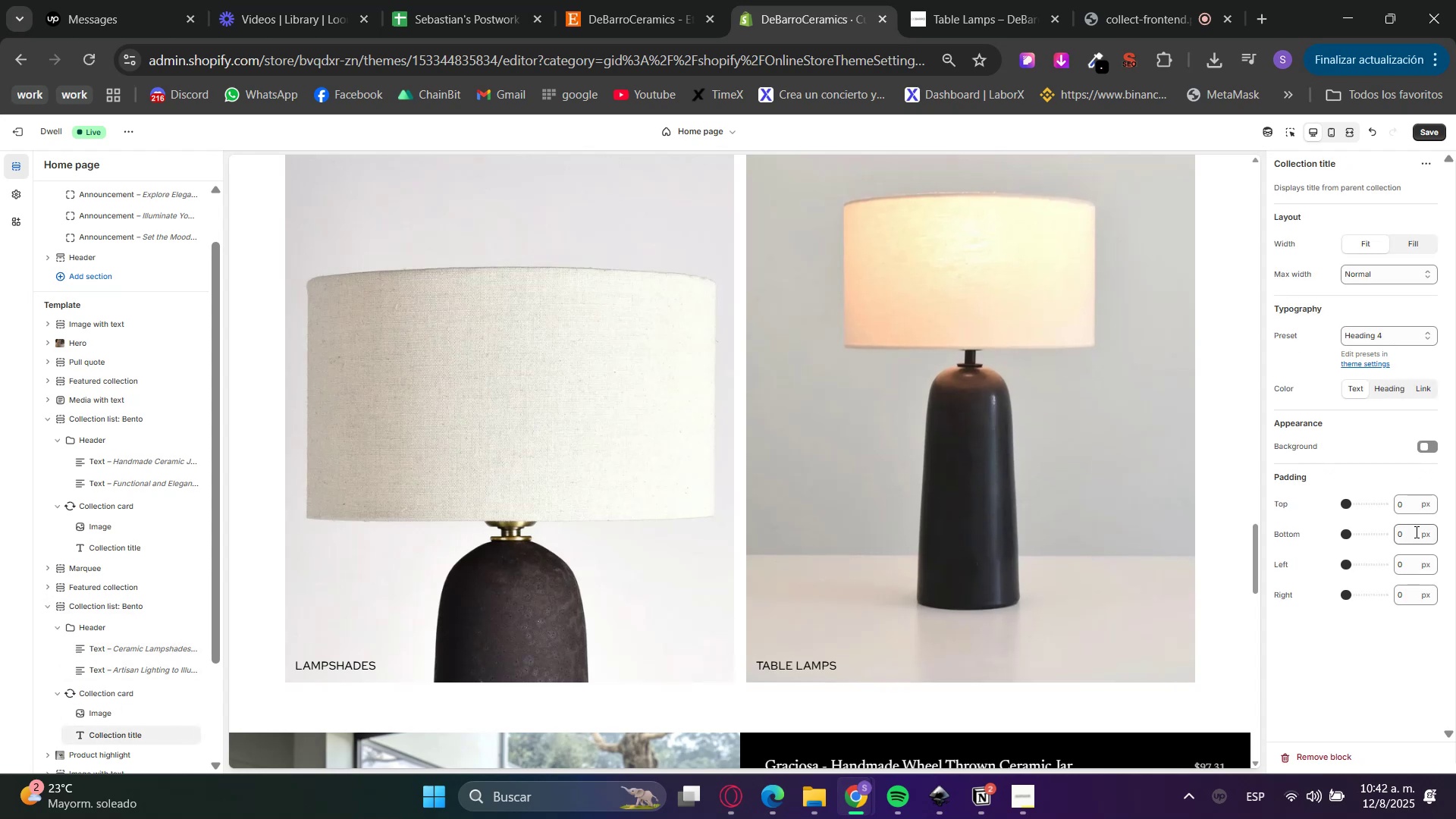 
left_click_drag(start_coordinate=[1407, 509], to_coordinate=[1396, 509])
 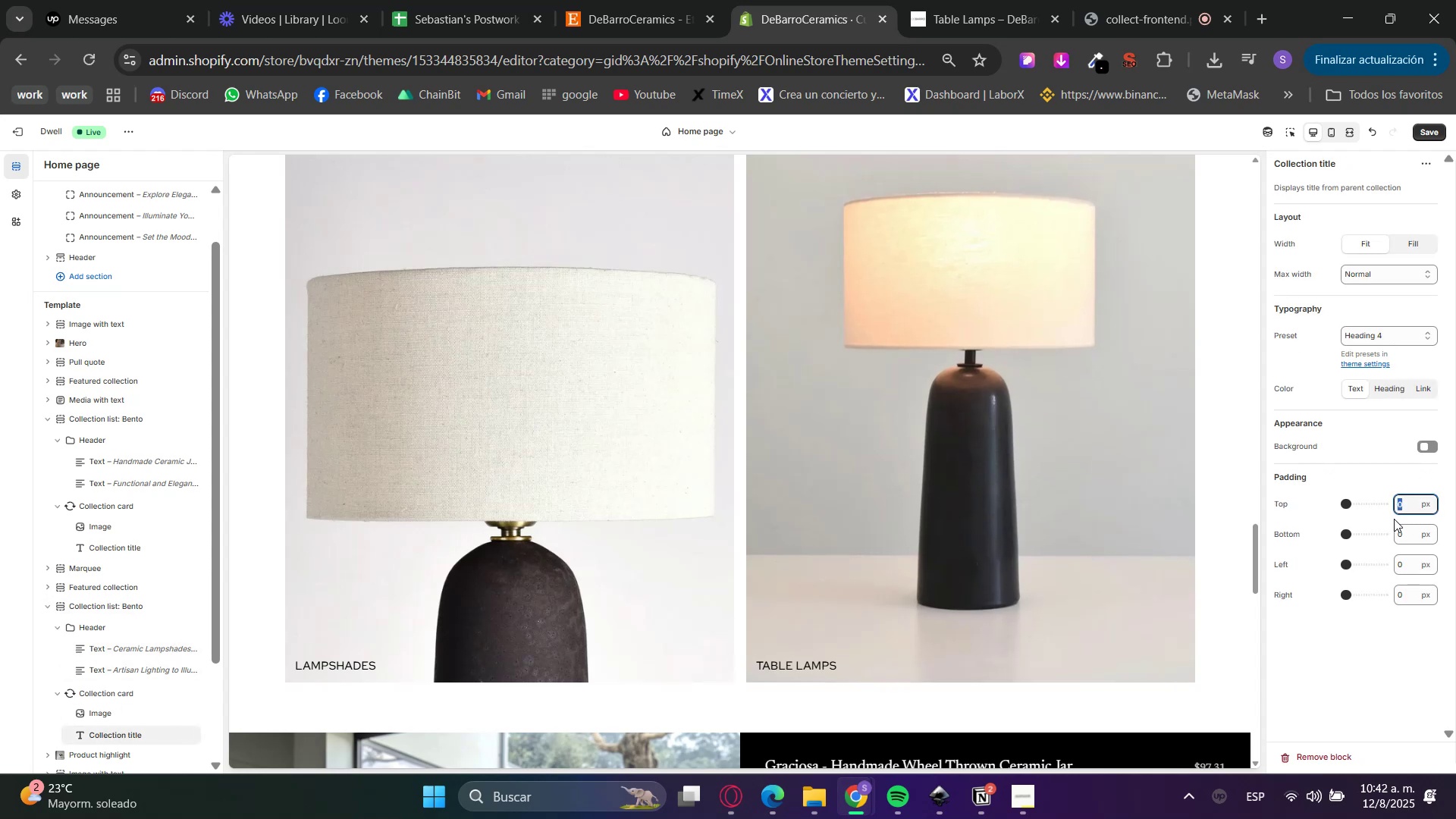 
key(Numpad1)
 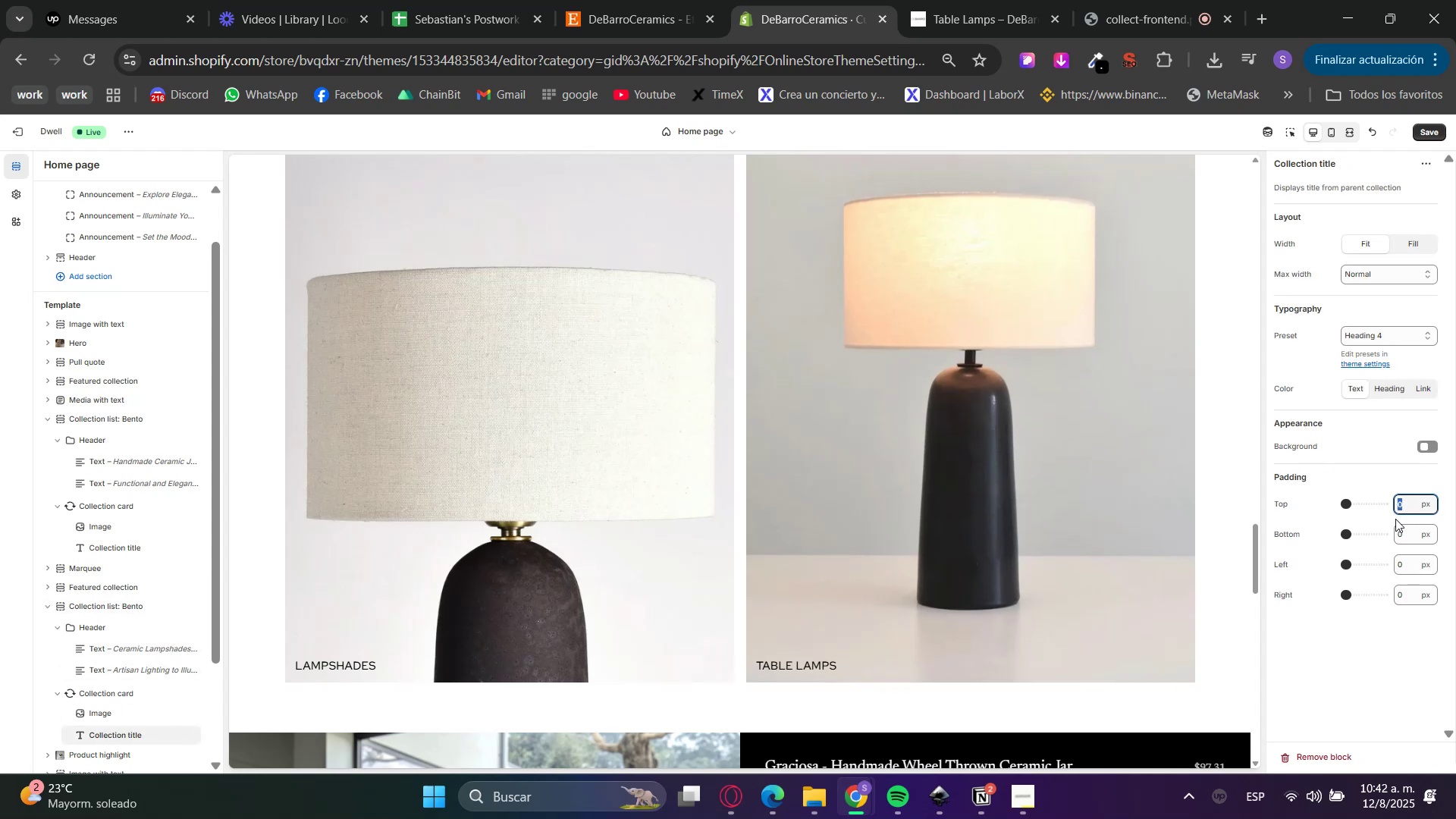 
key(Numpad0)
 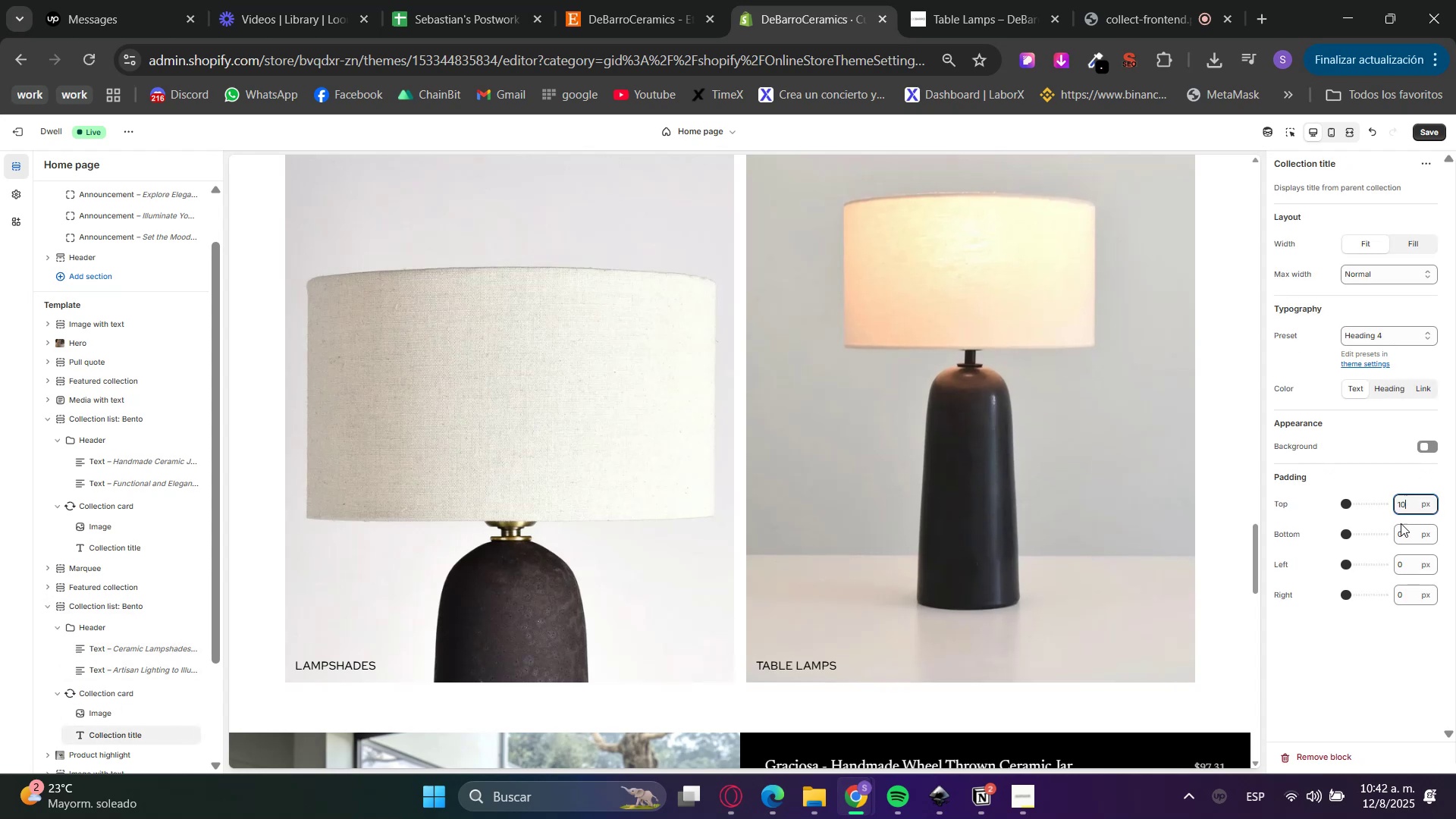 
left_click_drag(start_coordinate=[1407, 535], to_coordinate=[1386, 535])
 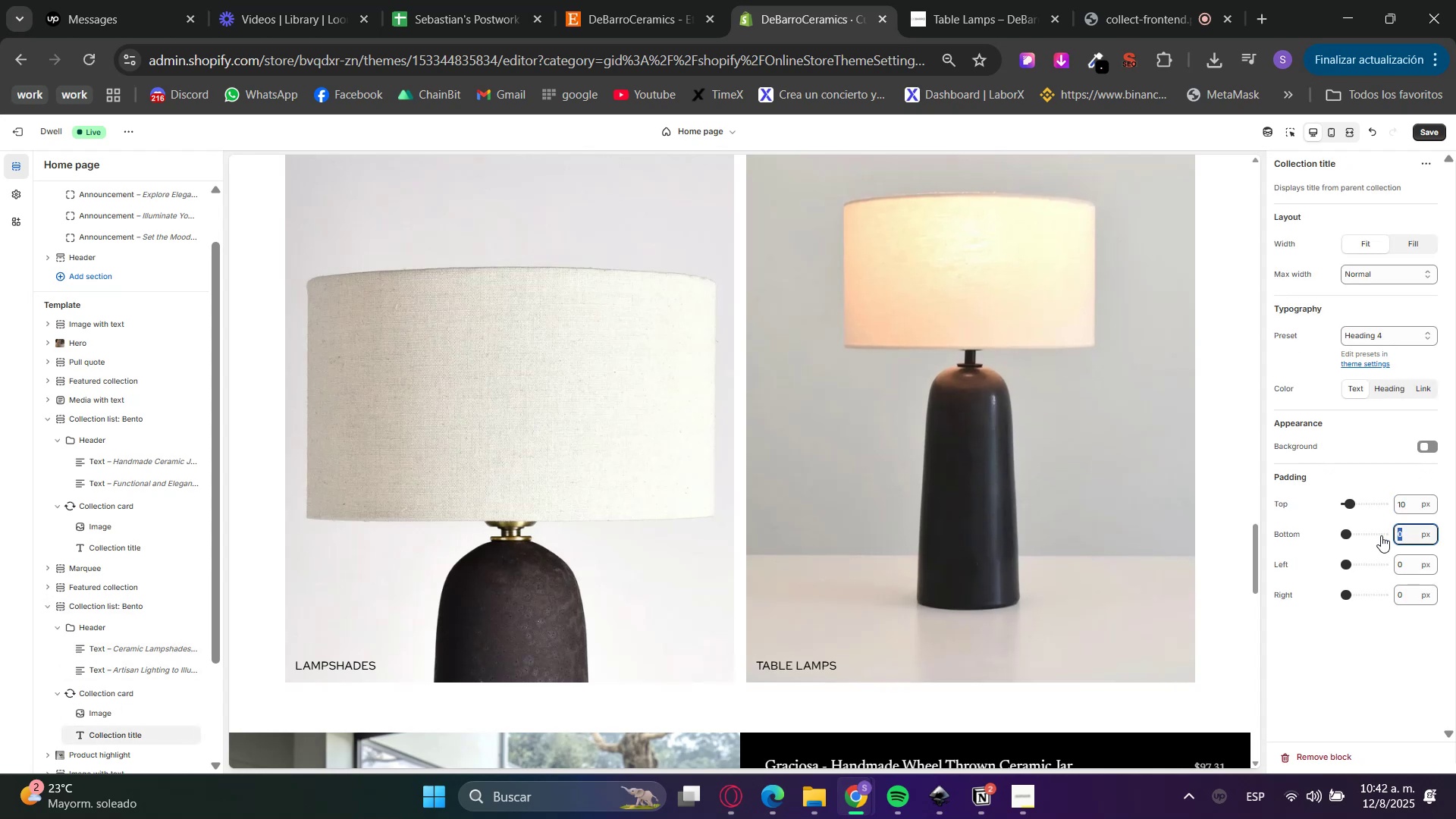 
key(Numpad1)
 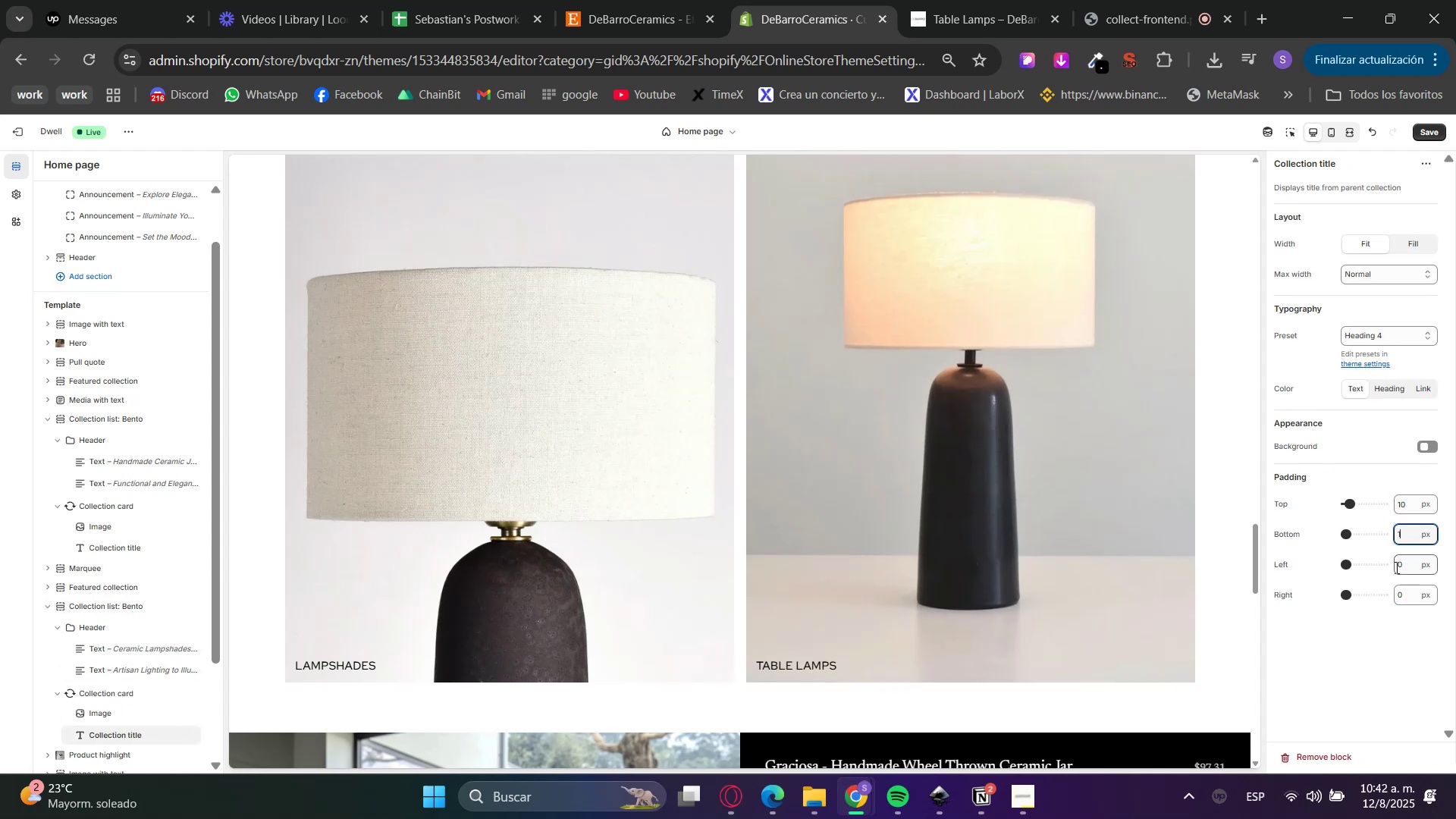 
key(Numpad0)
 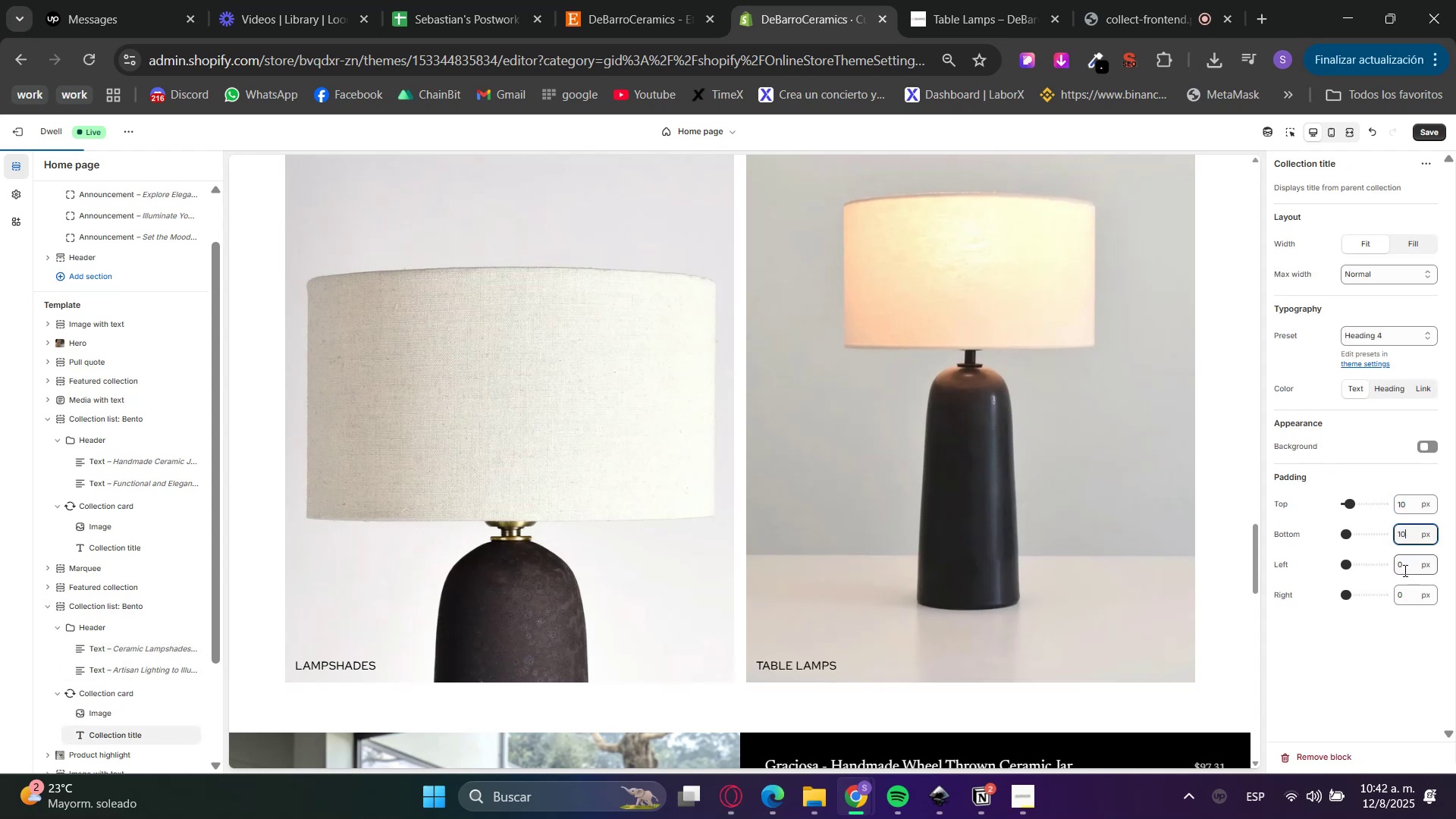 
left_click_drag(start_coordinate=[1410, 563], to_coordinate=[1376, 566])
 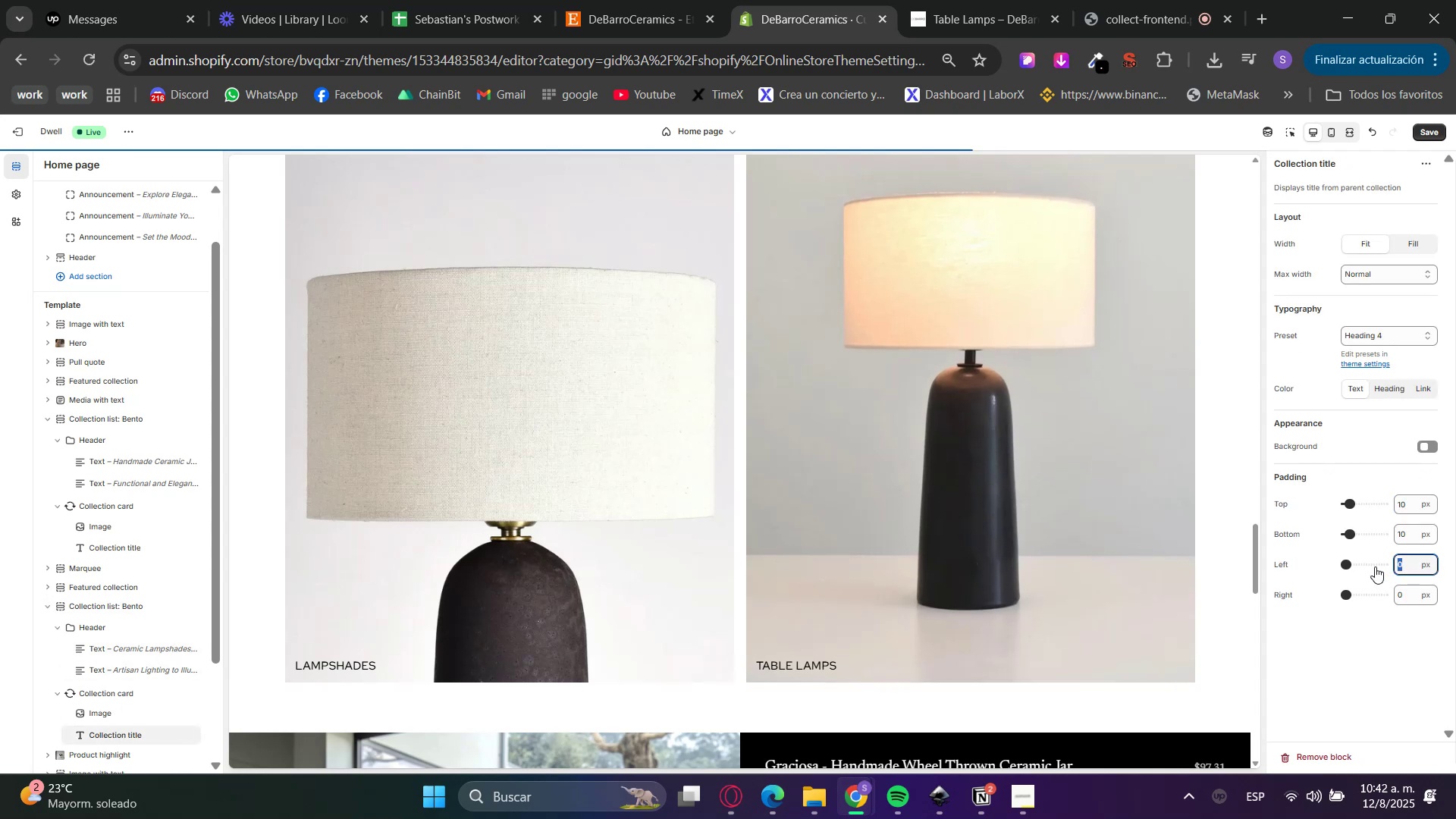 
key(Numpad1)
 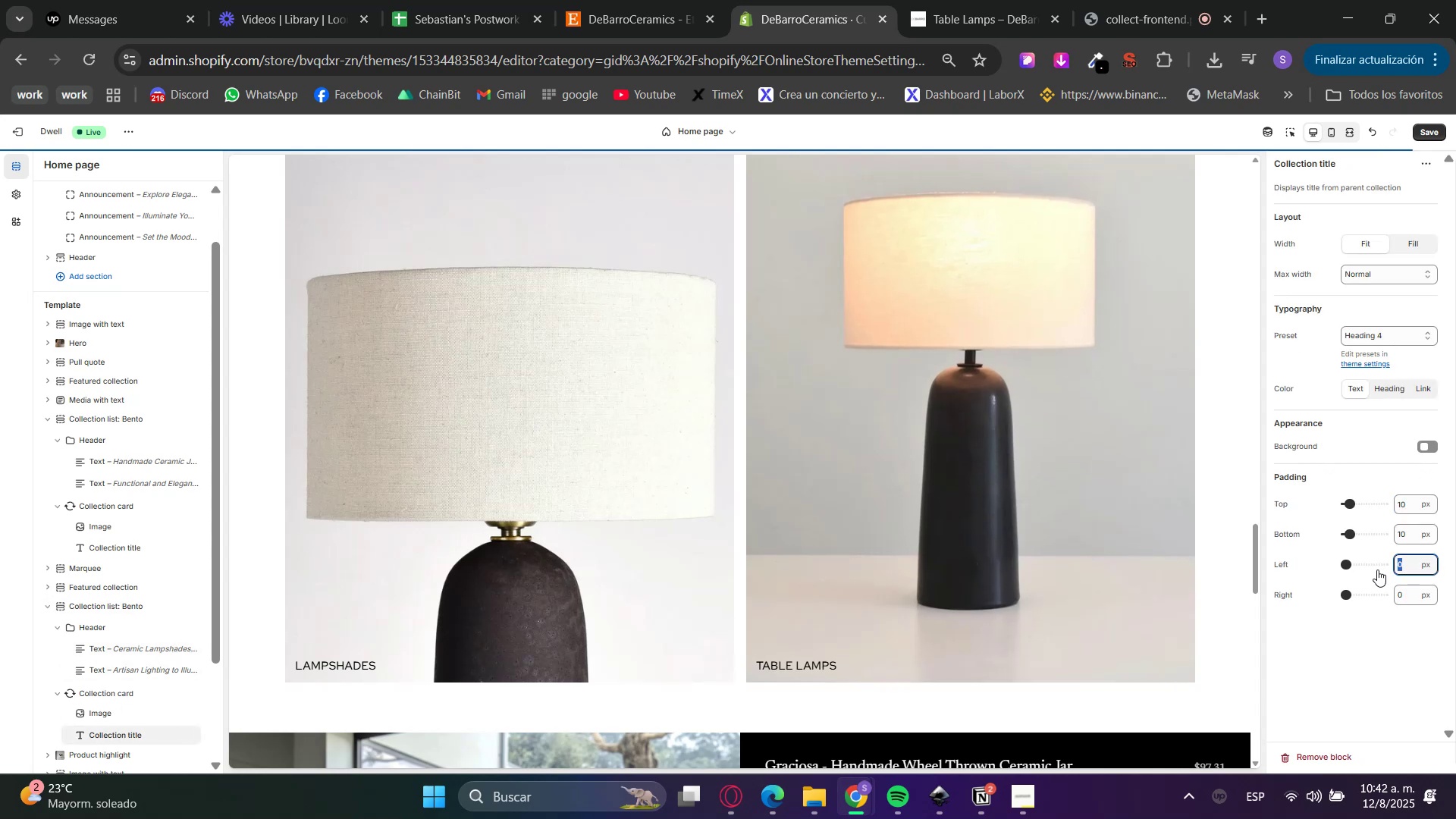 
key(Numpad5)
 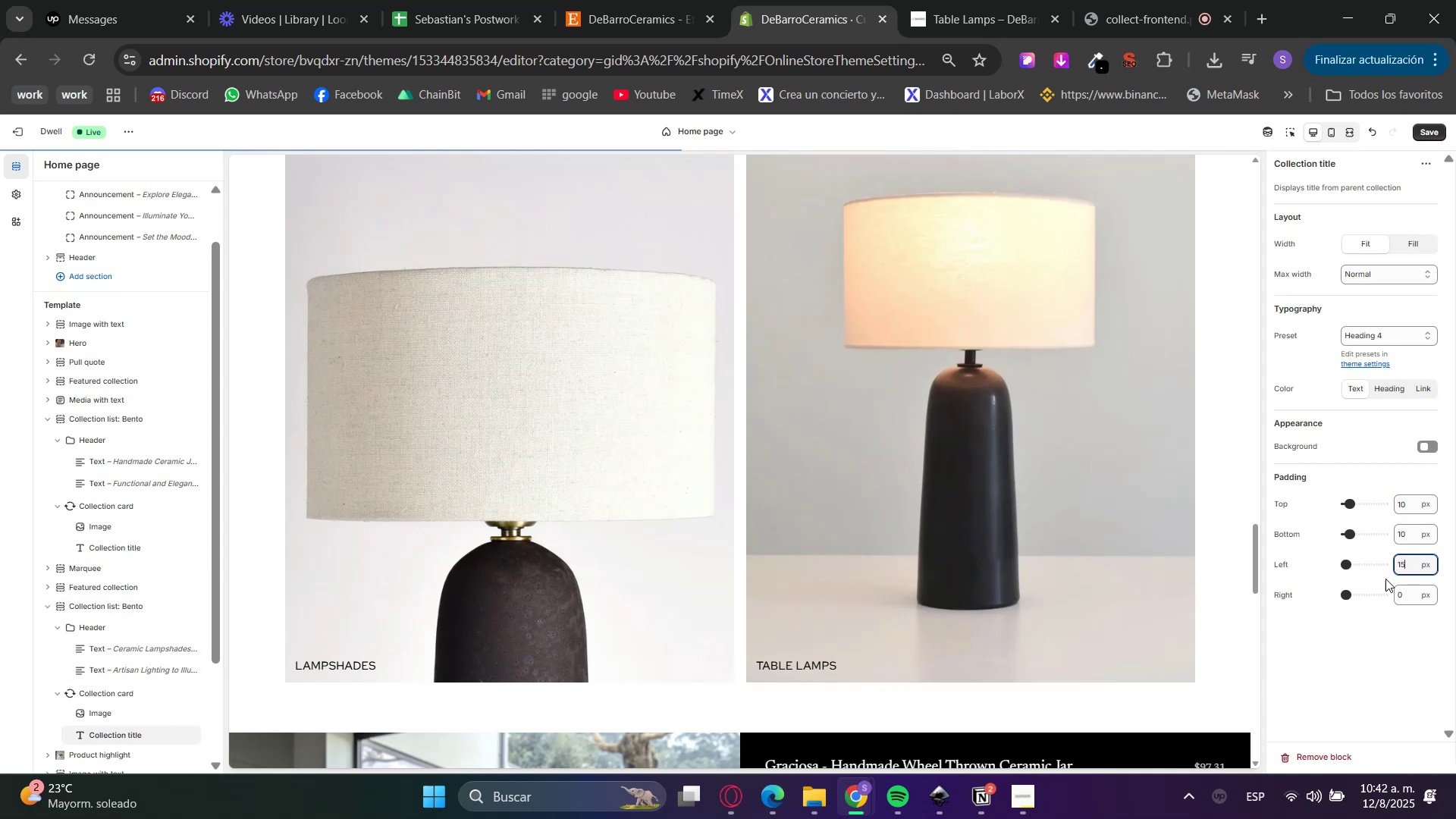 
left_click_drag(start_coordinate=[1402, 592], to_coordinate=[1381, 592])
 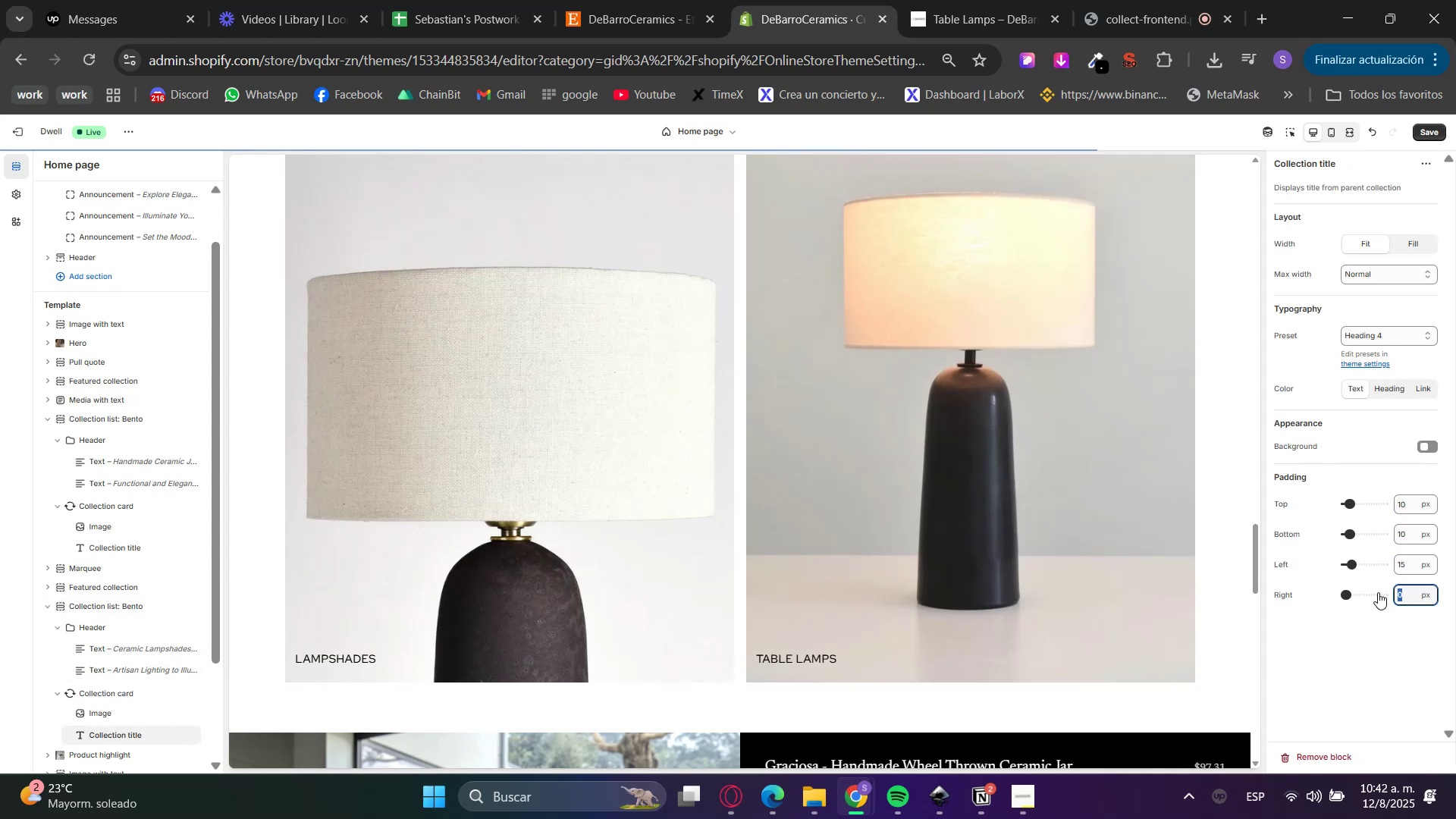 
key(Numpad1)
 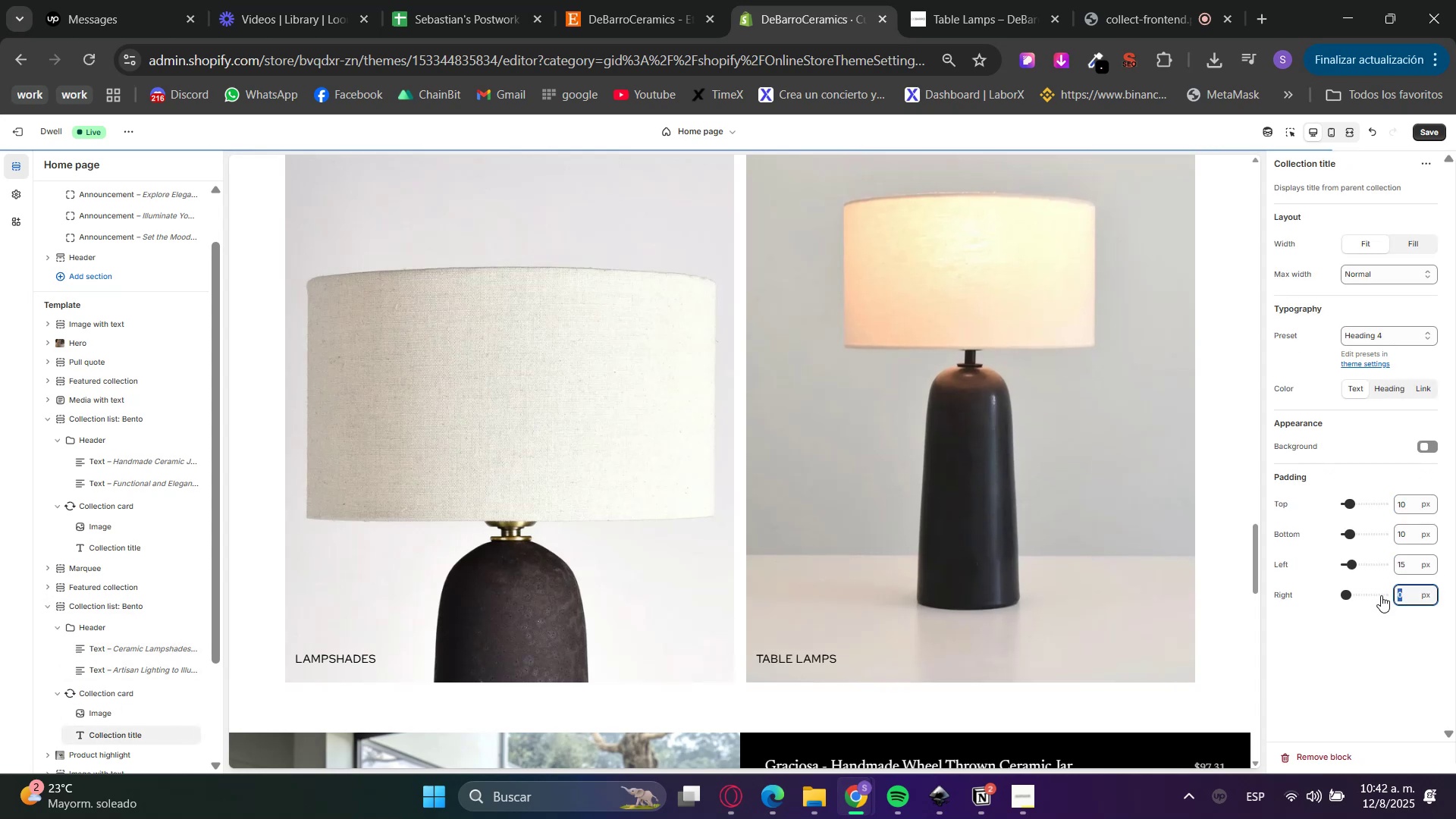 
key(Numpad5)
 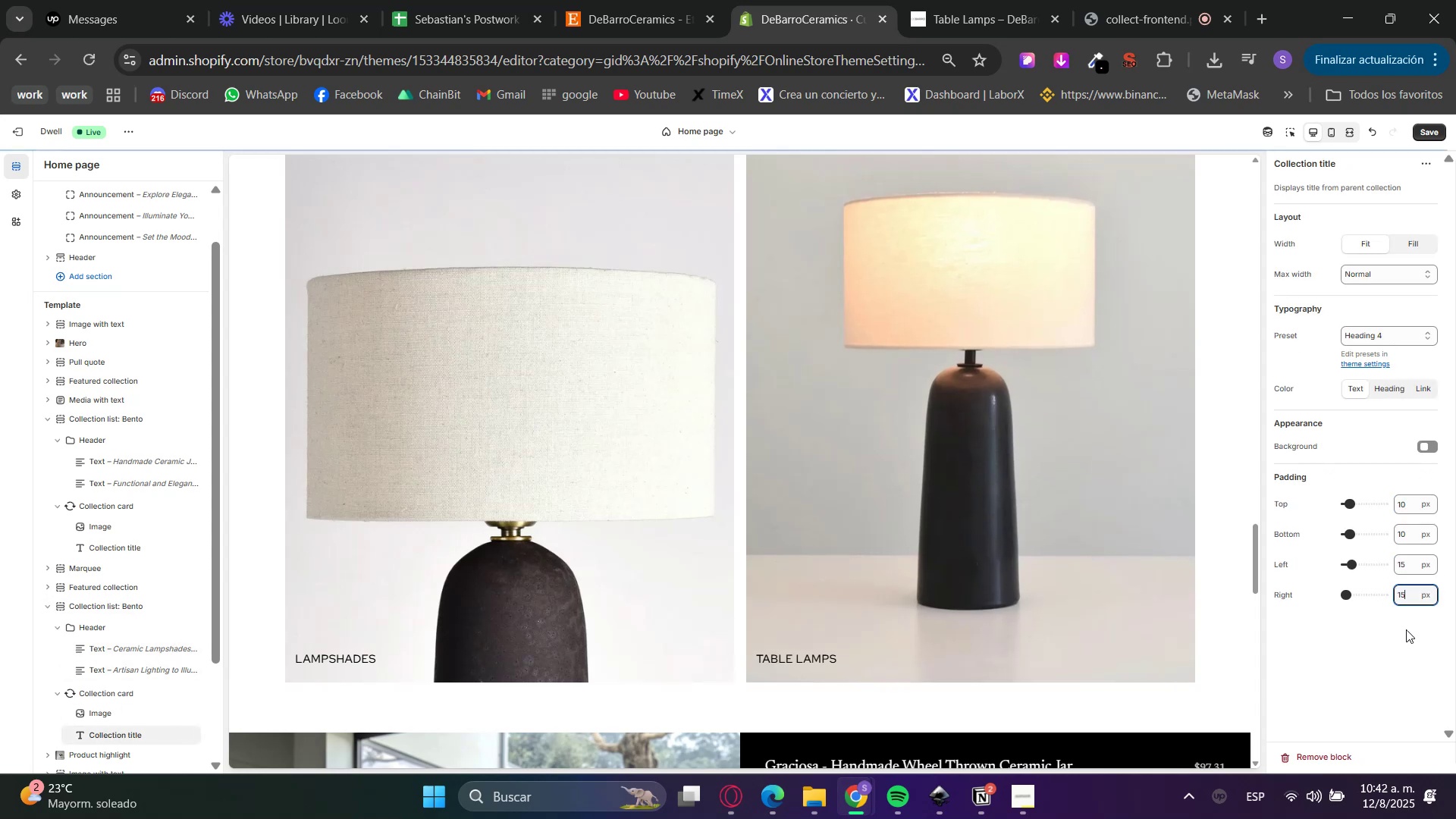 
double_click([1408, 644])
 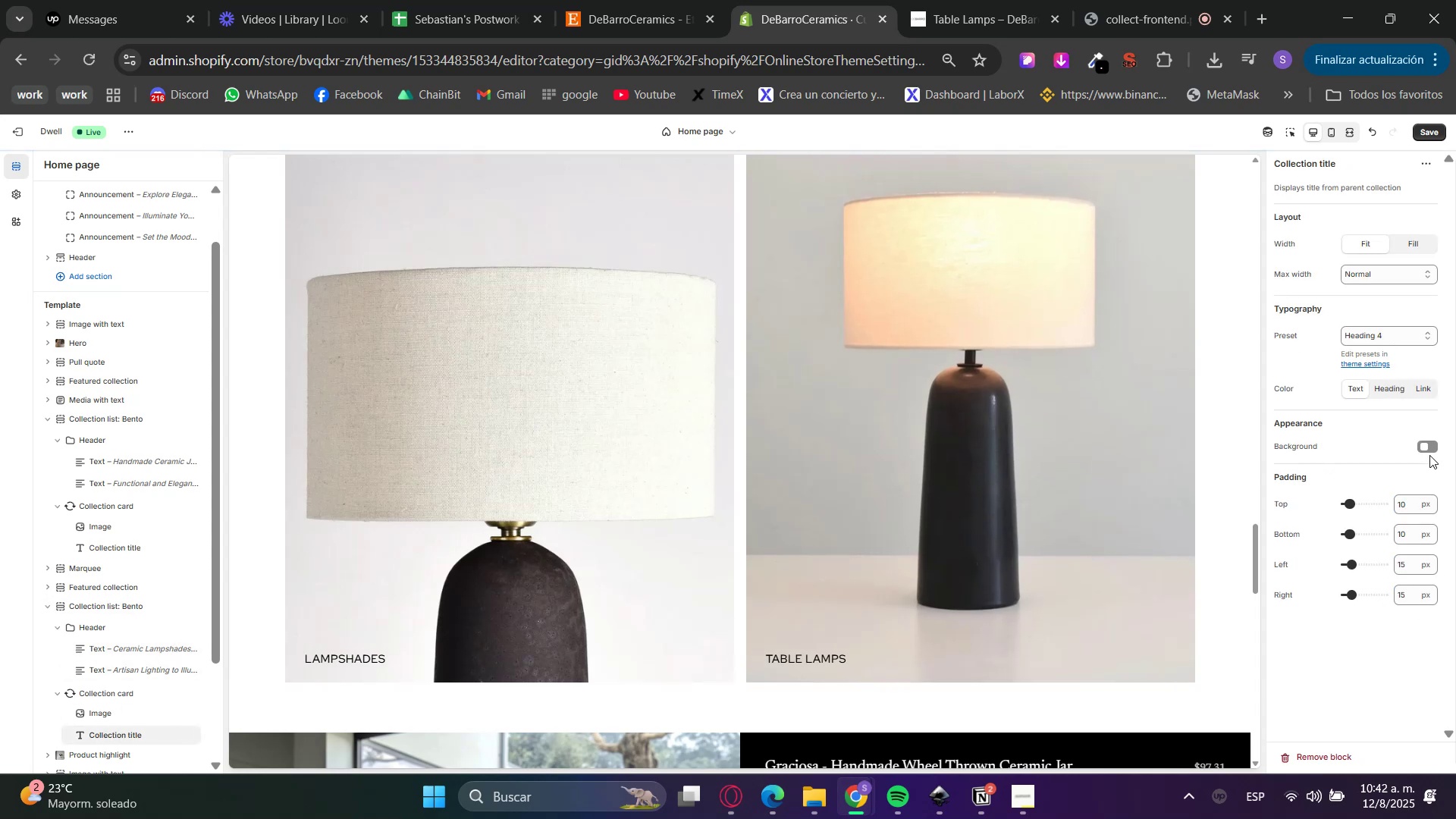 
double_click([1429, 448])
 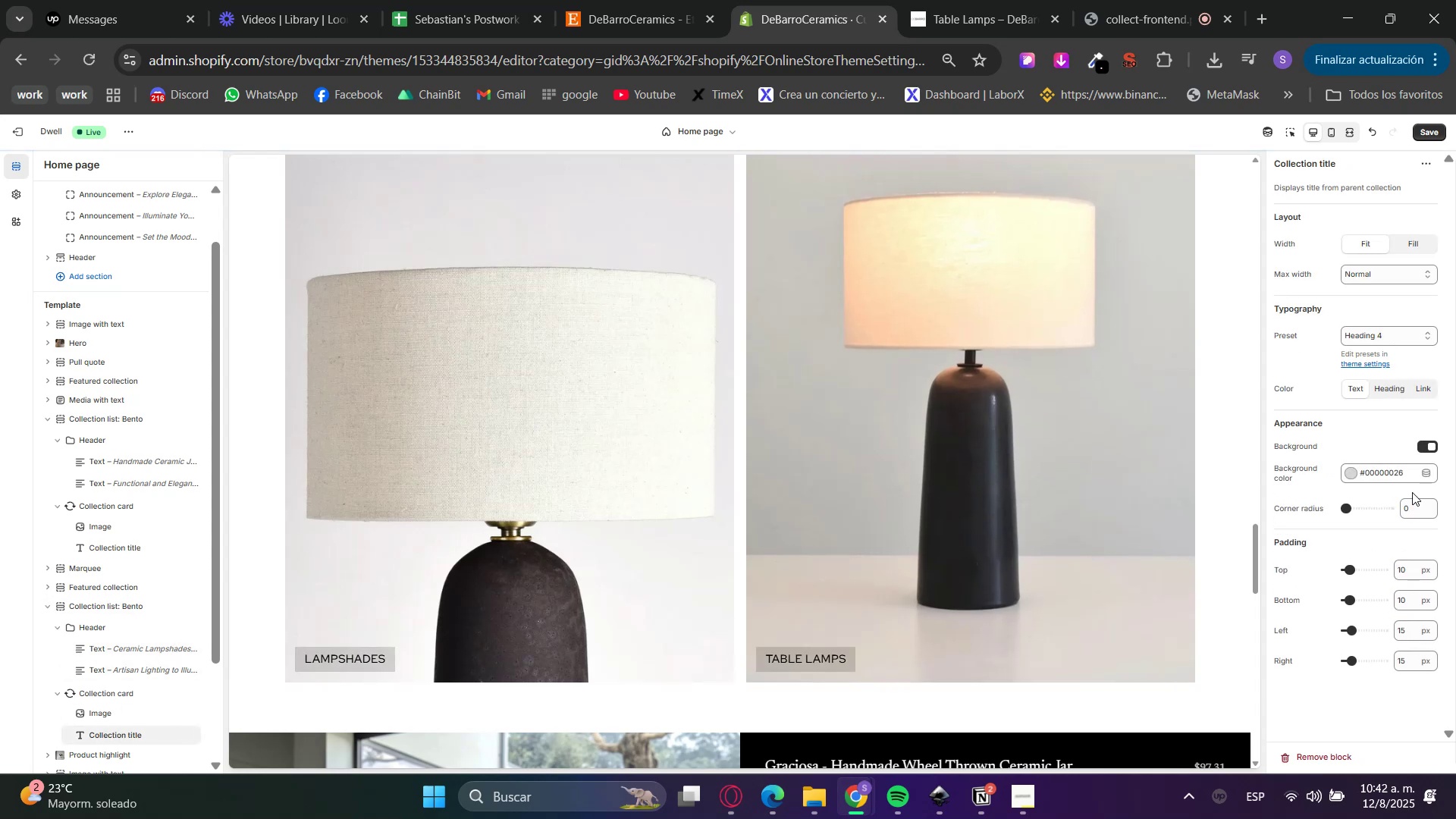 
left_click([1380, 472])
 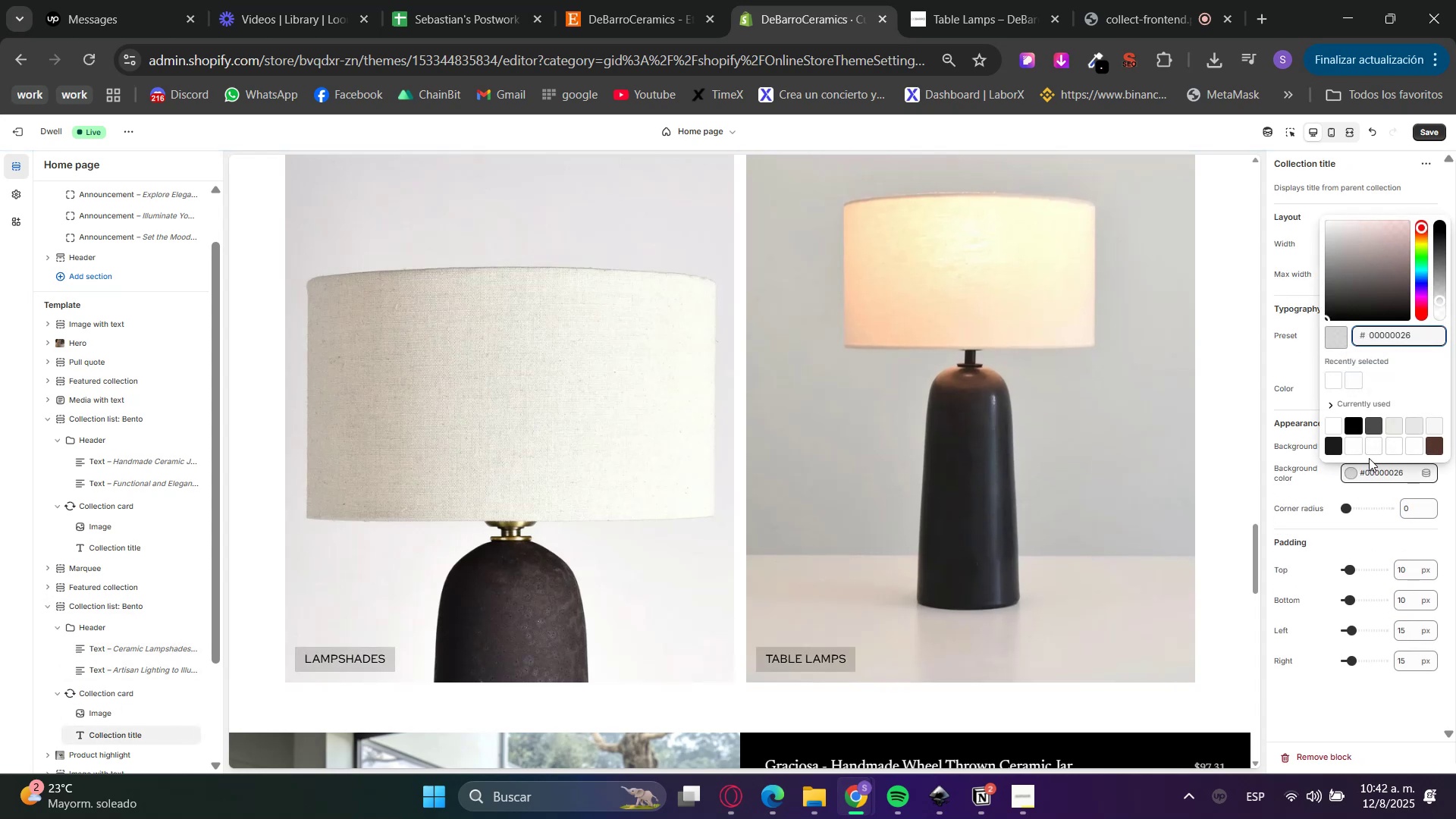 
left_click([1336, 426])
 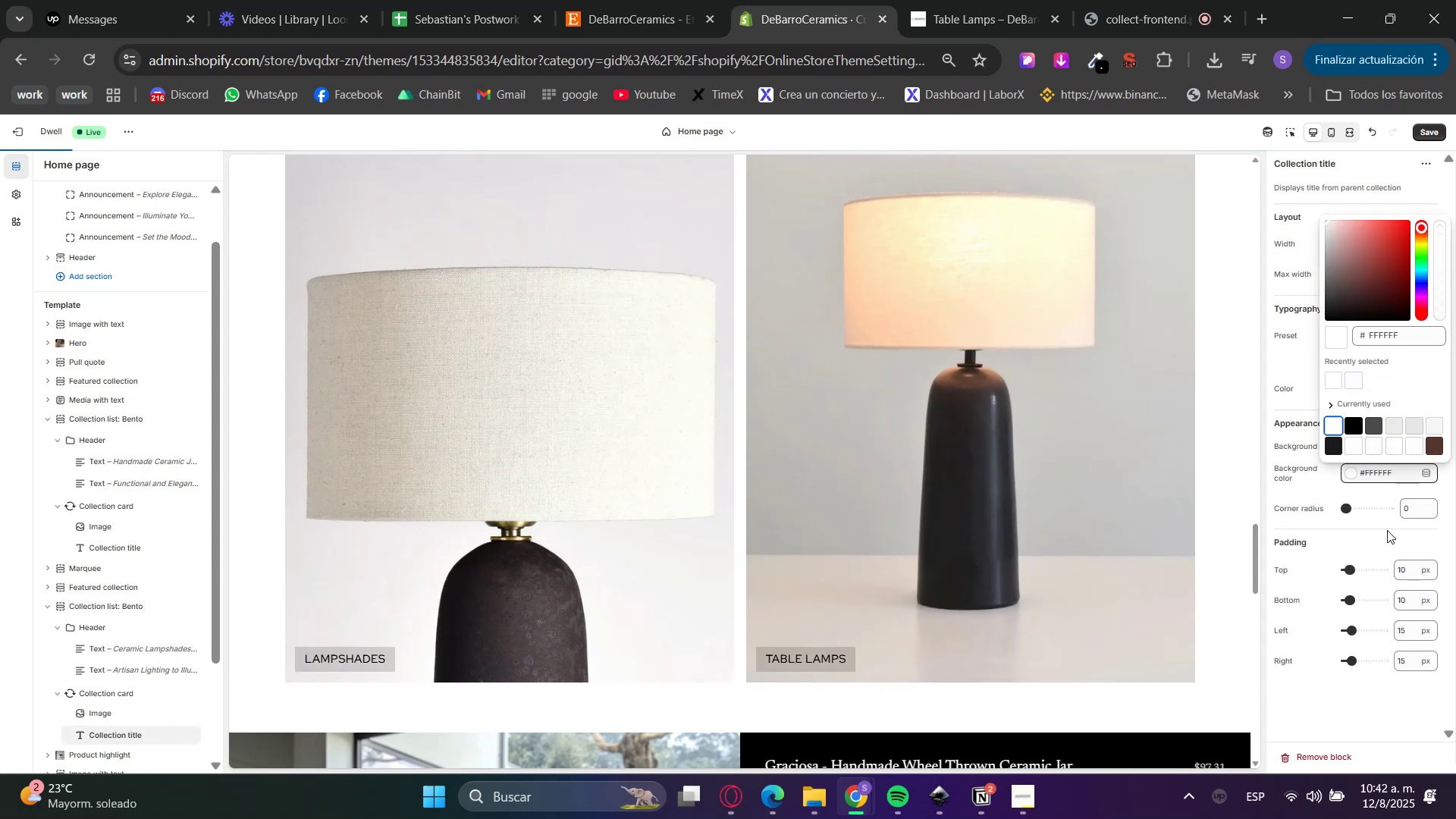 
left_click_drag(start_coordinate=[1385, 718], to_coordinate=[1385, 722])
 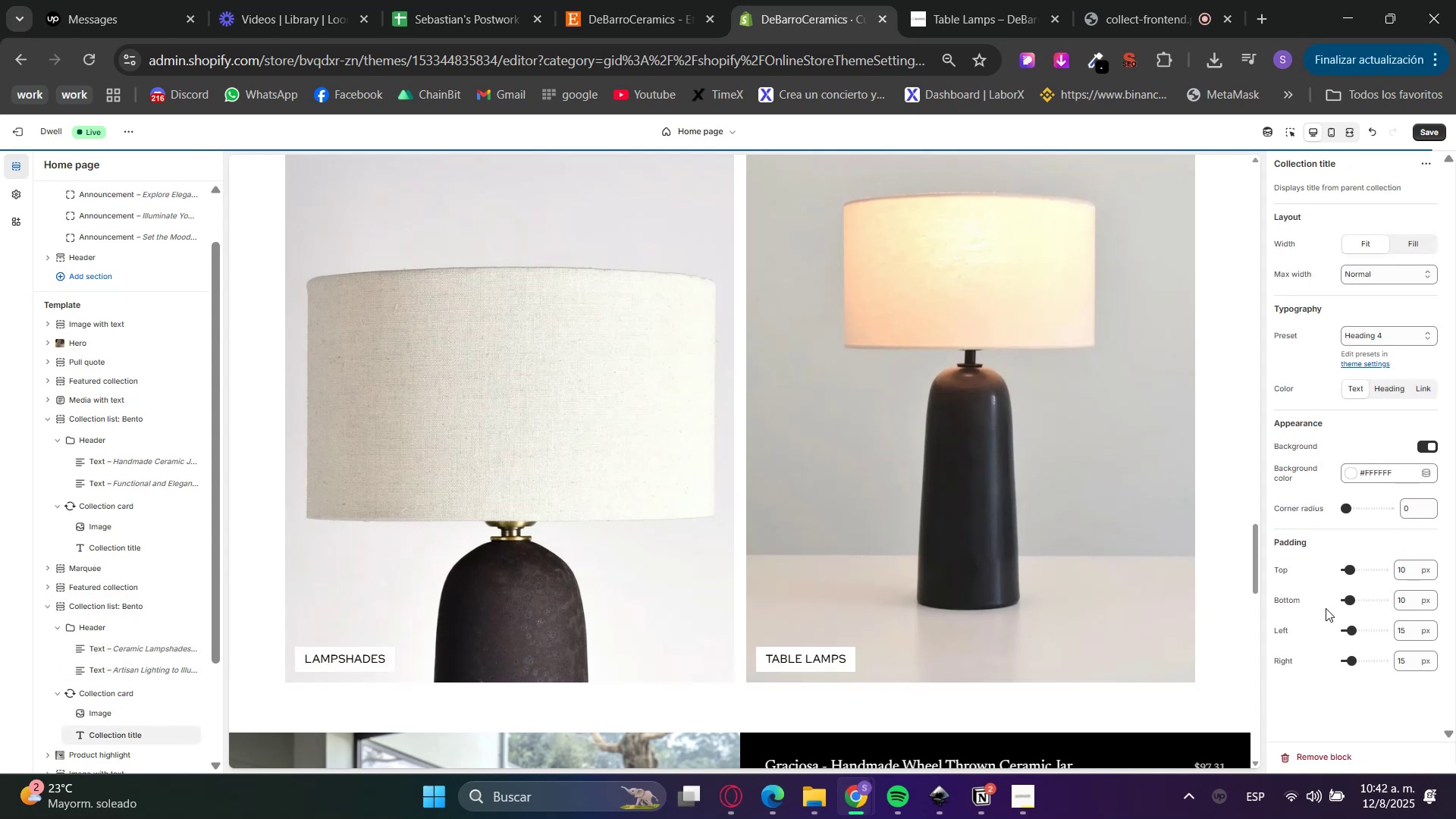 
scroll: coordinate [951, 535], scroll_direction: down, amount: 6.0
 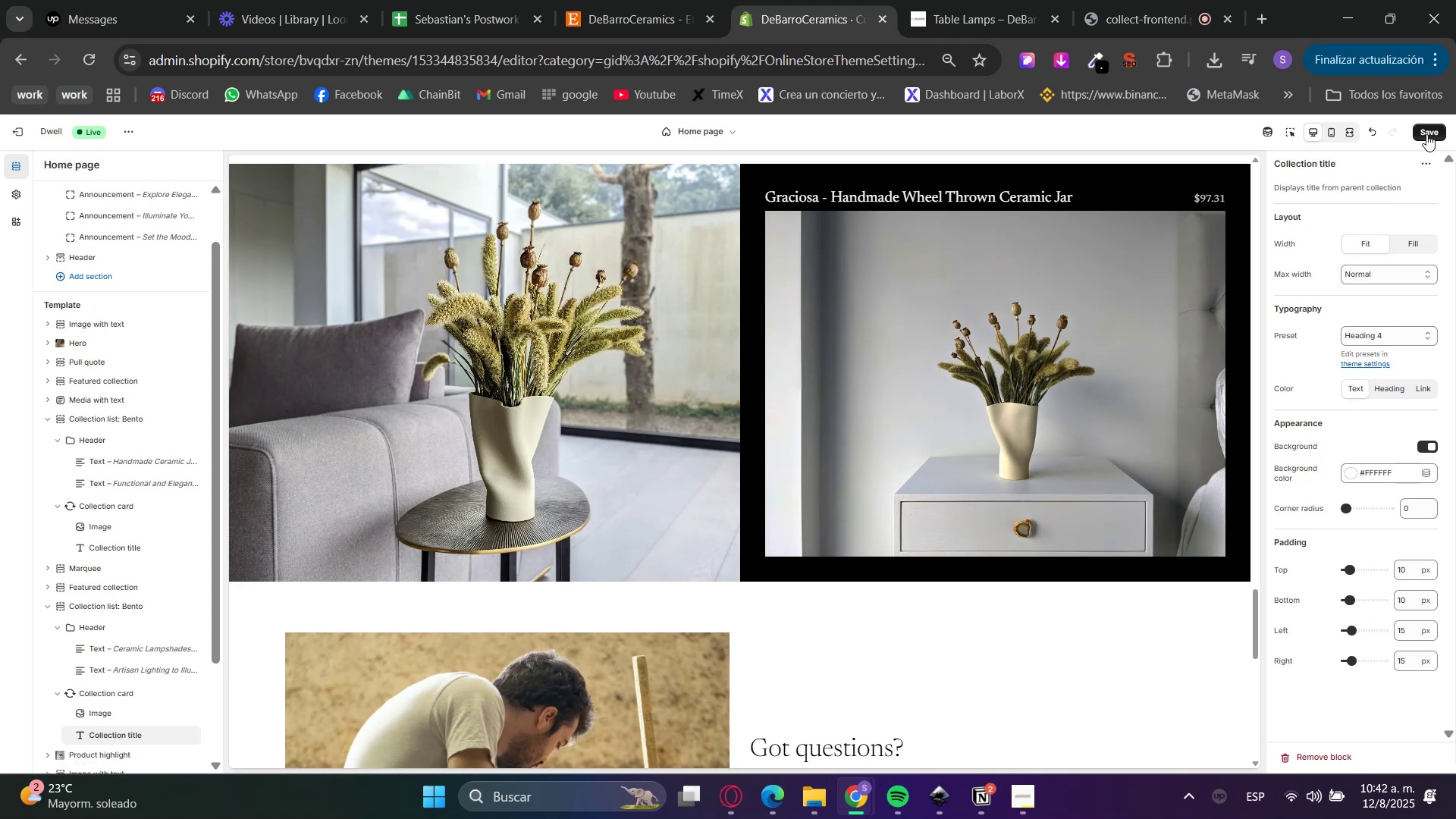 
left_click([1417, 134])
 